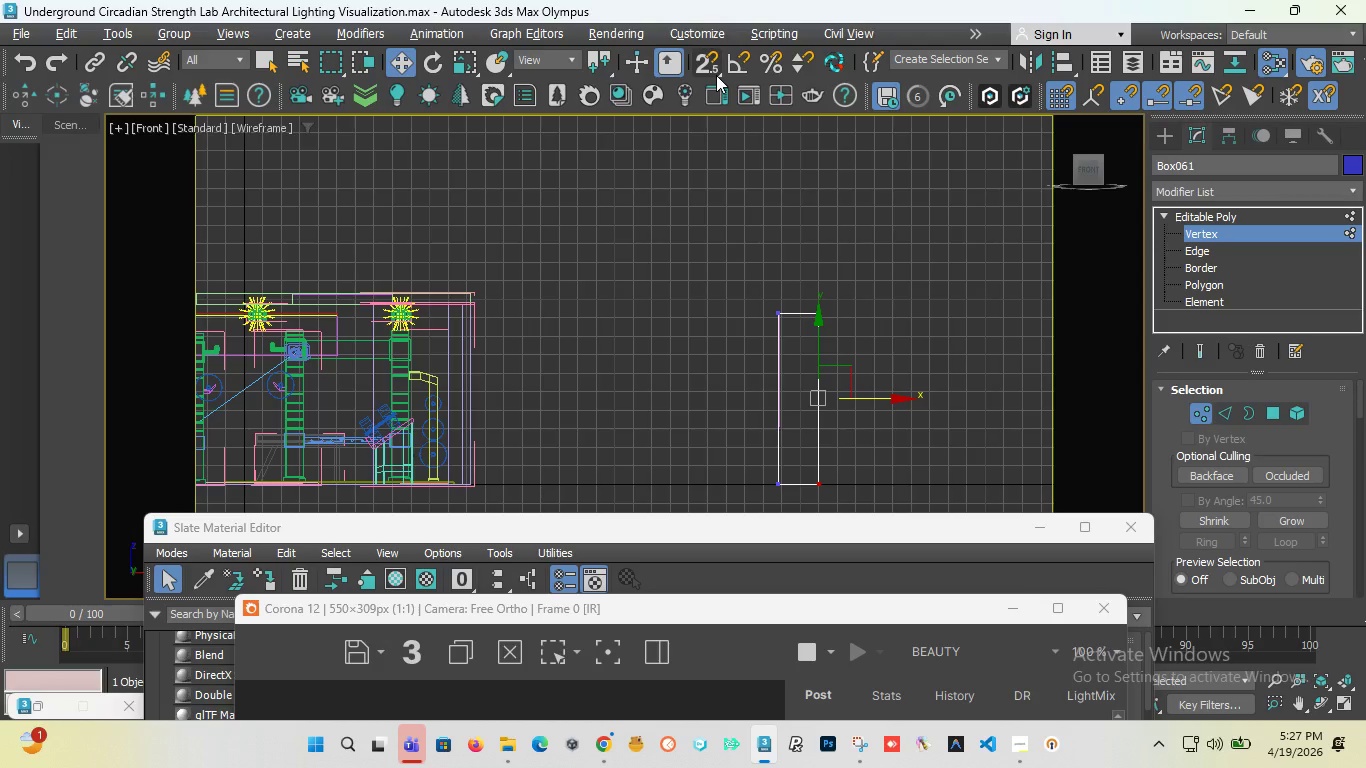 
wait(8.2)
 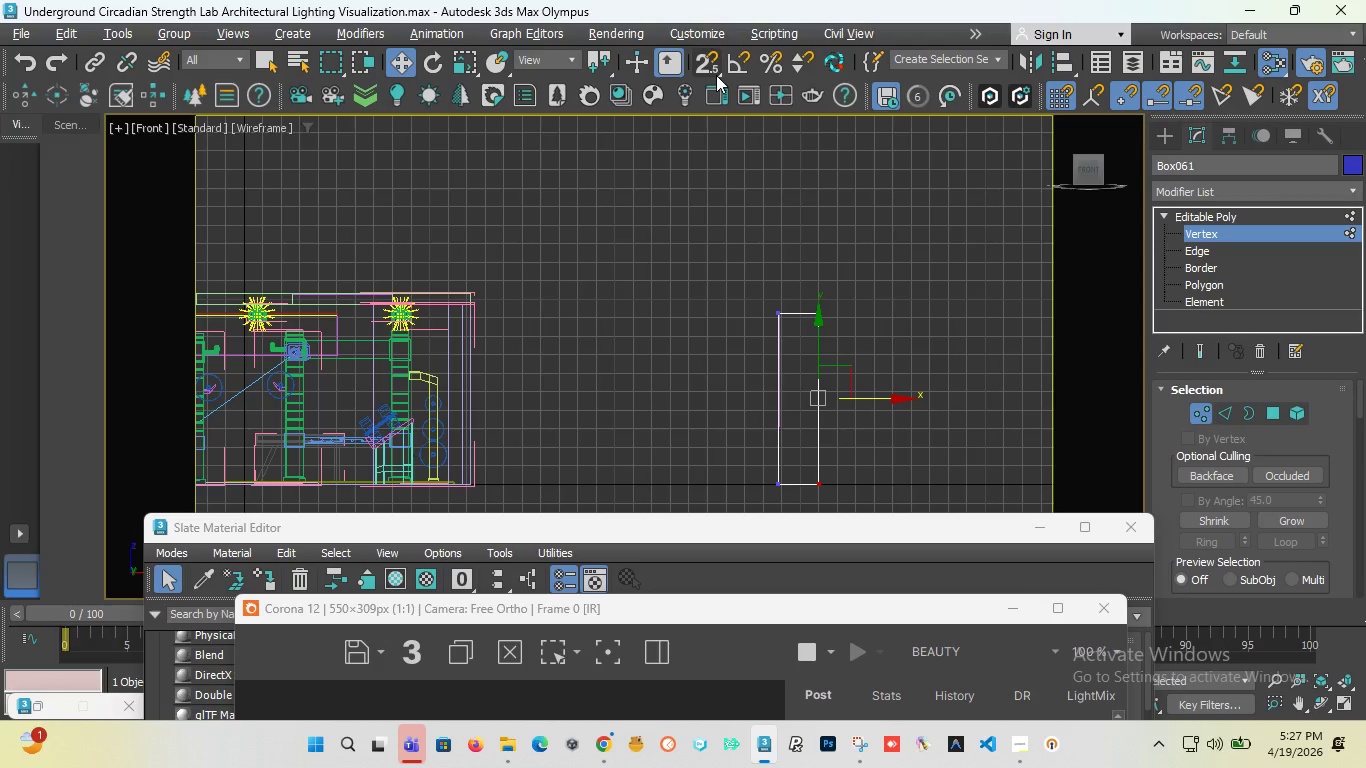 
left_click_drag(start_coordinate=[874, 394], to_coordinate=[824, 401])
 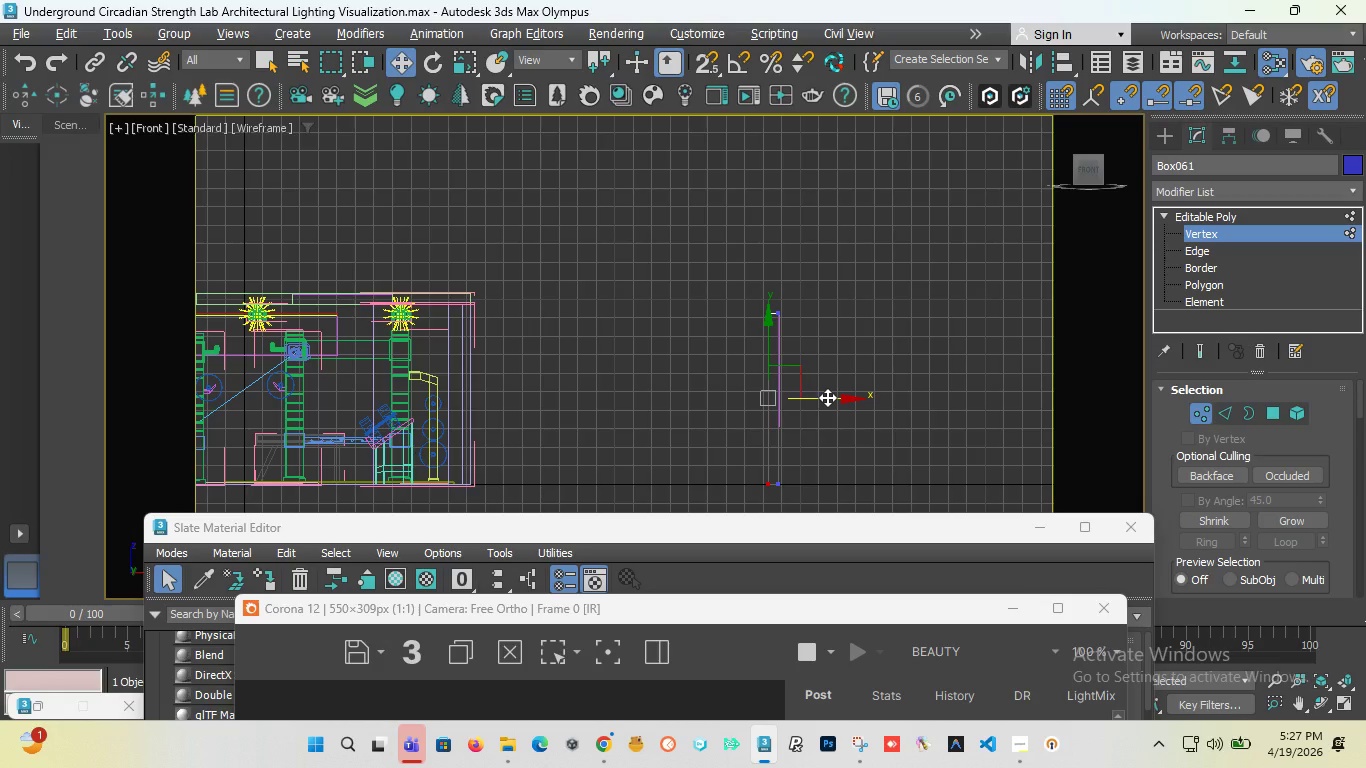 
left_click_drag(start_coordinate=[827, 397], to_coordinate=[851, 400])
 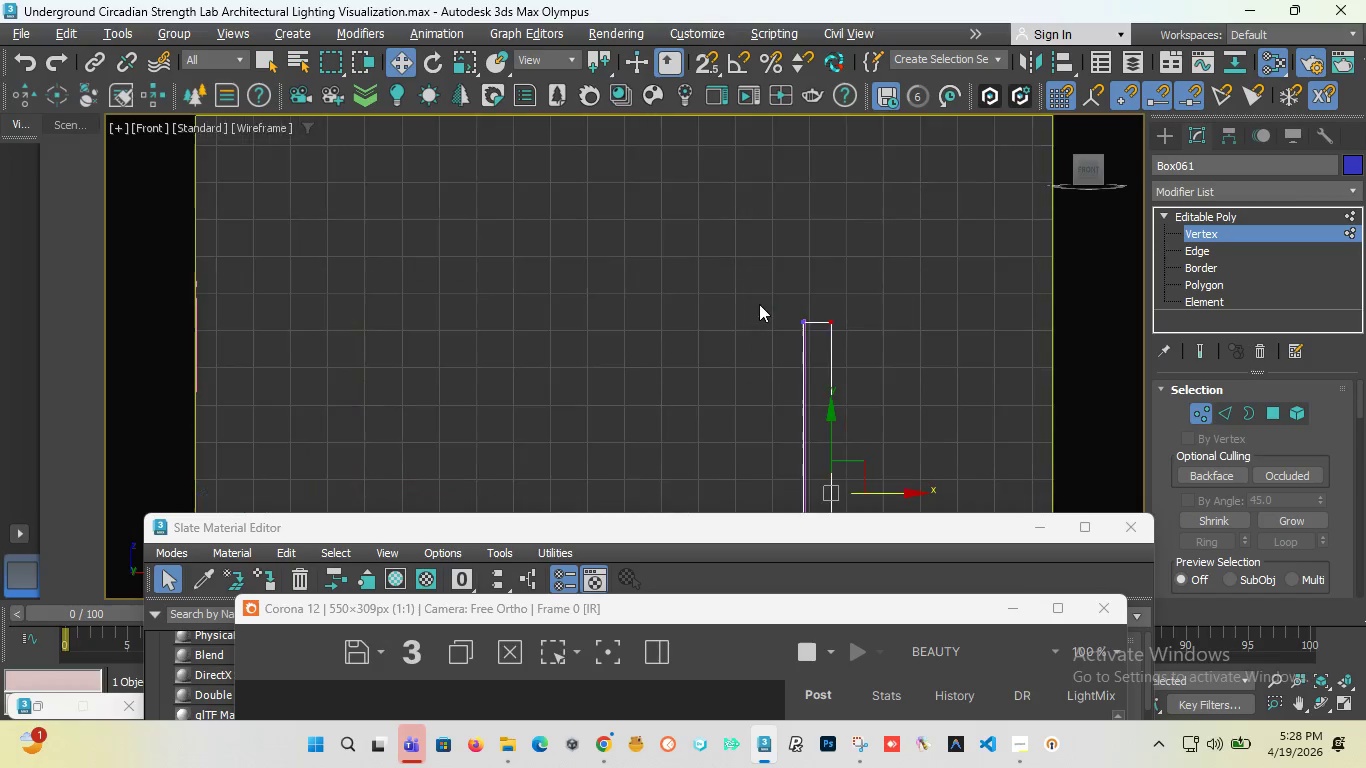 
scroll: coordinate [860, 335], scroll_direction: up, amount: 7.0
 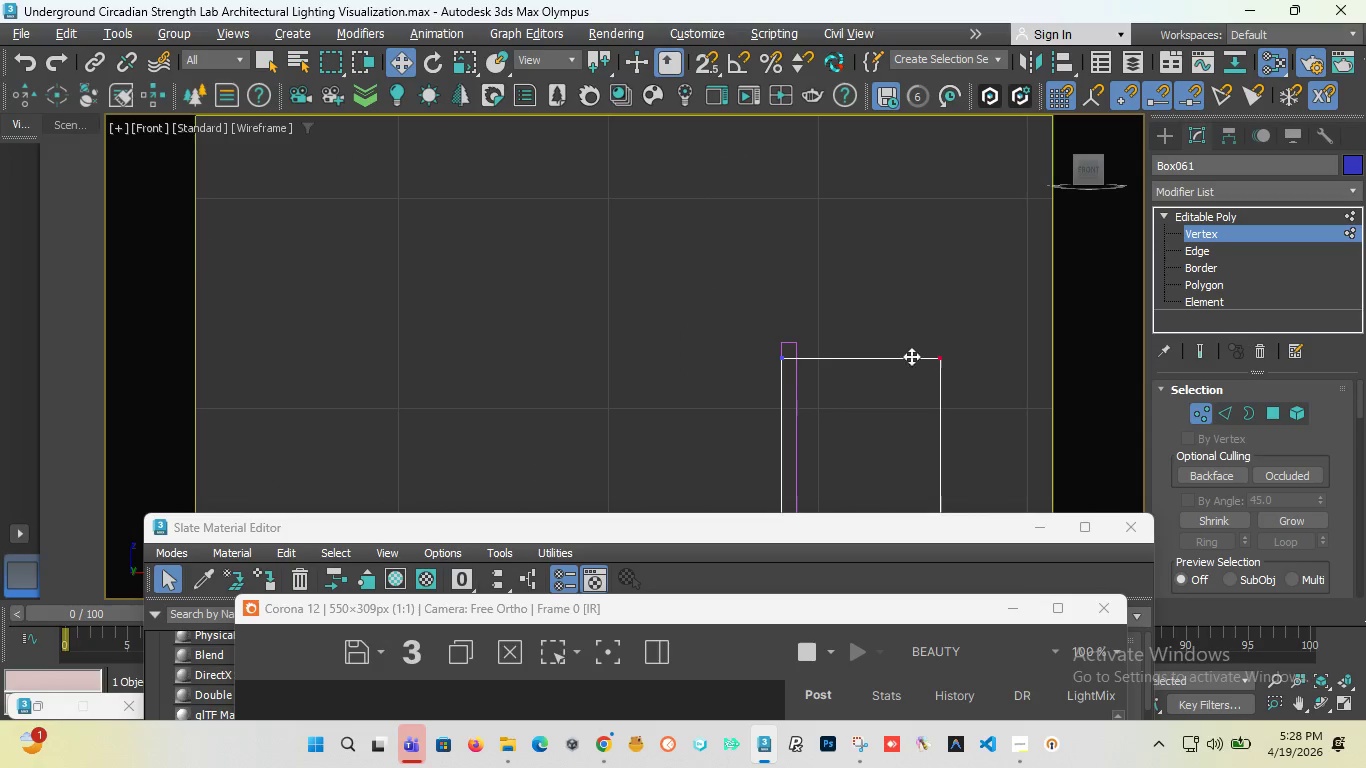 
left_click_drag(start_coordinate=[941, 357], to_coordinate=[808, 354])
 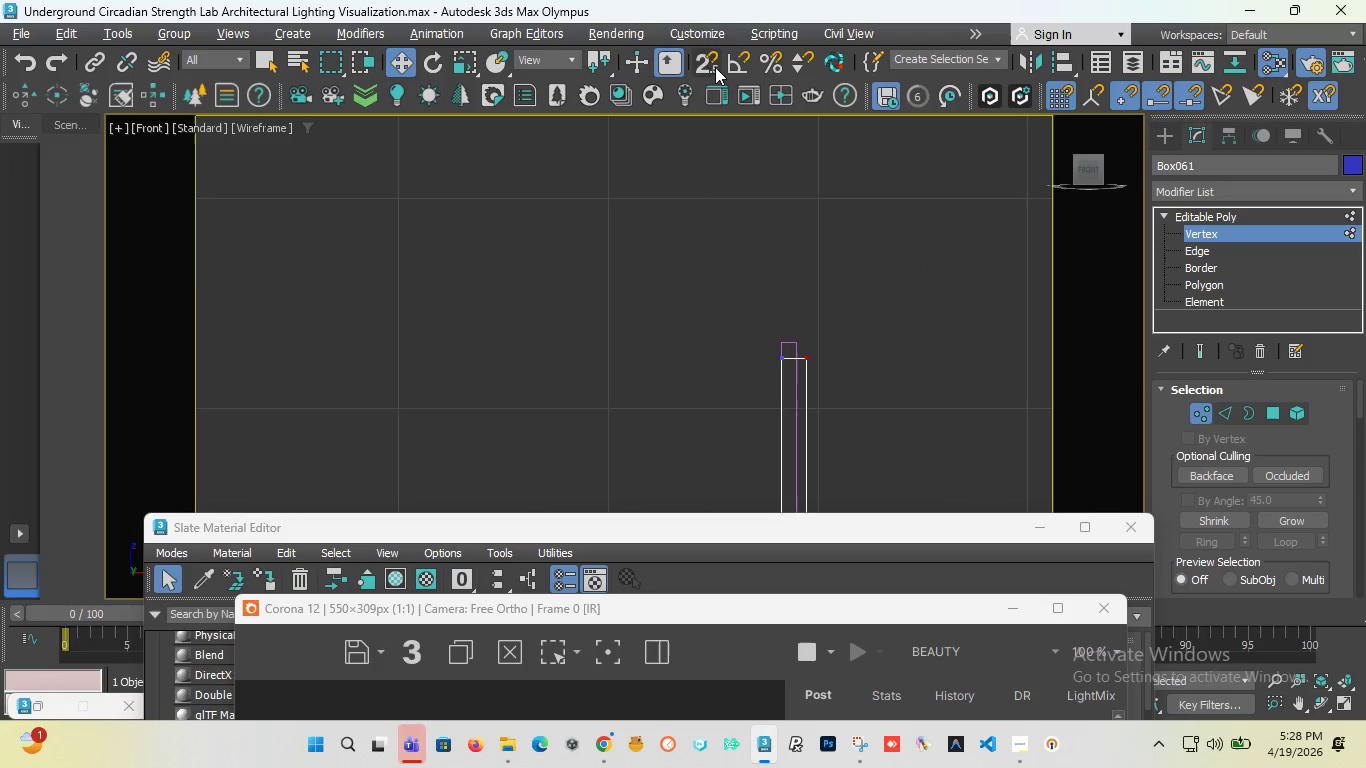 
left_click([715, 67])
 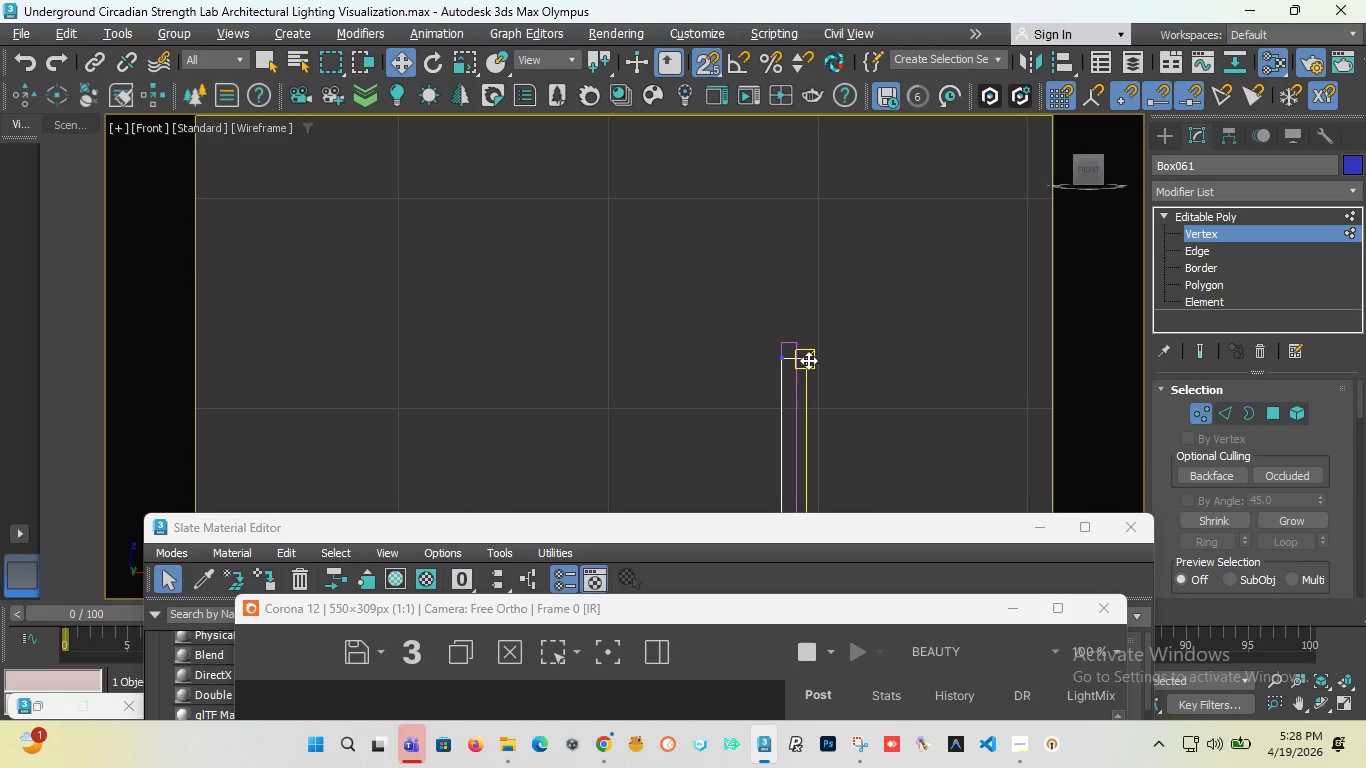 
left_click_drag(start_coordinate=[808, 360], to_coordinate=[798, 341])
 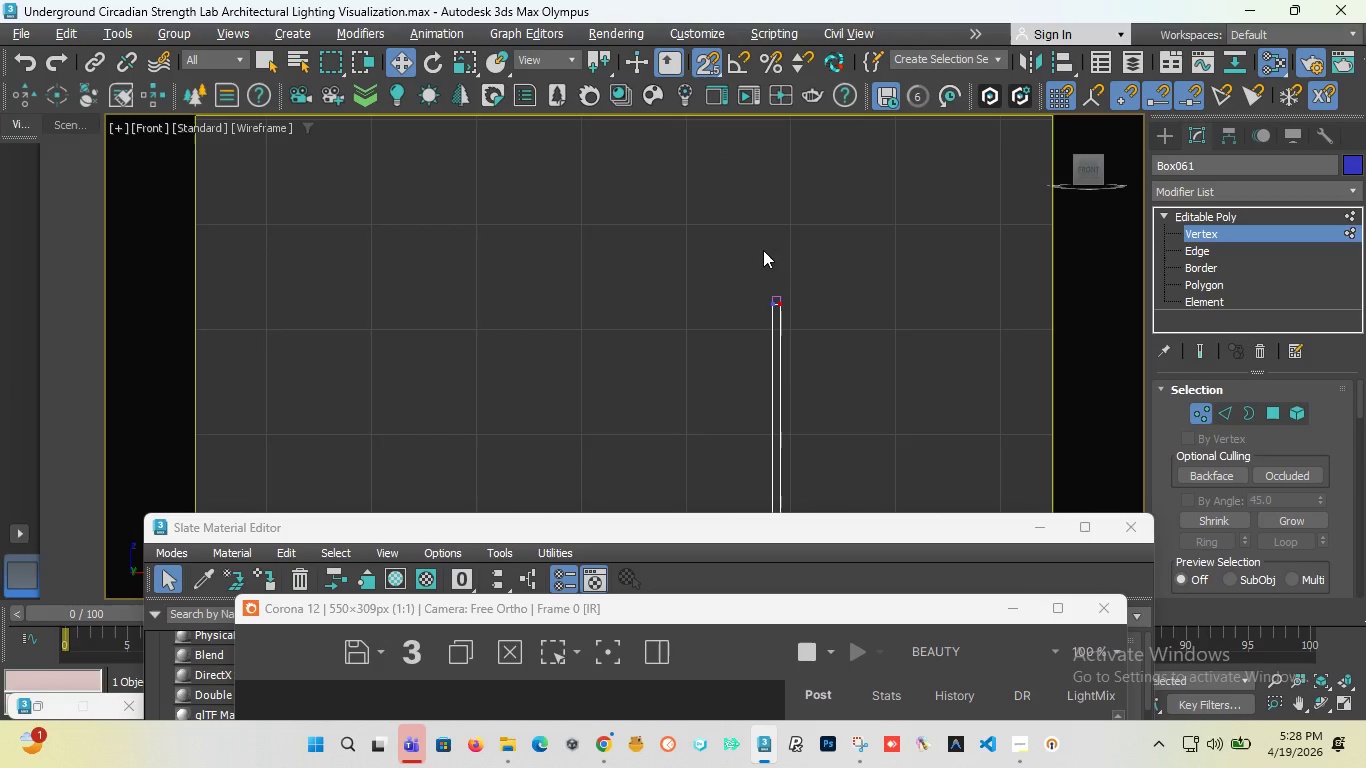 
scroll: coordinate [763, 250], scroll_direction: down, amount: 3.0
 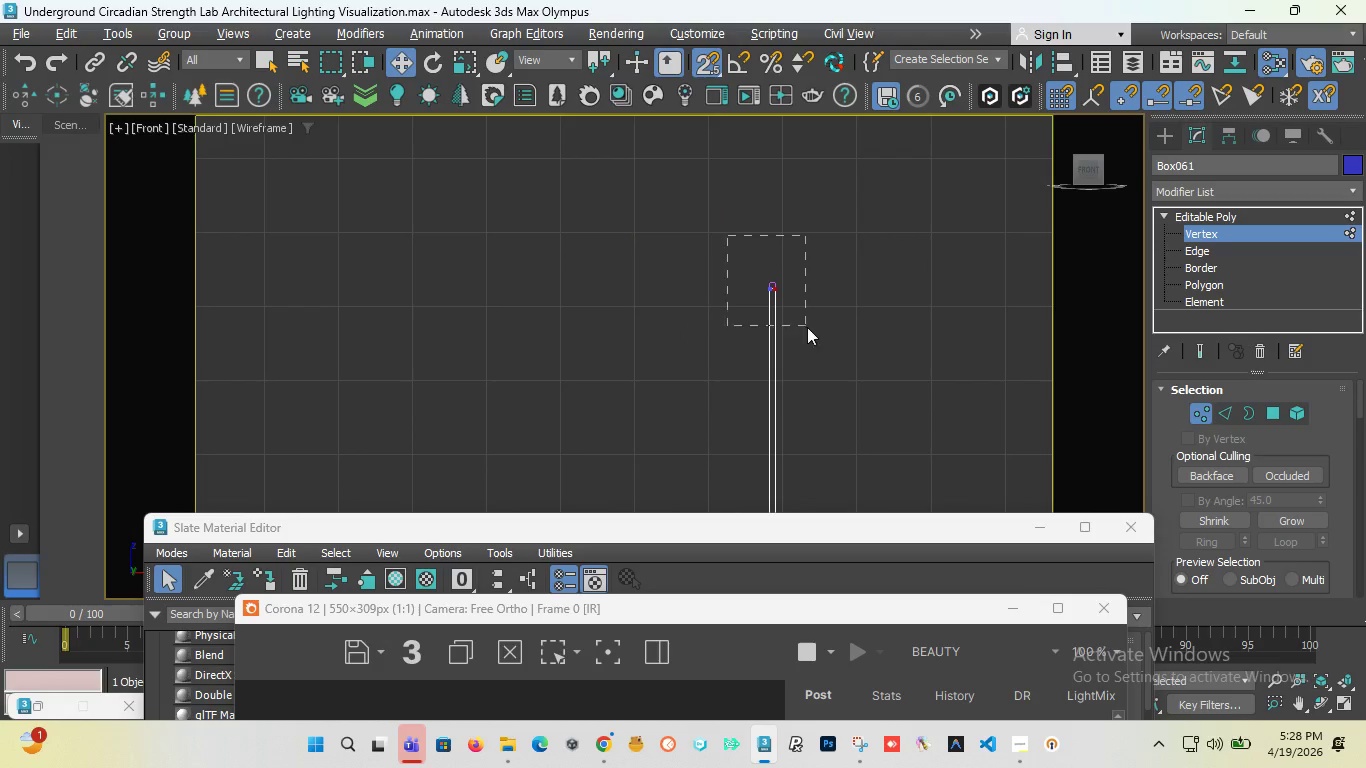 
left_click_drag(start_coordinate=[729, 237], to_coordinate=[817, 334])
 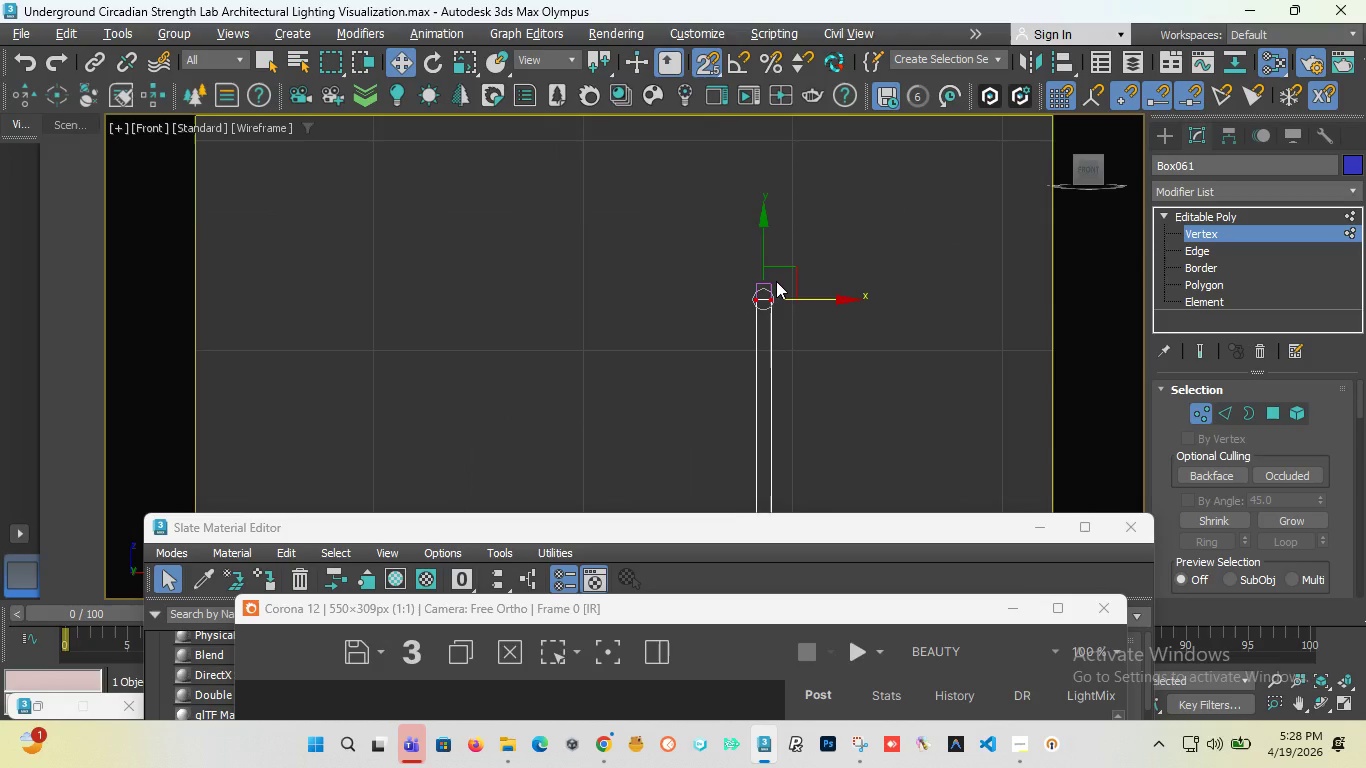 
scroll: coordinate [767, 285], scroll_direction: up, amount: 7.0
 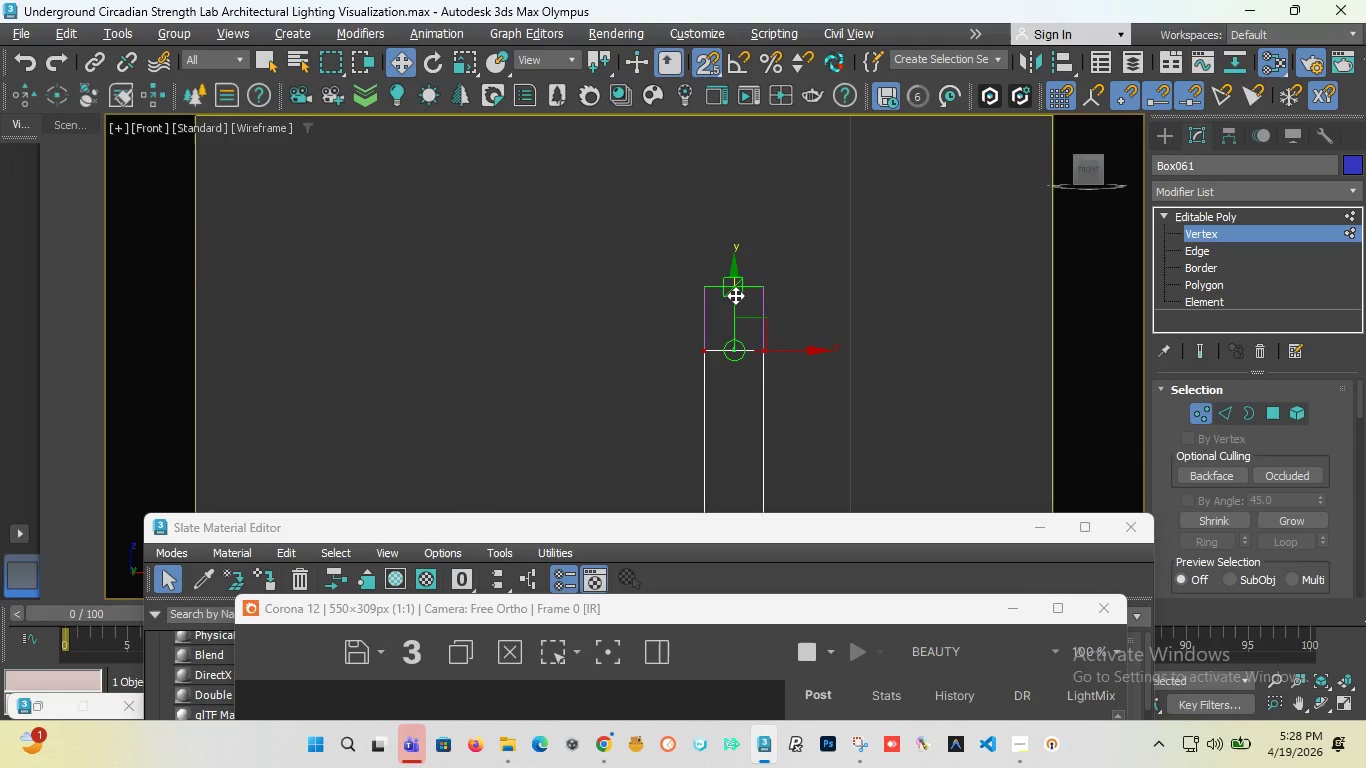 
left_click_drag(start_coordinate=[736, 301], to_coordinate=[744, 279])
 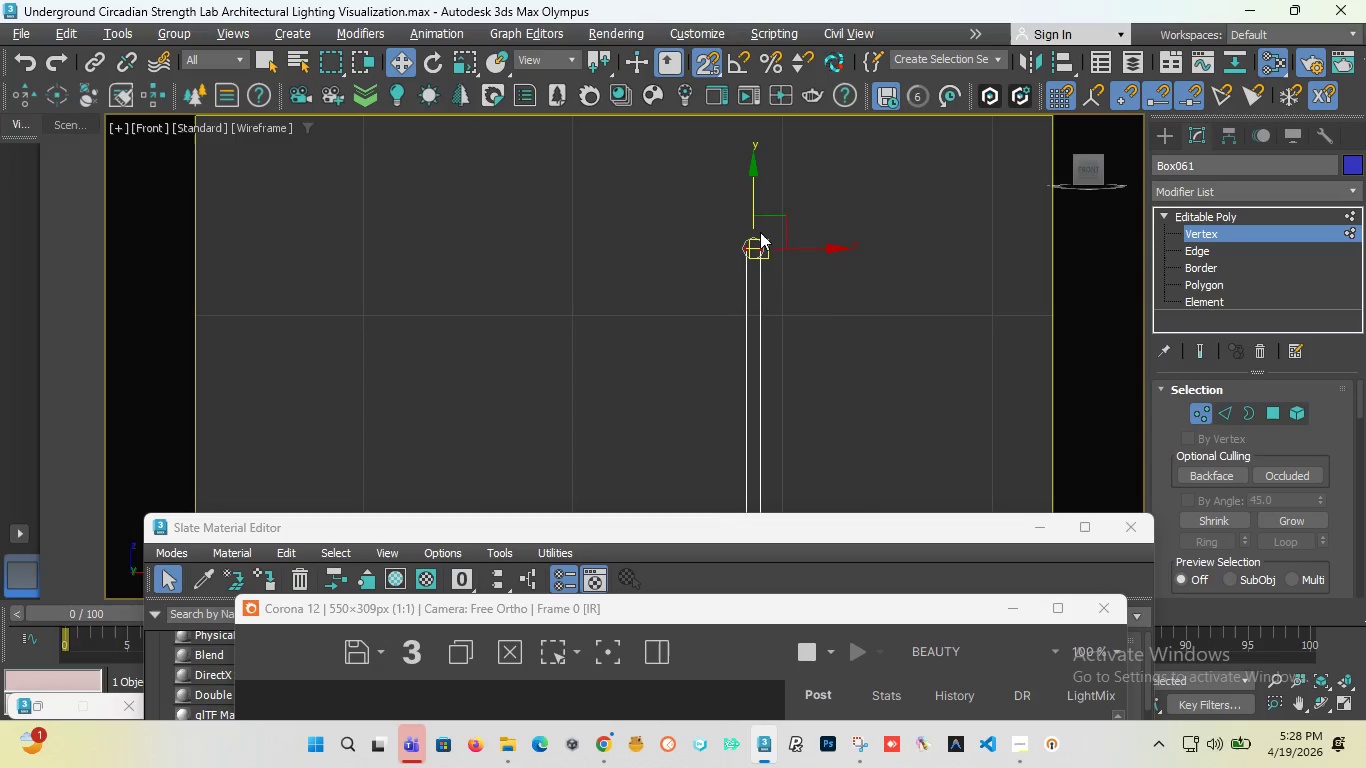 
scroll: coordinate [773, 313], scroll_direction: down, amount: 14.0
 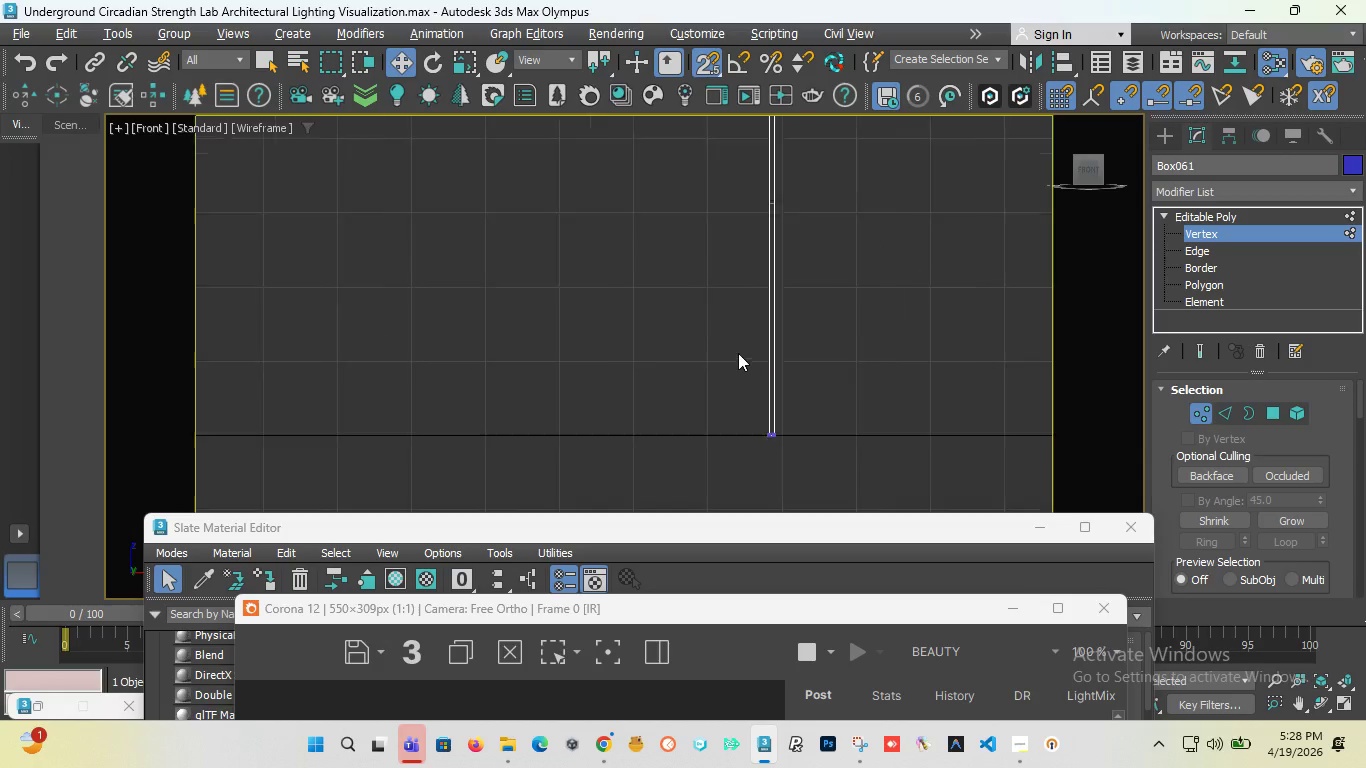 
scroll: coordinate [735, 384], scroll_direction: up, amount: 1.0
 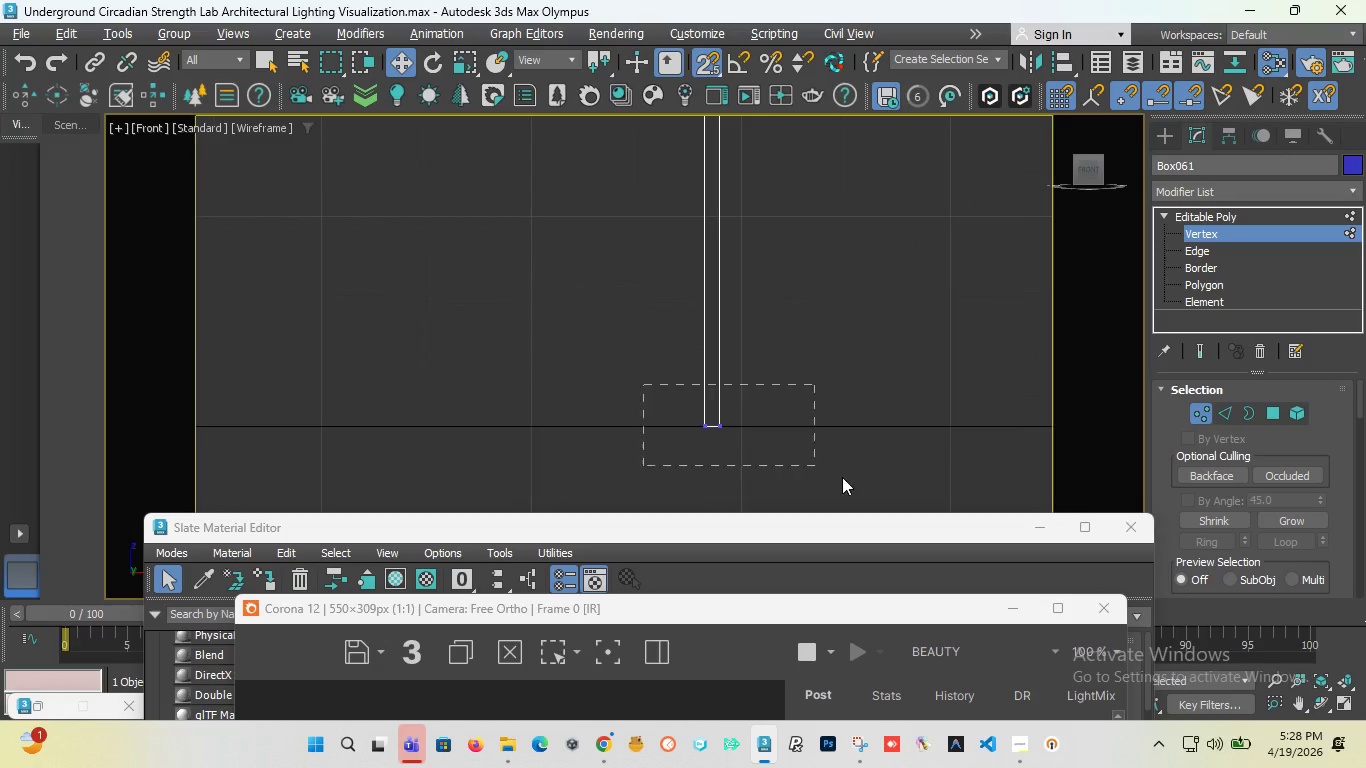 
left_click_drag(start_coordinate=[645, 386], to_coordinate=[844, 479])
 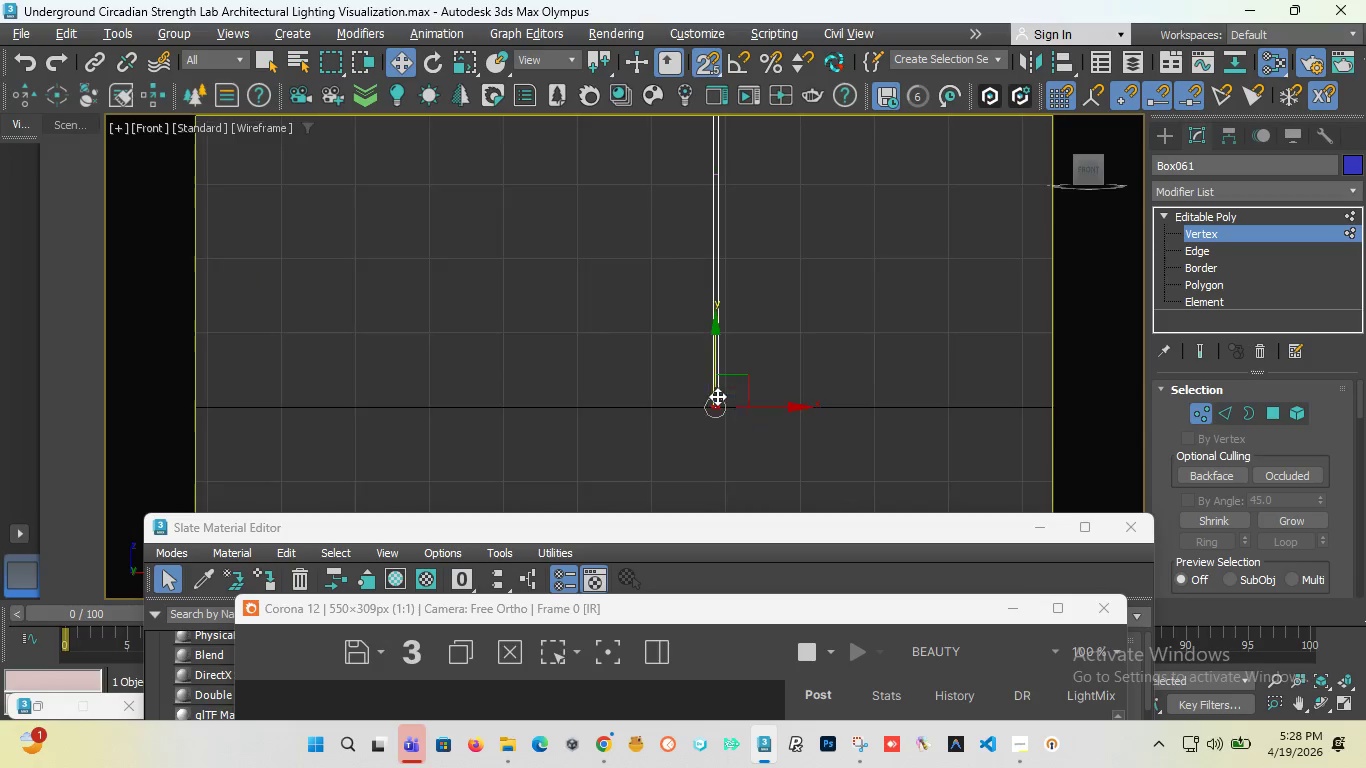 
scroll: coordinate [717, 396], scroll_direction: down, amount: 3.0
 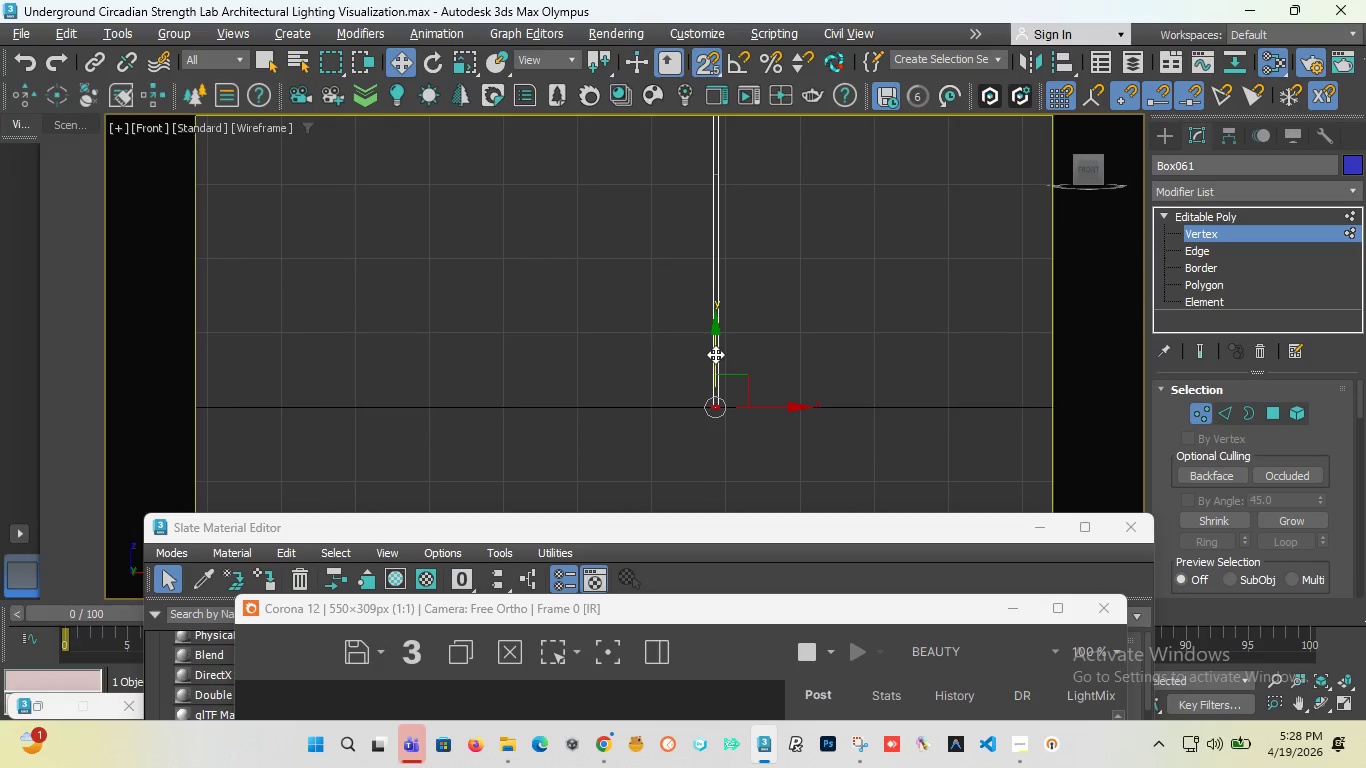 
left_click_drag(start_coordinate=[715, 354], to_coordinate=[717, 171])
 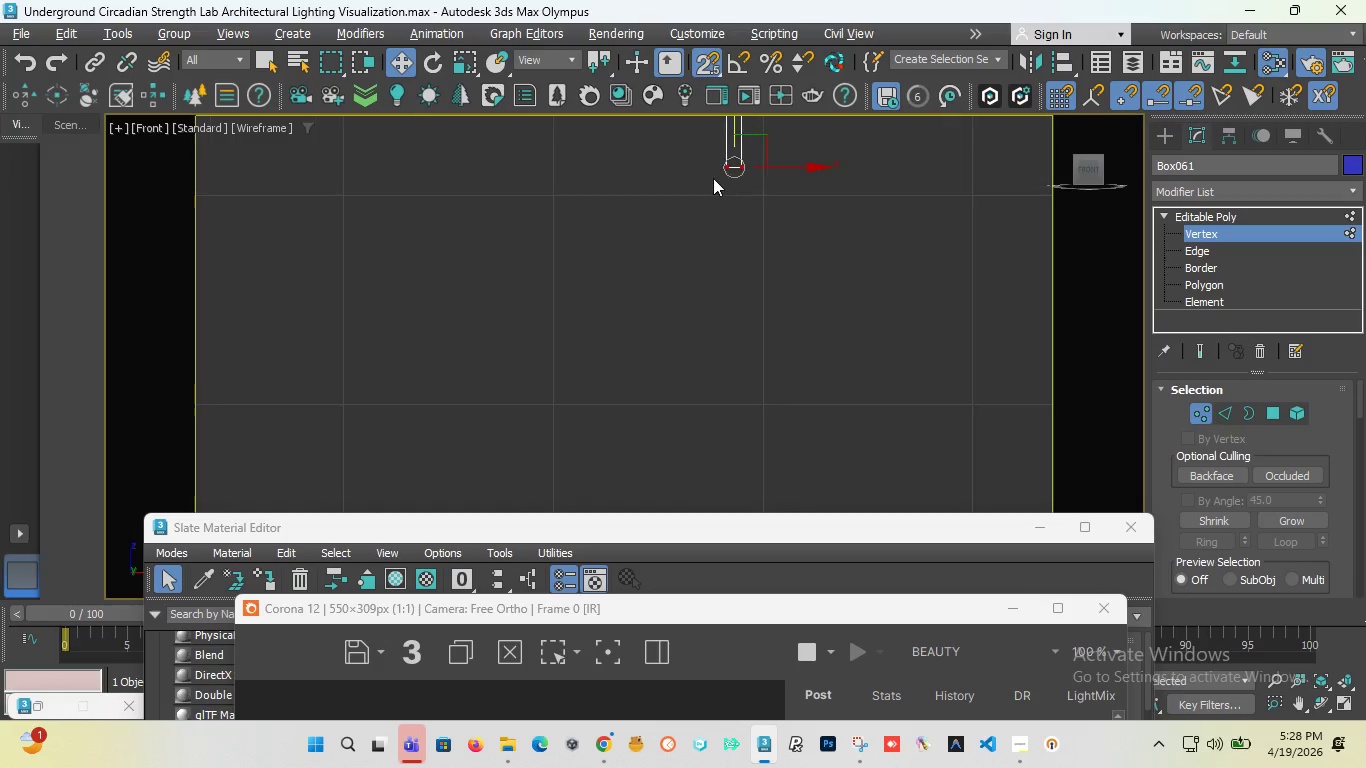 
scroll: coordinate [713, 178], scroll_direction: up, amount: 6.0
 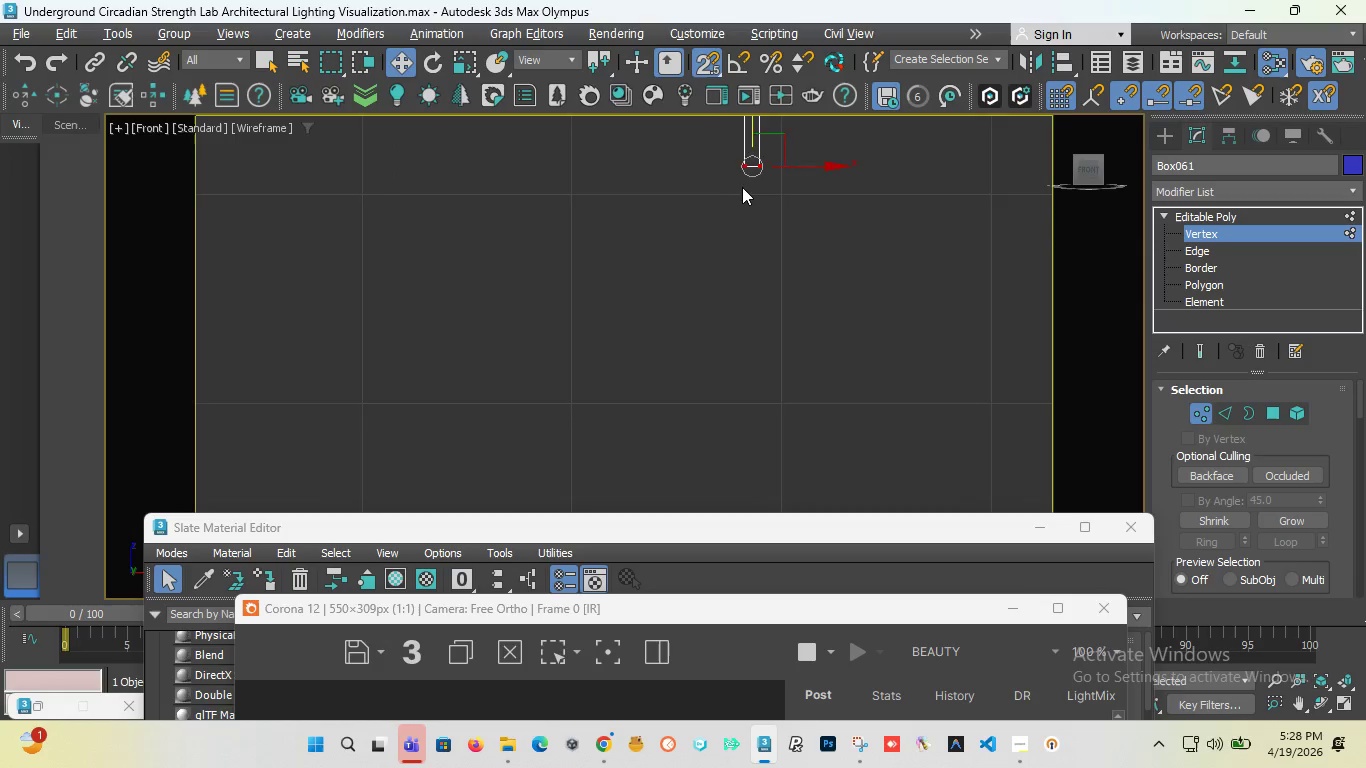 
scroll: coordinate [739, 193], scroll_direction: down, amount: 21.0
 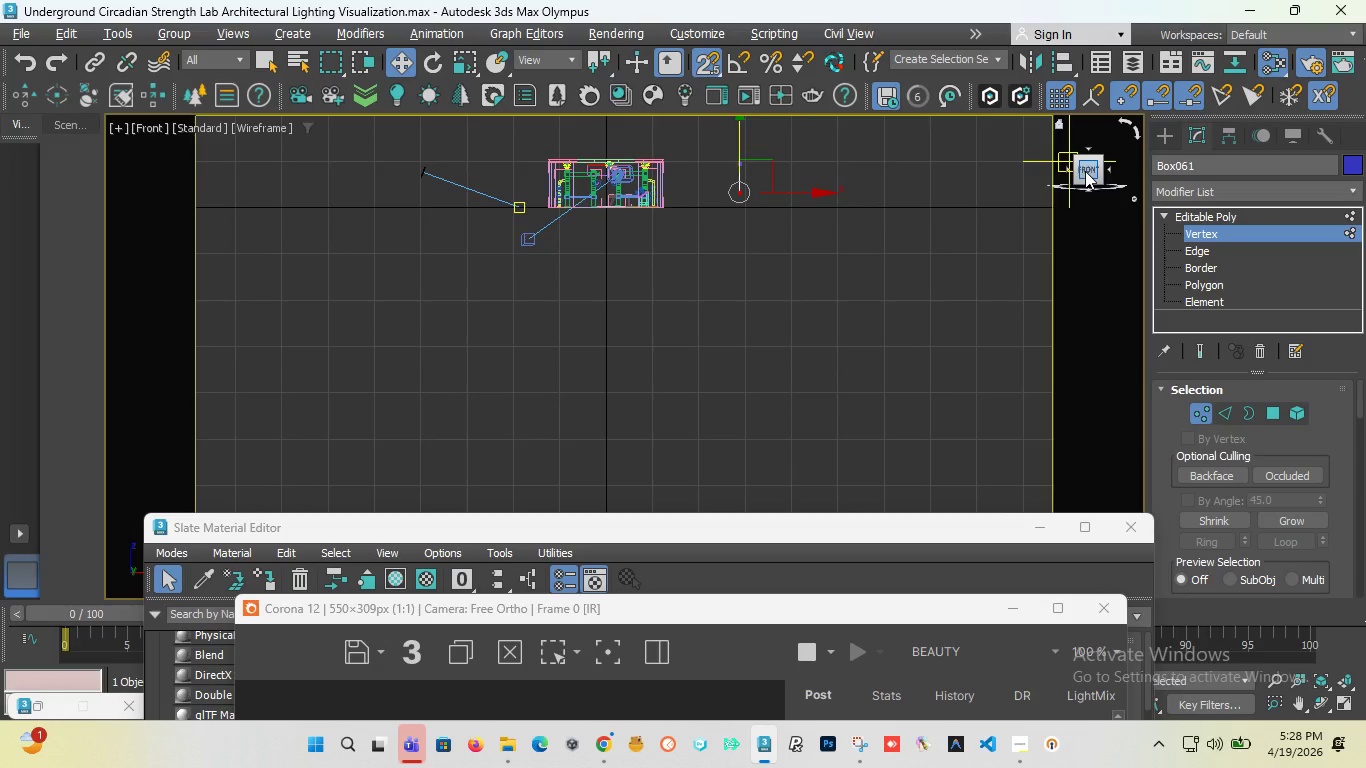 
left_click_drag(start_coordinate=[1085, 171], to_coordinate=[116, 197])
 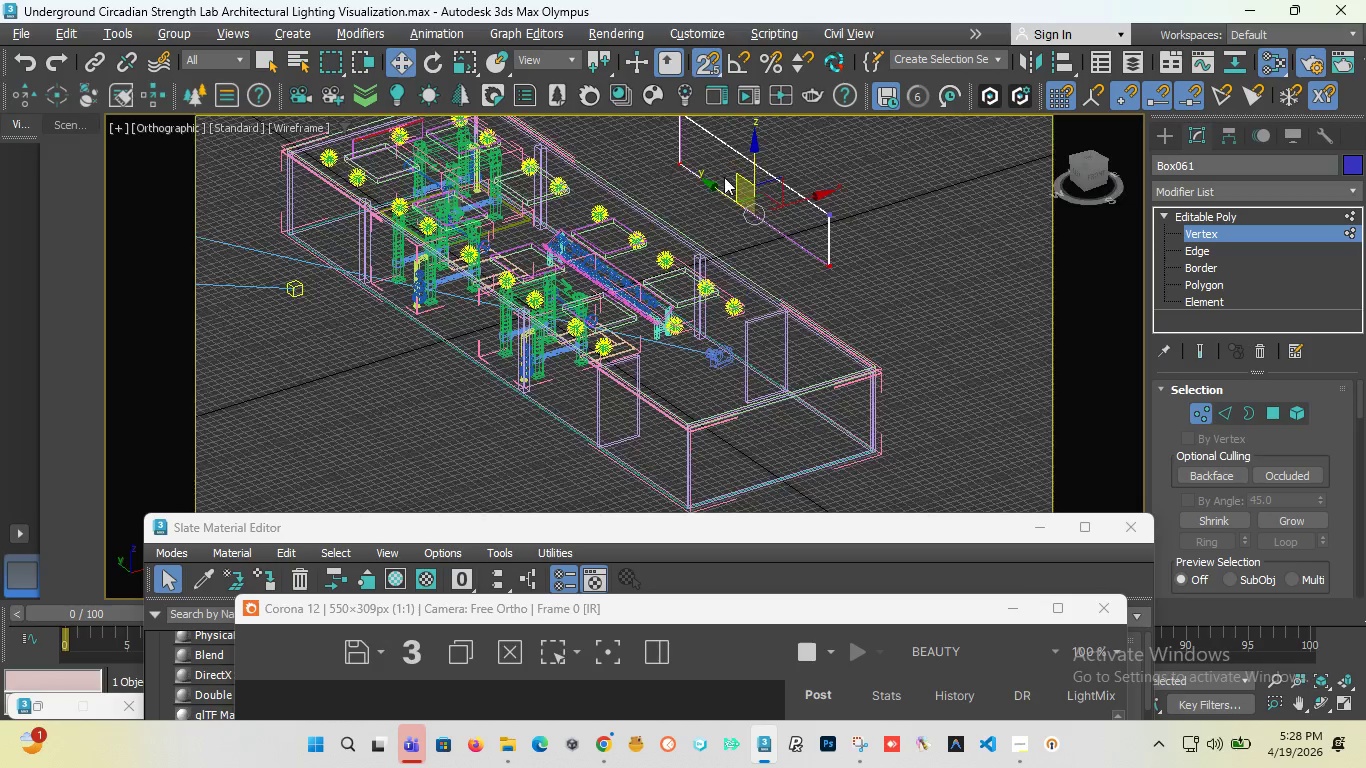 
scroll: coordinate [719, 169], scroll_direction: up, amount: 2.0
 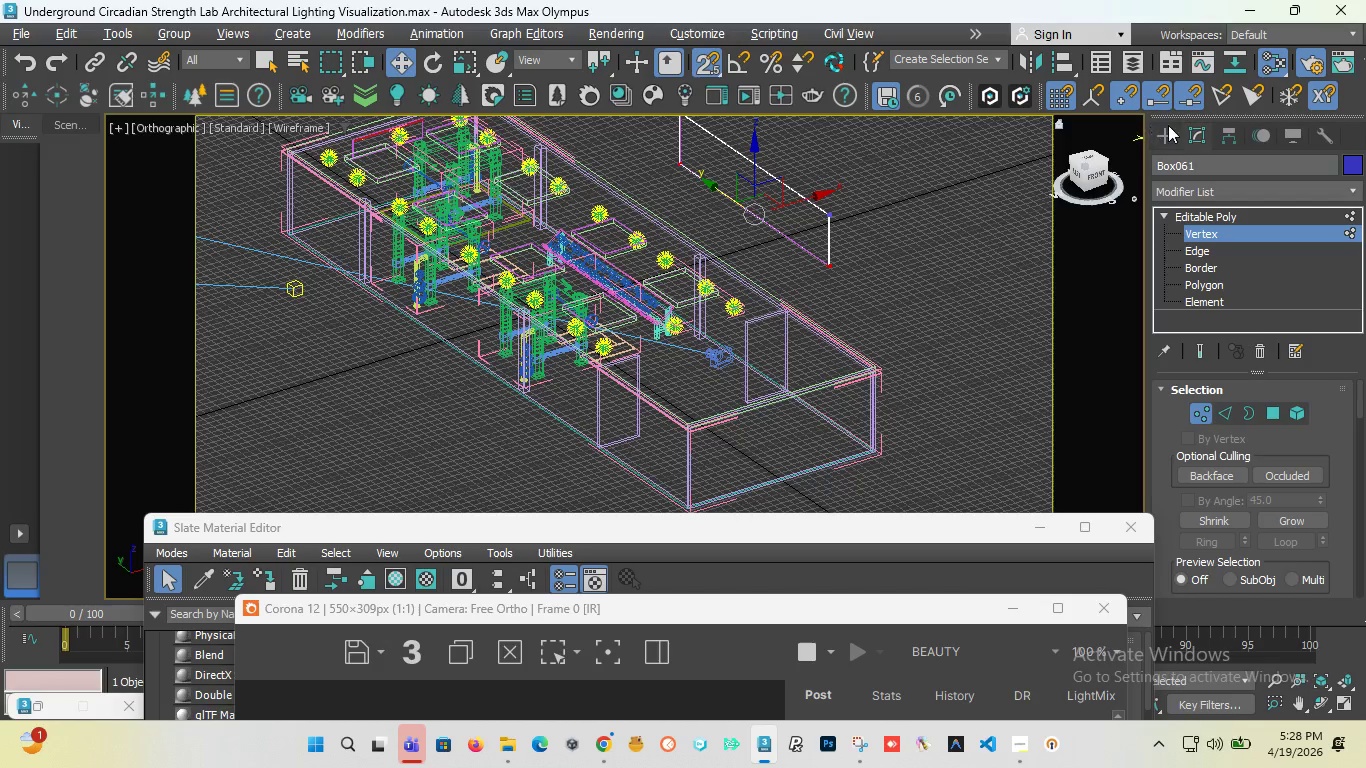 
left_click([1169, 125])
 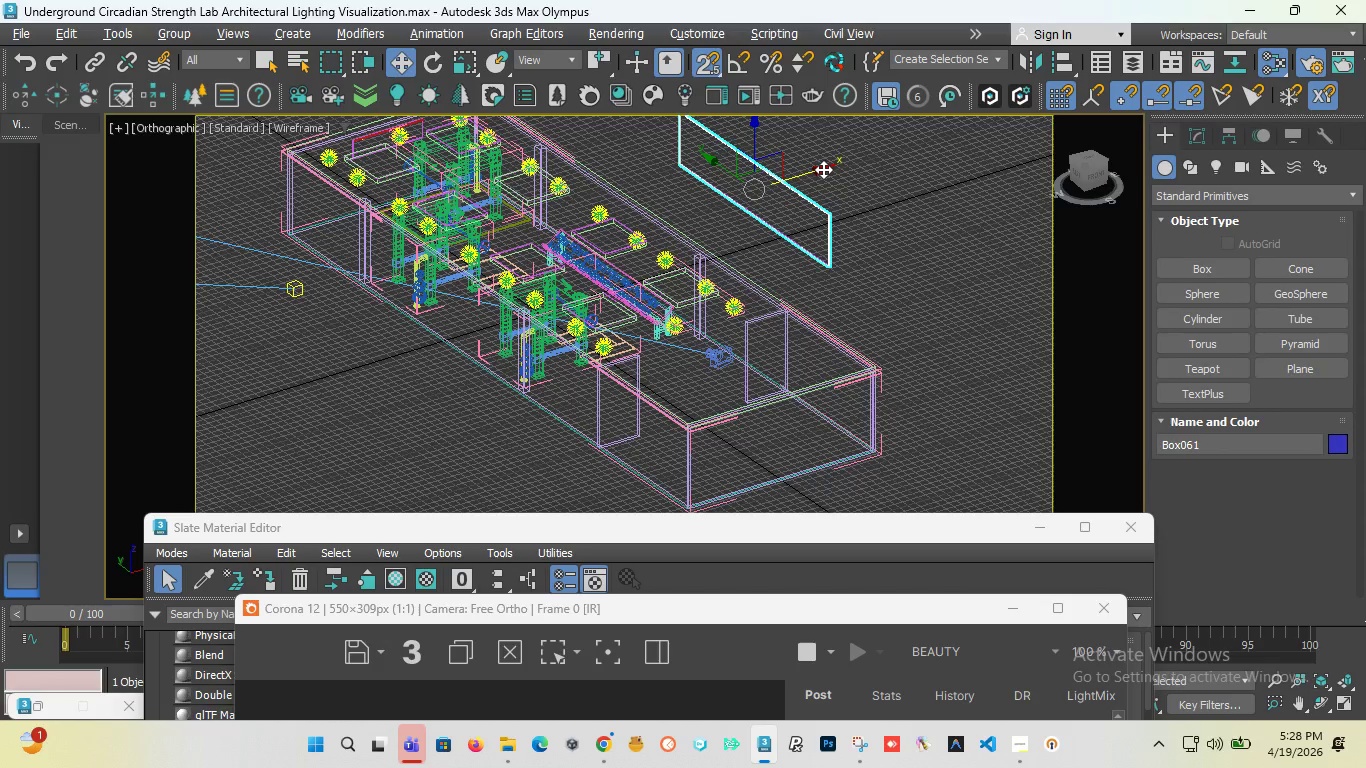 
left_click_drag(start_coordinate=[823, 169], to_coordinate=[714, 234])
 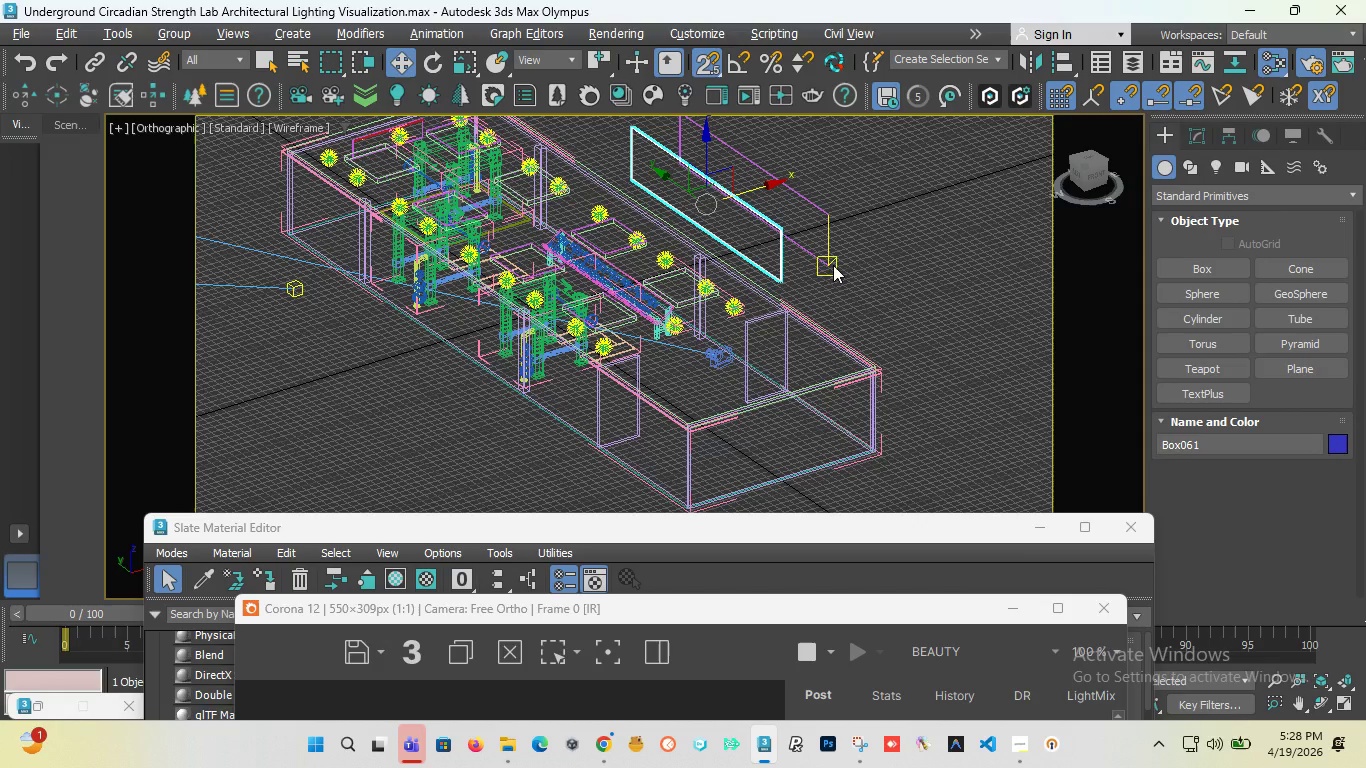 
left_click_drag(start_coordinate=[1090, 168], to_coordinate=[907, 188])
 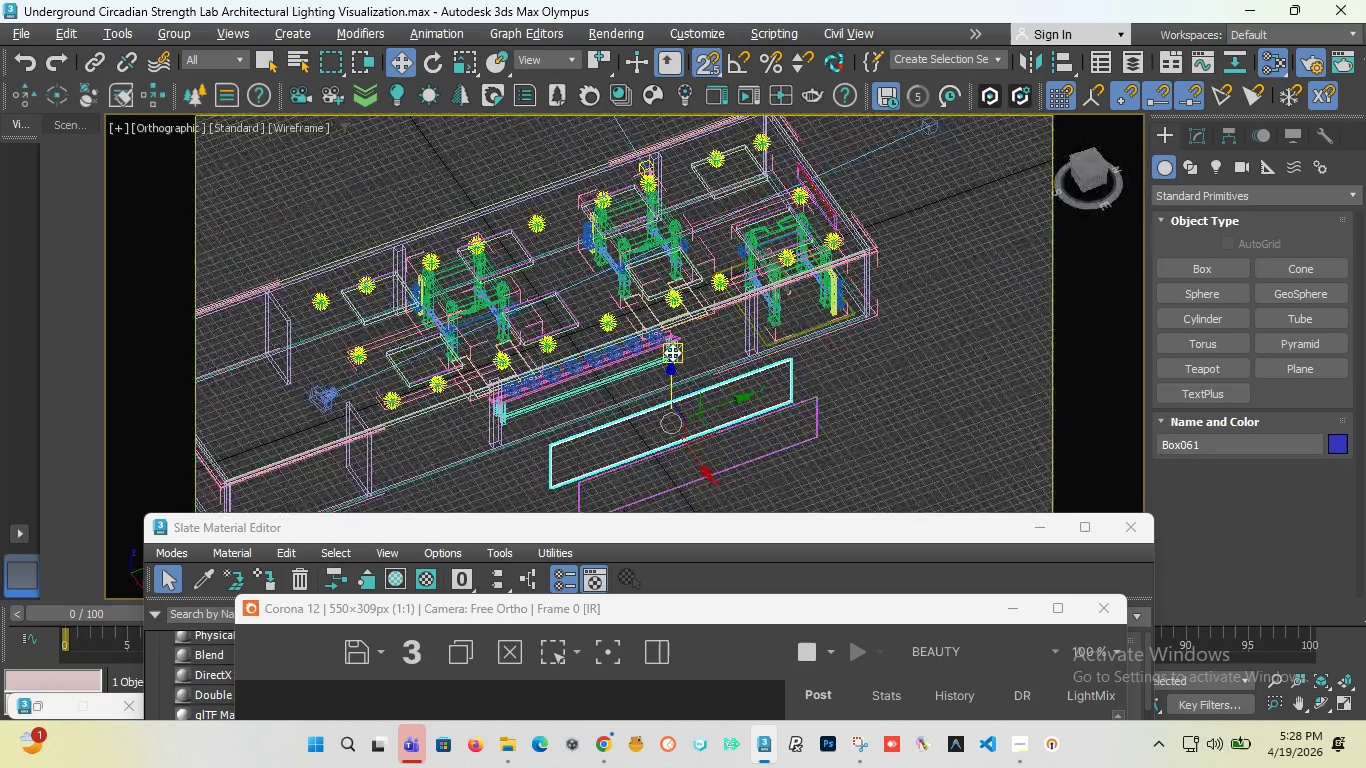 
key(T)
 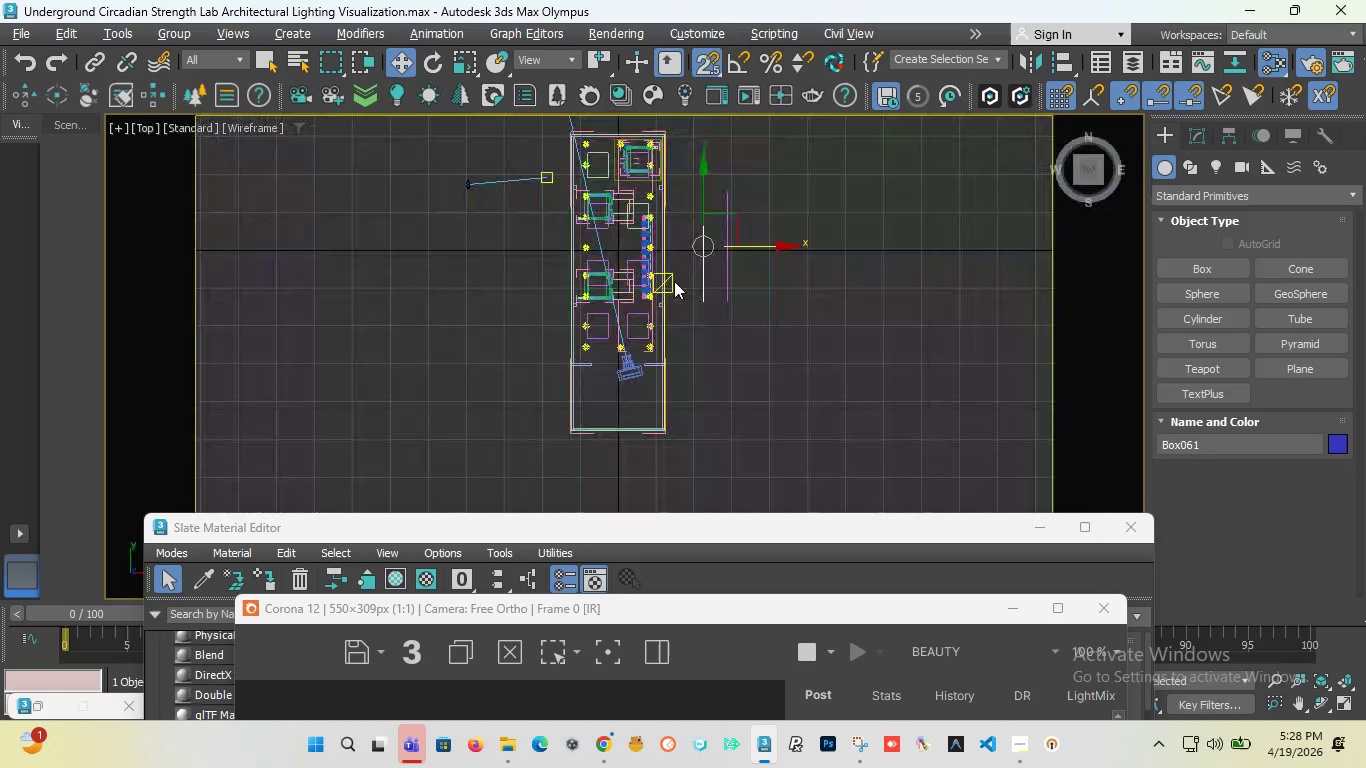 
scroll: coordinate [690, 264], scroll_direction: up, amount: 2.0
 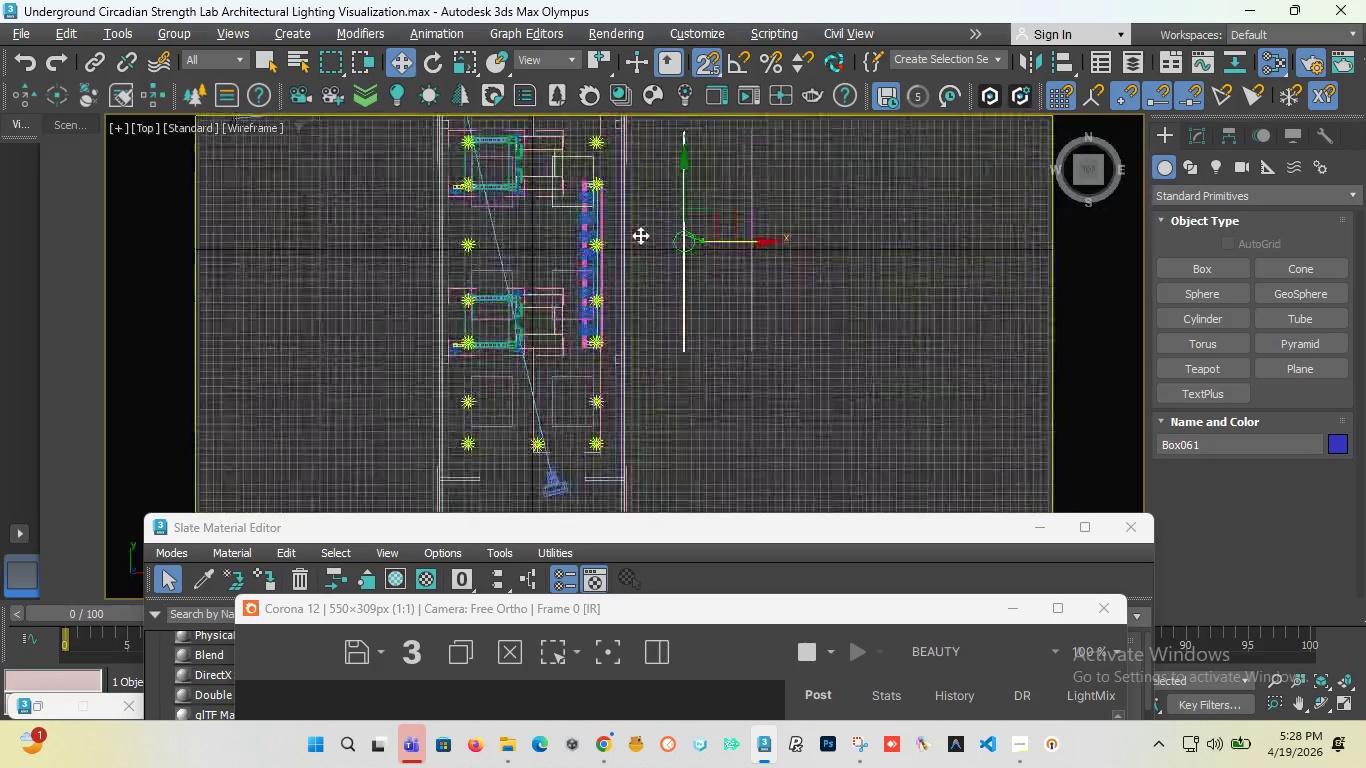 
left_click_drag(start_coordinate=[766, 241], to_coordinate=[450, 247])
 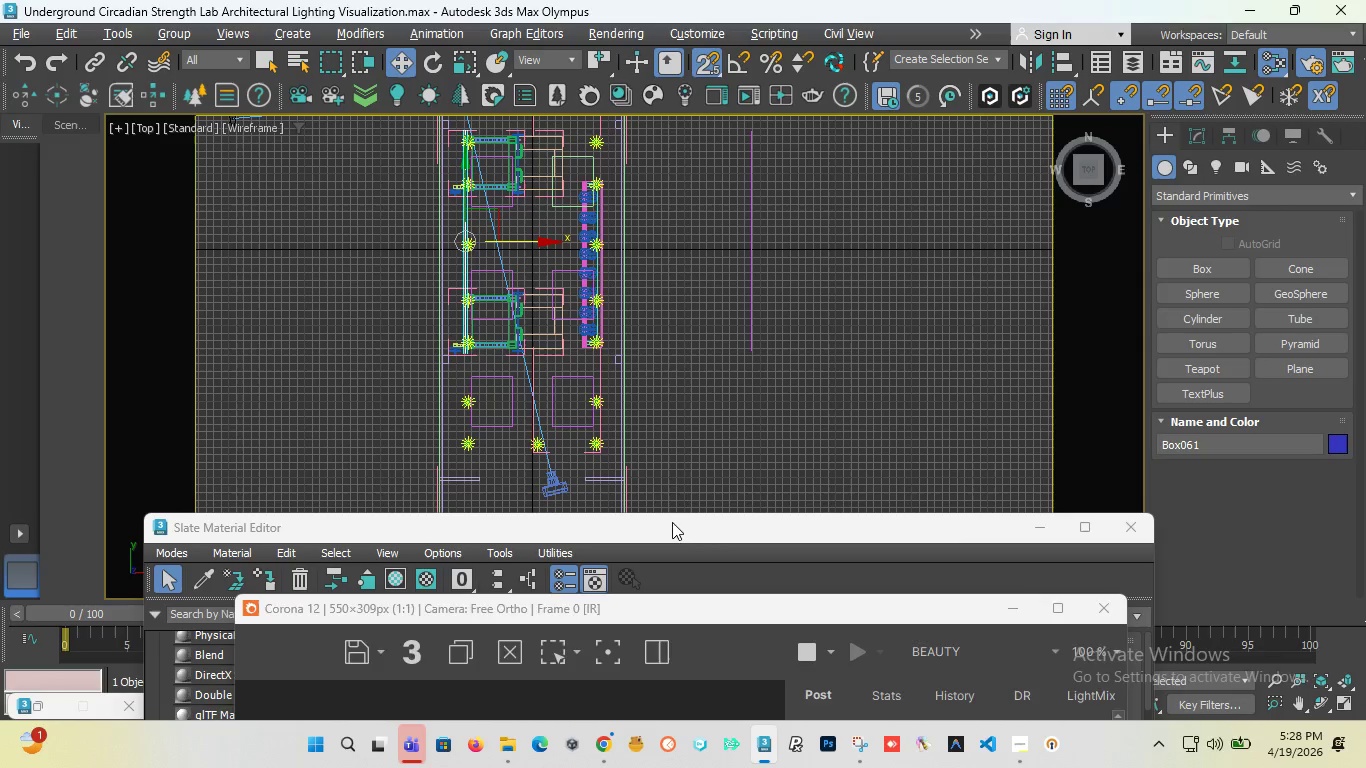 
left_click([670, 523])
 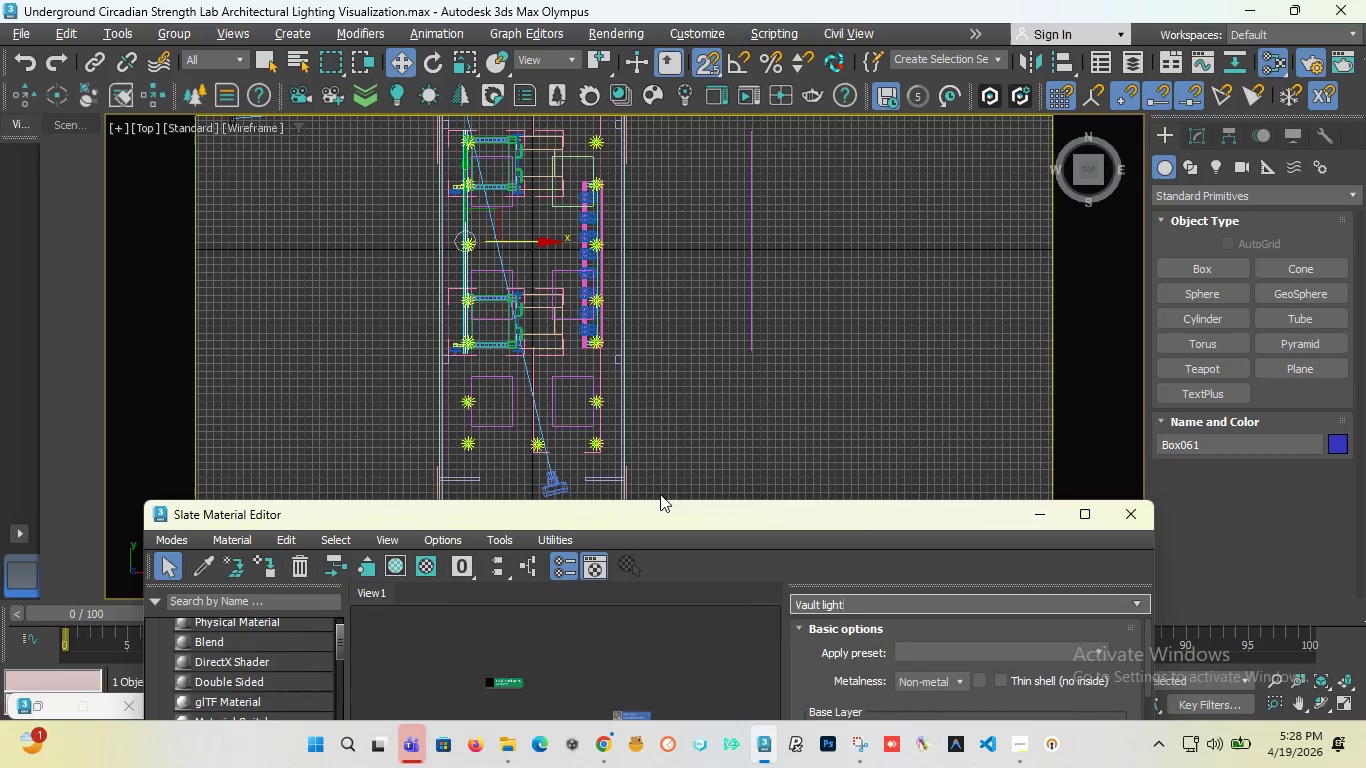 
left_click_drag(start_coordinate=[657, 528], to_coordinate=[729, 209])
 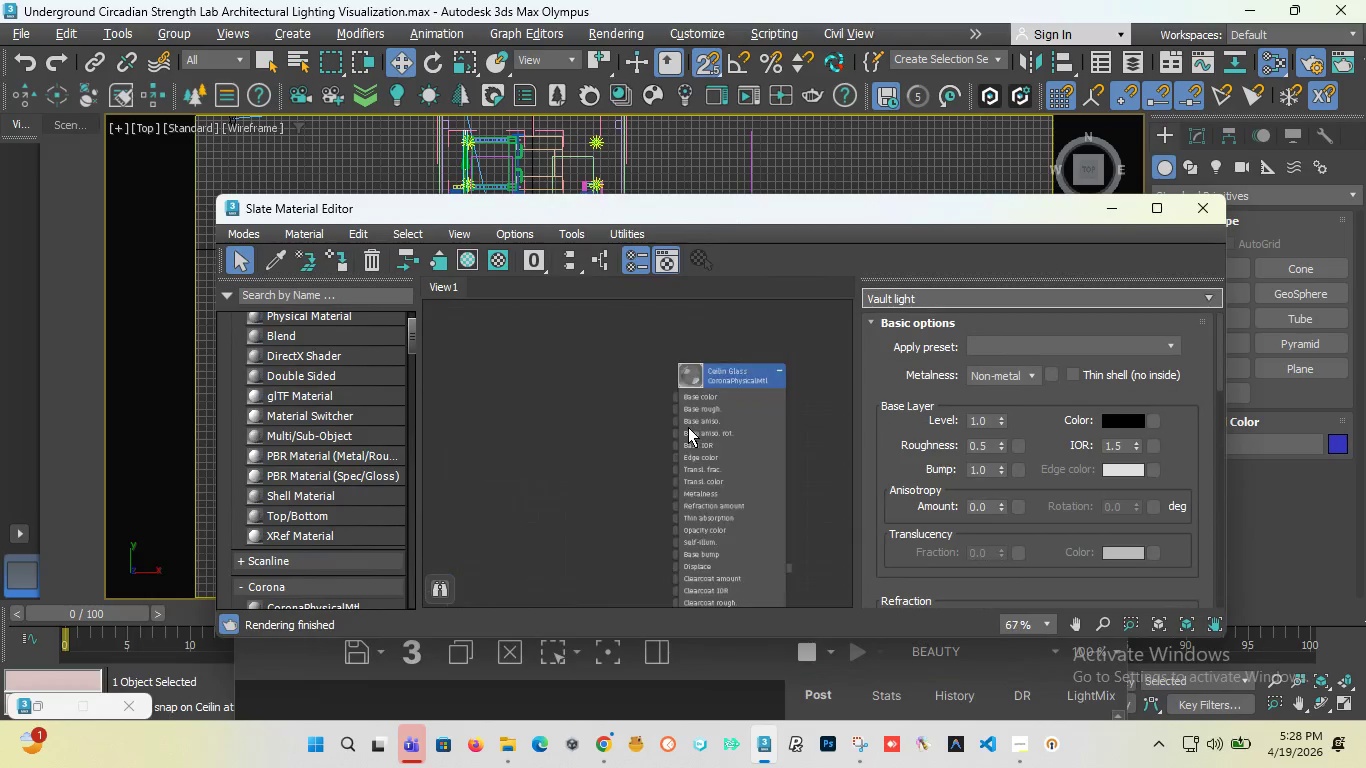 
scroll: coordinate [705, 404], scroll_direction: down, amount: 1.0
 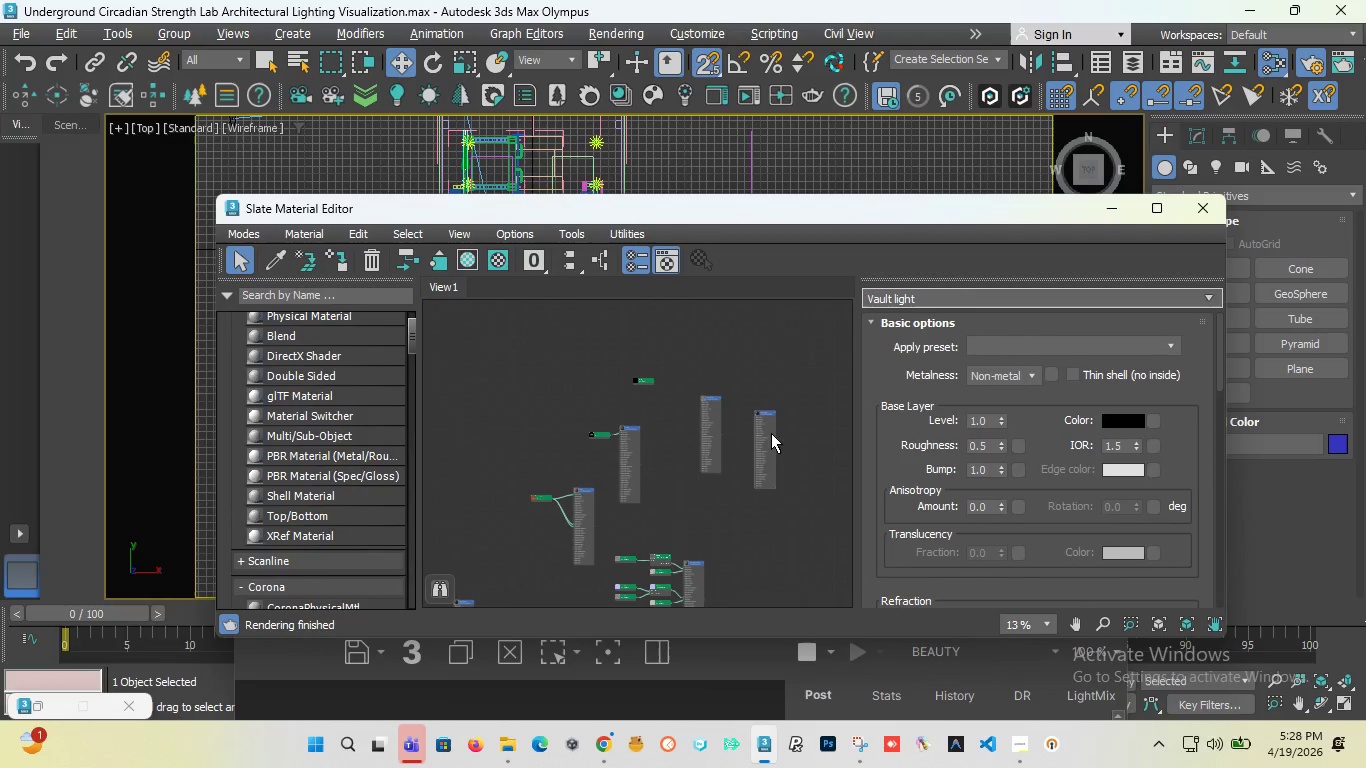 
scroll: coordinate [767, 398], scroll_direction: up, amount: 5.0
 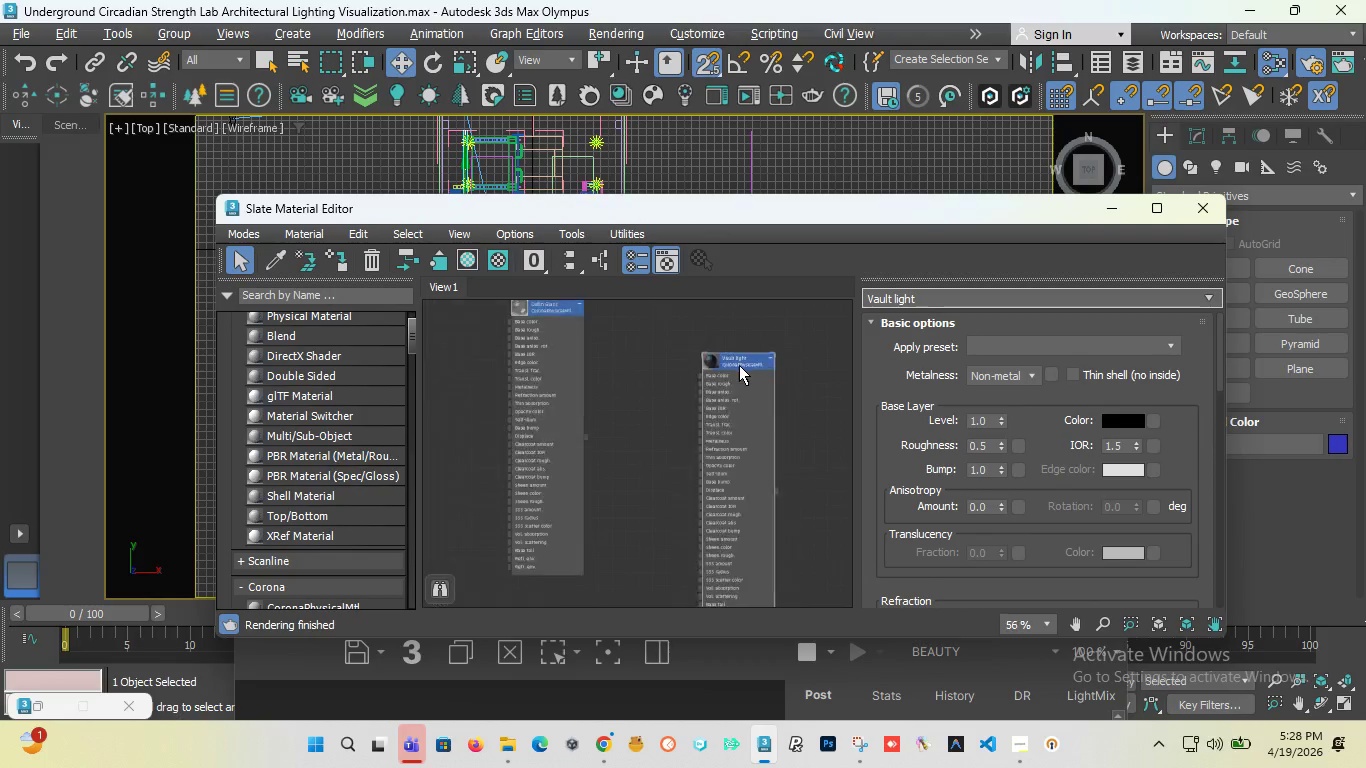 
scroll: coordinate [739, 363], scroll_direction: down, amount: 9.0
 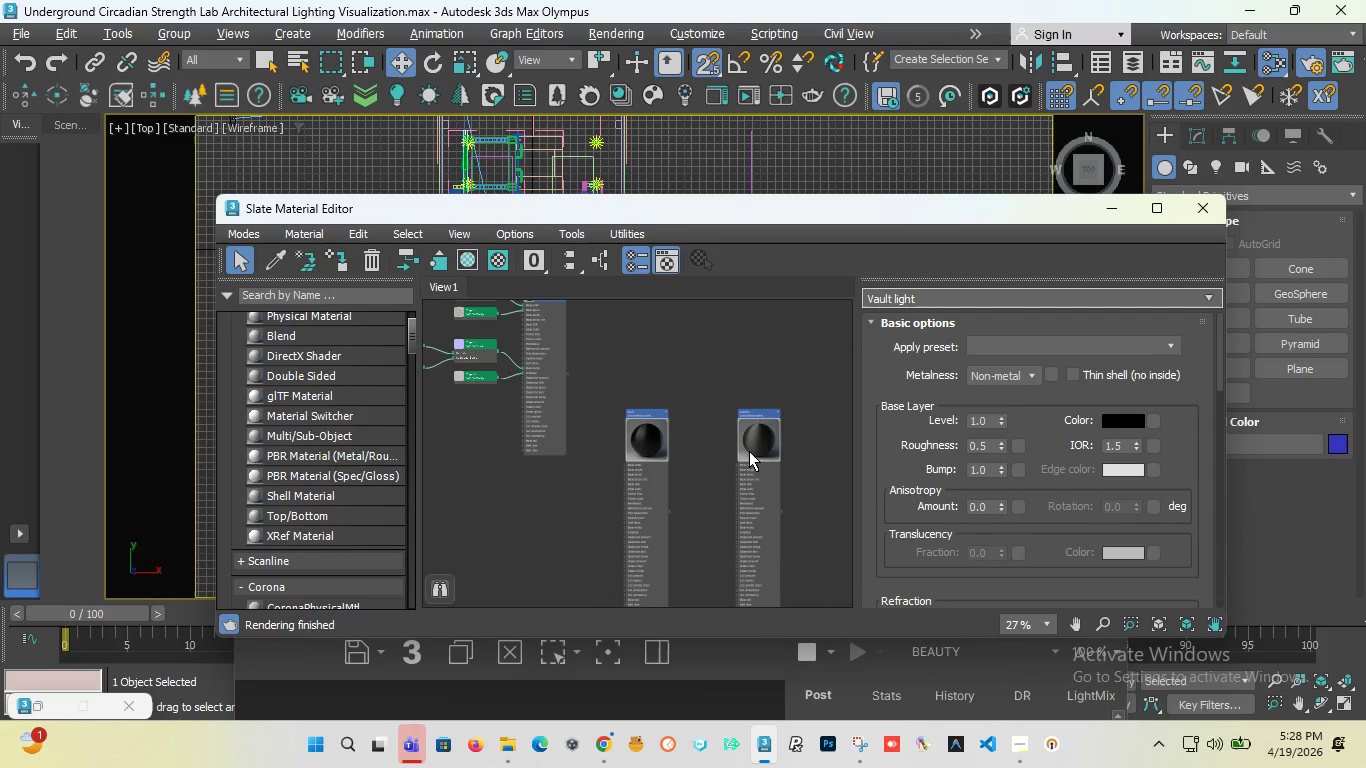 
scroll: coordinate [749, 451], scroll_direction: up, amount: 5.0
 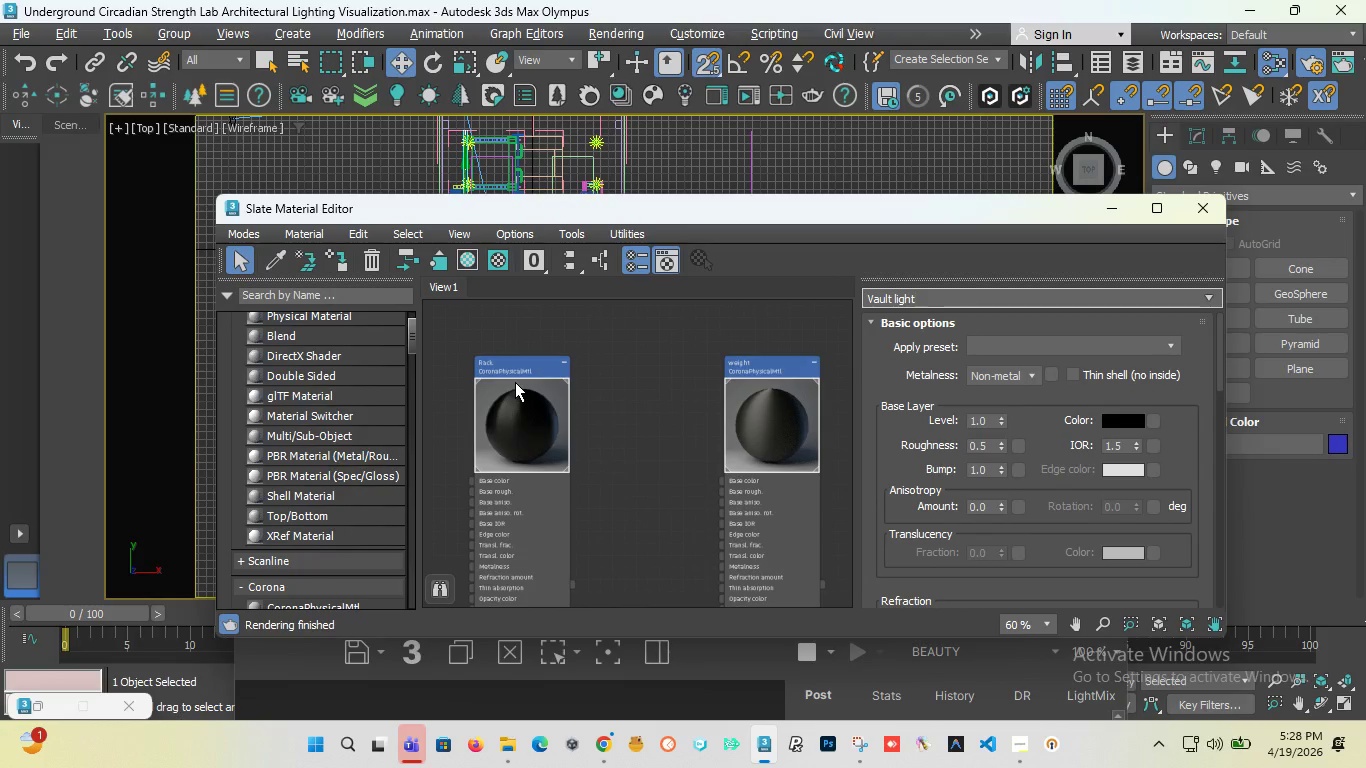 
scroll: coordinate [515, 382], scroll_direction: down, amount: 4.0
 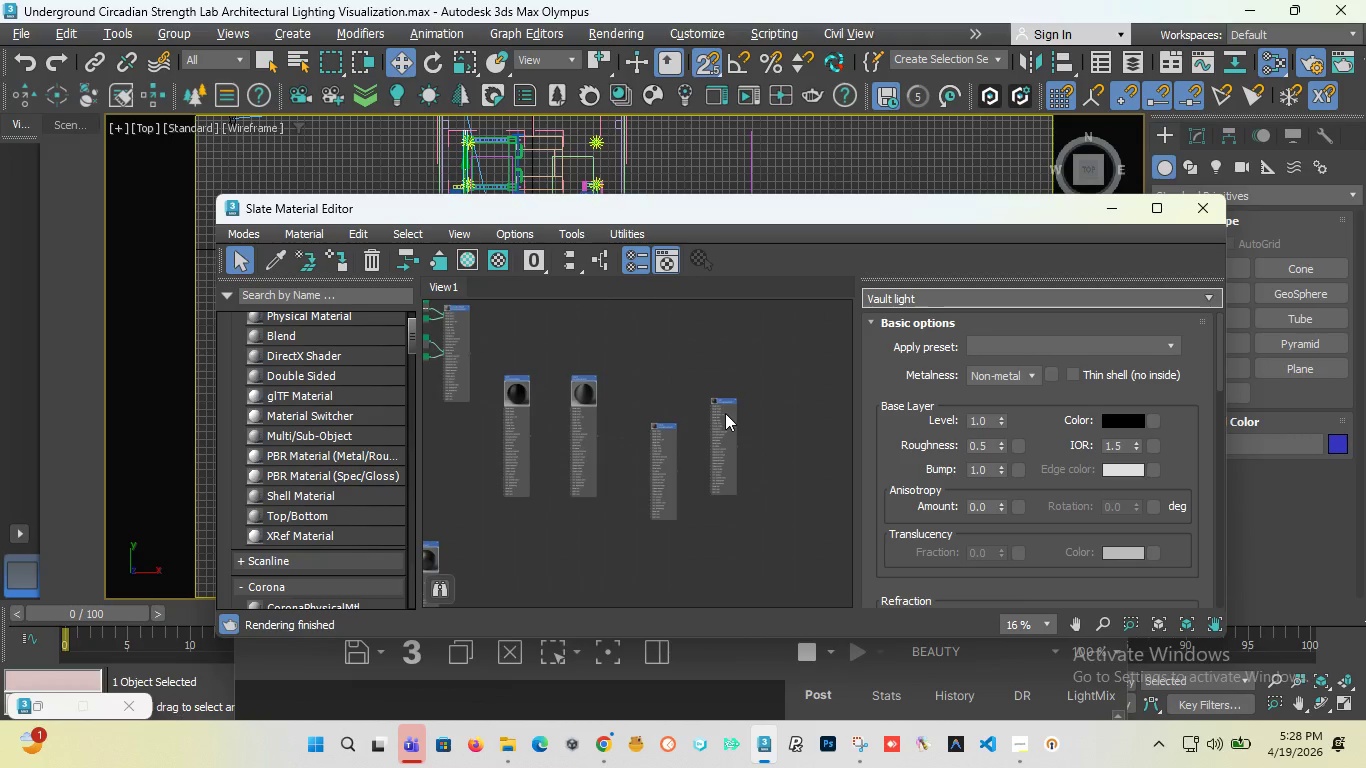 
scroll: coordinate [721, 407], scroll_direction: up, amount: 4.0
 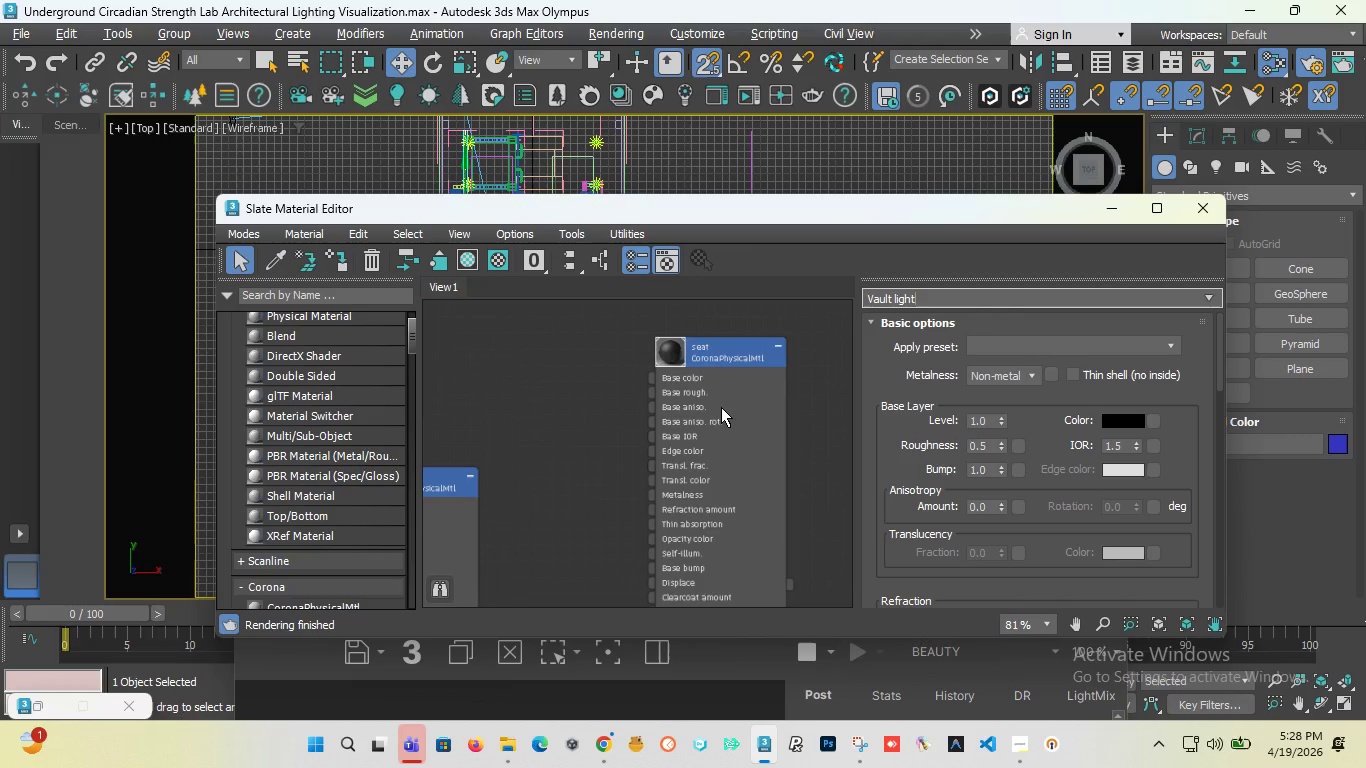 
scroll: coordinate [618, 421], scroll_direction: down, amount: 7.0
 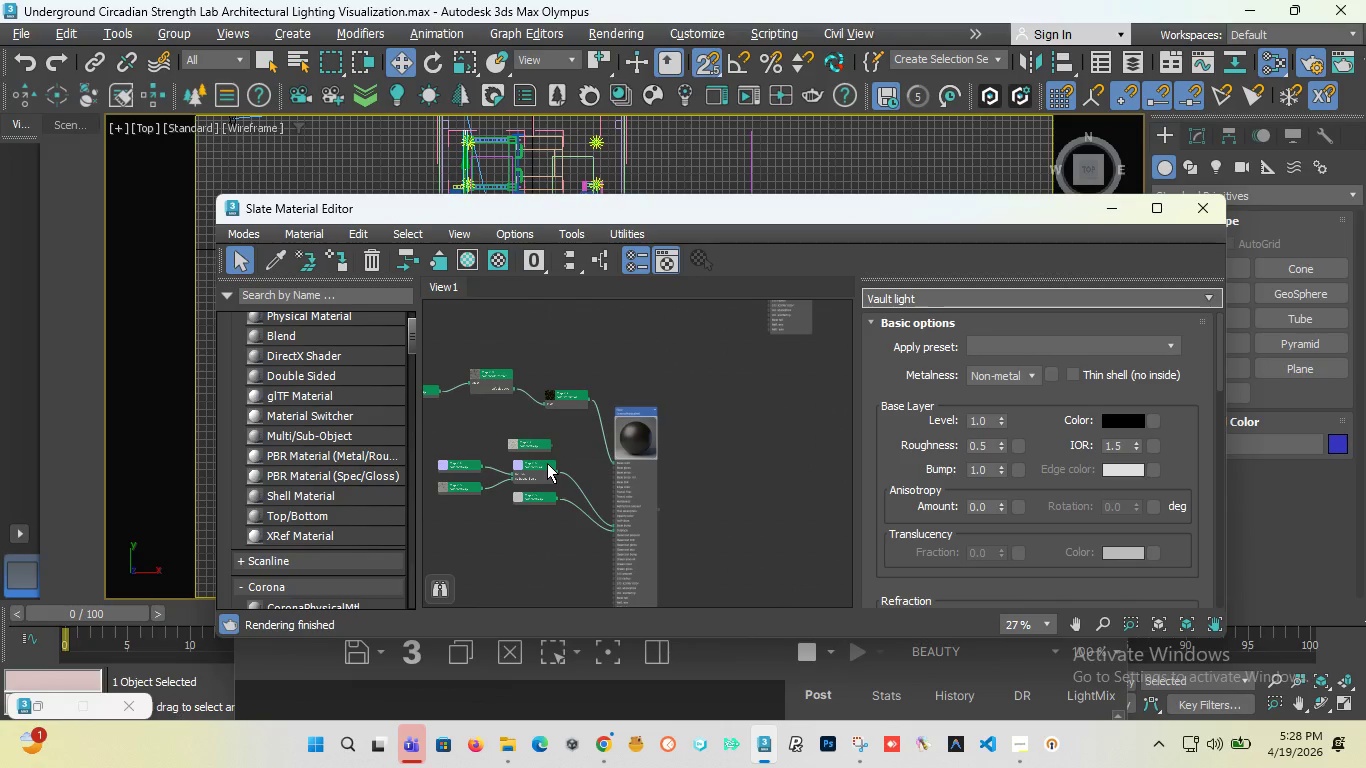 
scroll: coordinate [547, 463], scroll_direction: up, amount: 2.0
 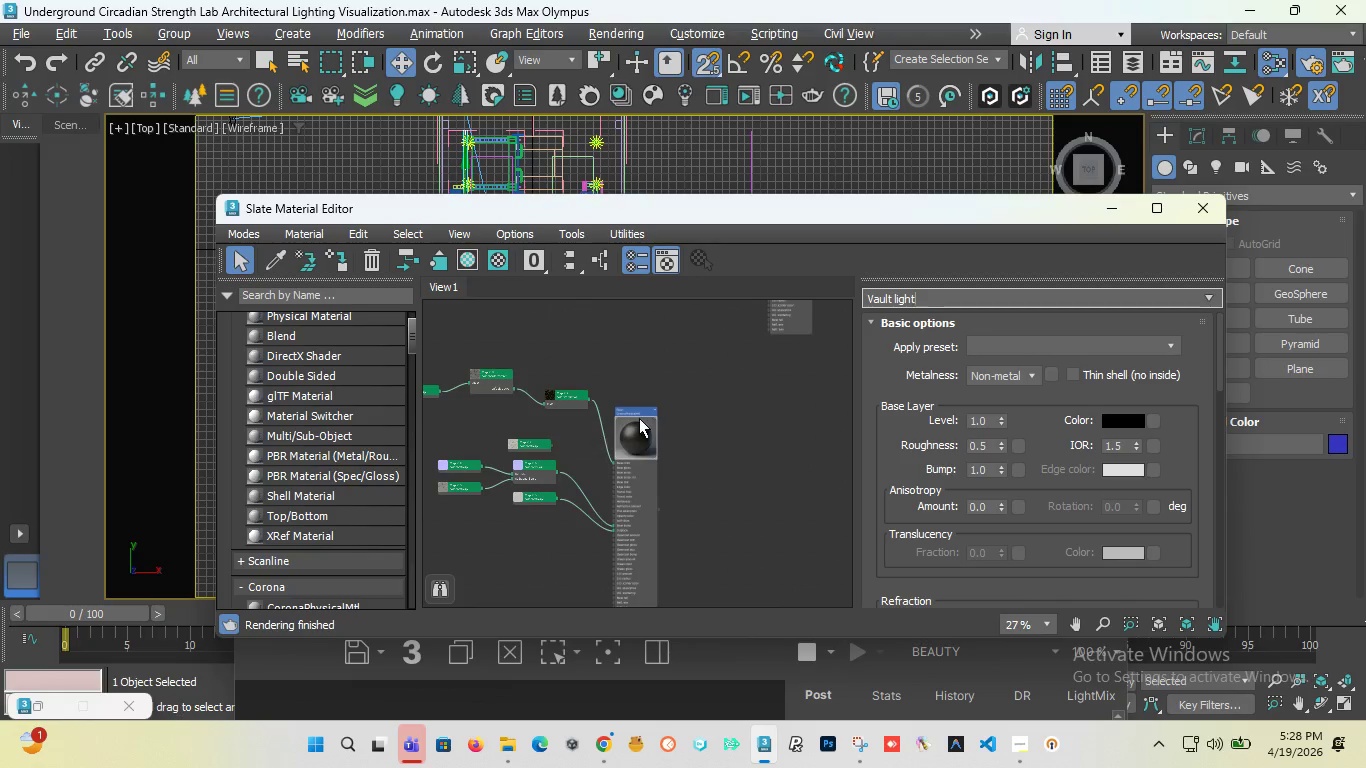 
scroll: coordinate [639, 418], scroll_direction: down, amount: 3.0
 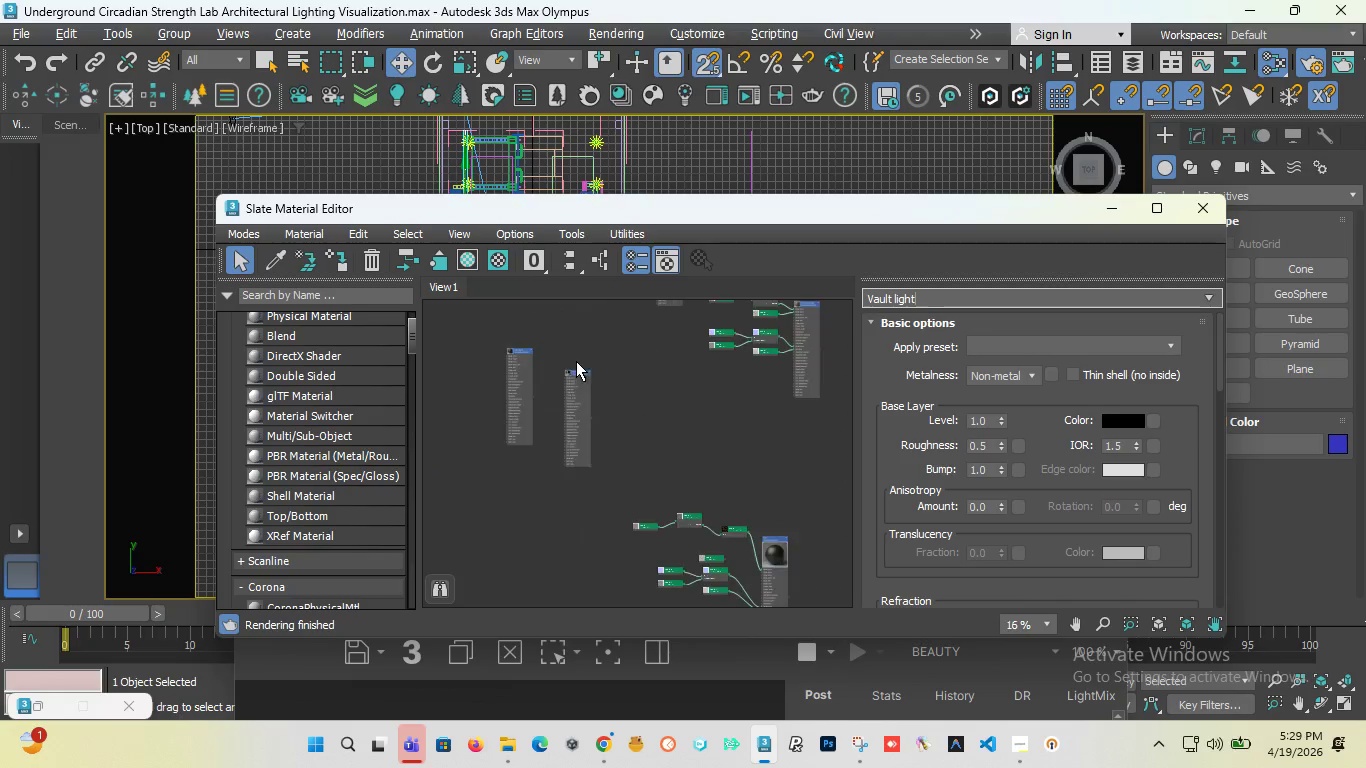 
scroll: coordinate [570, 401], scroll_direction: up, amount: 4.0
 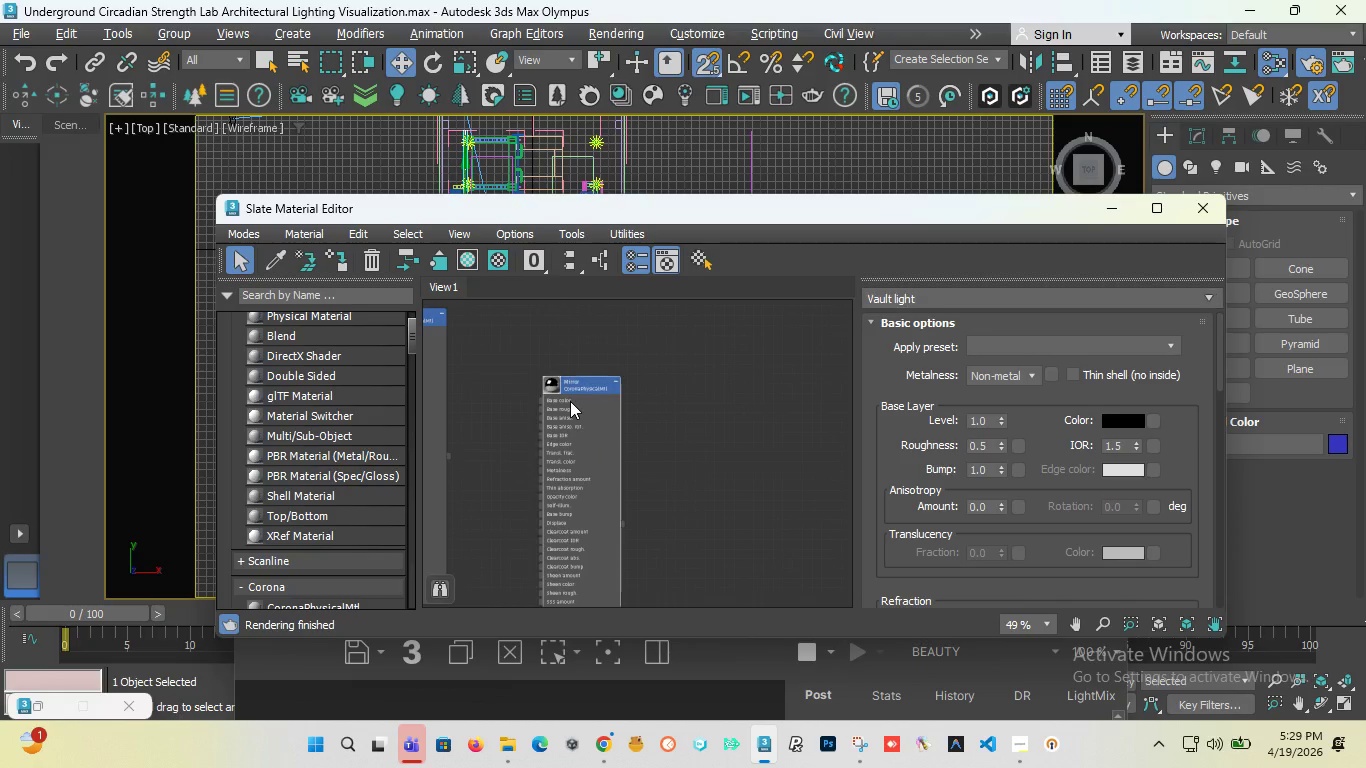 
left_click([570, 401])
 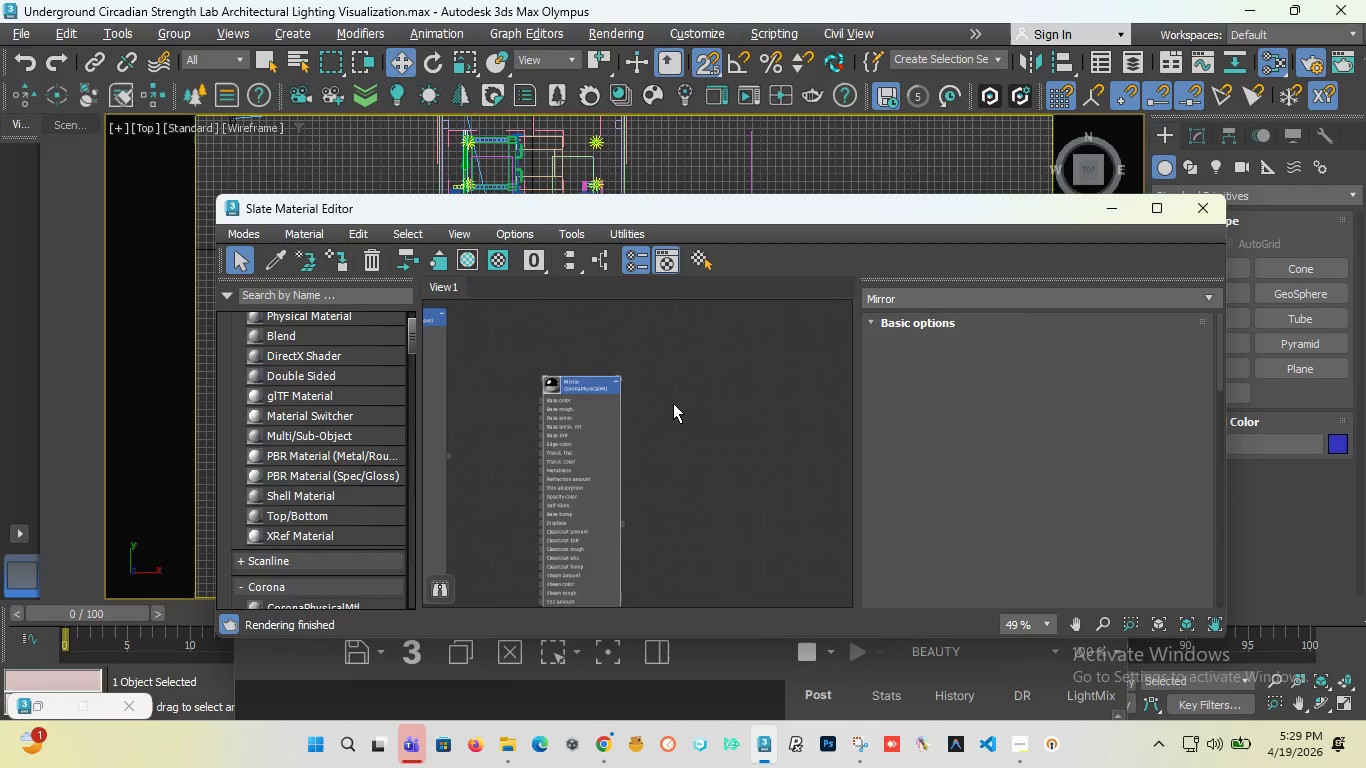 
key(Delete)
 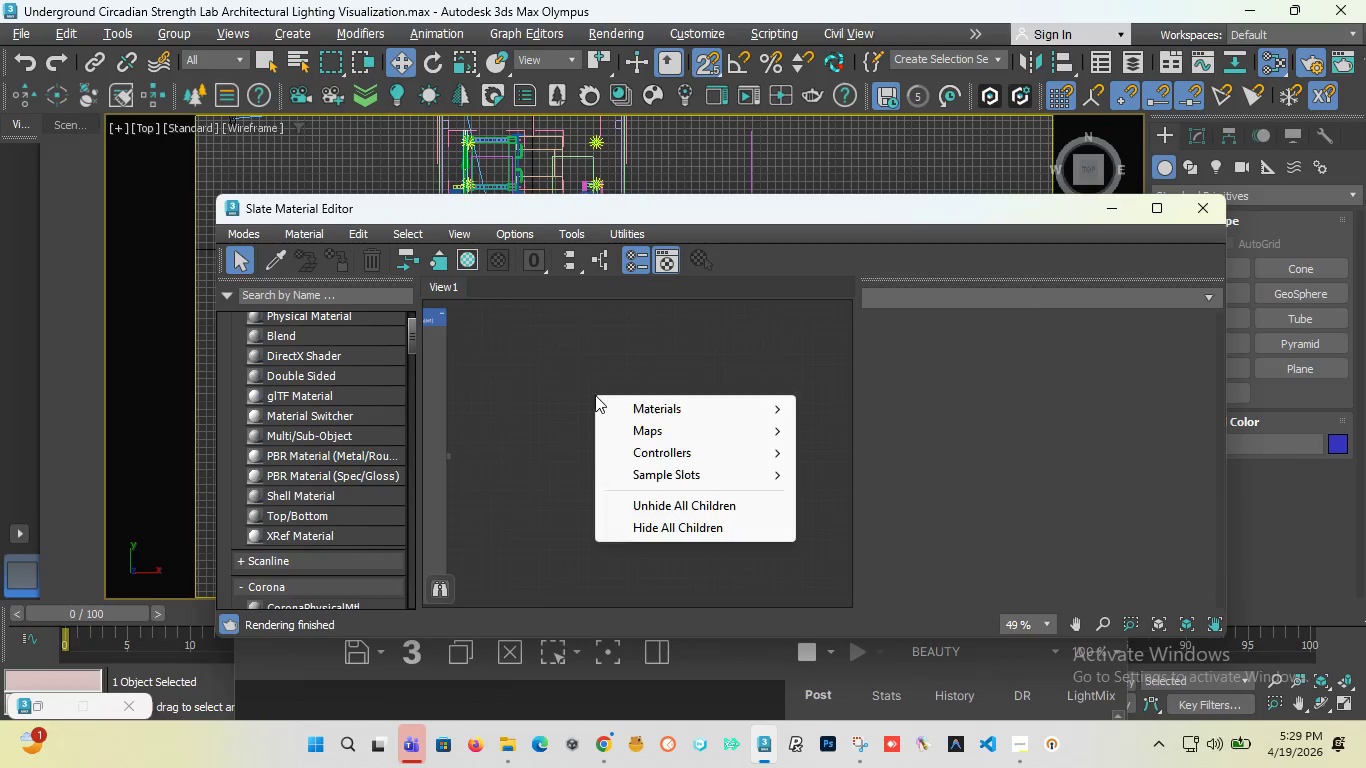 
right_click([595, 395])
 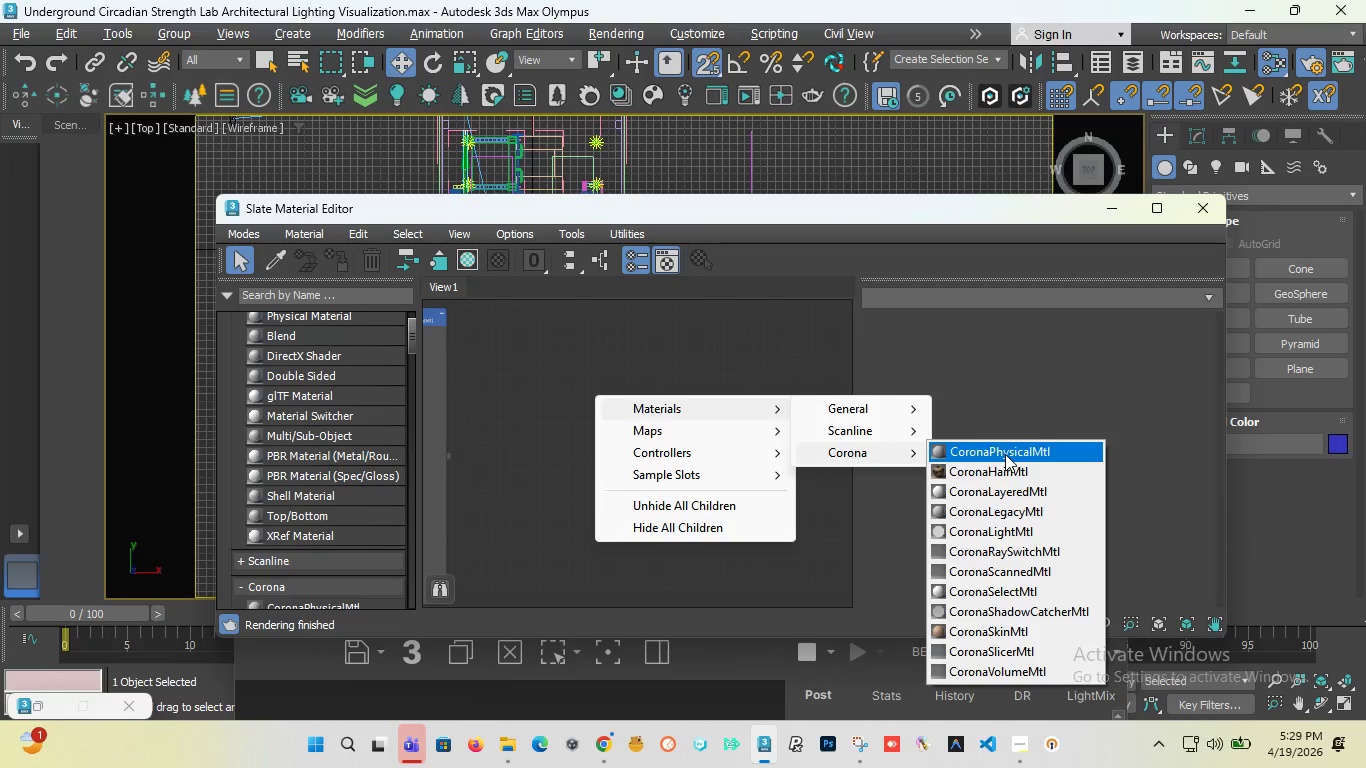 
wait(5.64)
 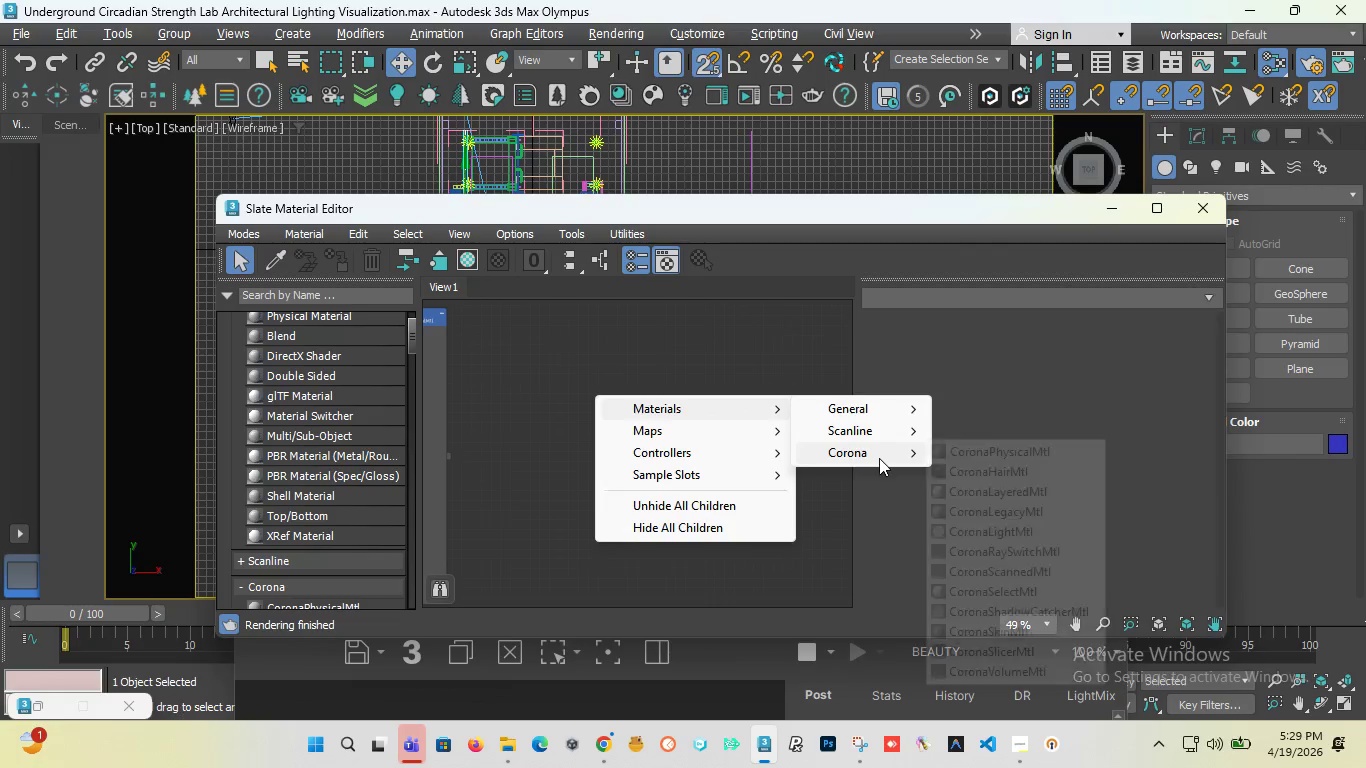 
left_click([1005, 453])
 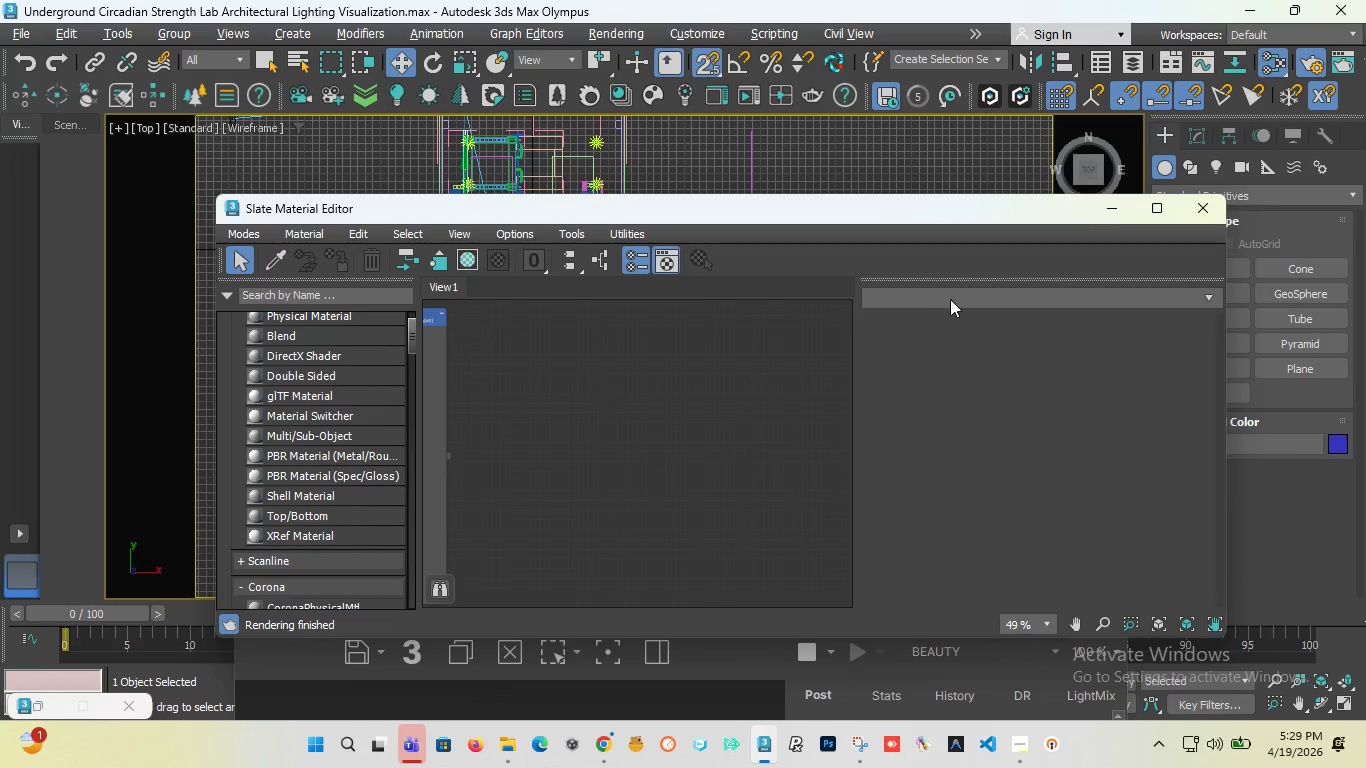 
mouse_move([1042, 299])
 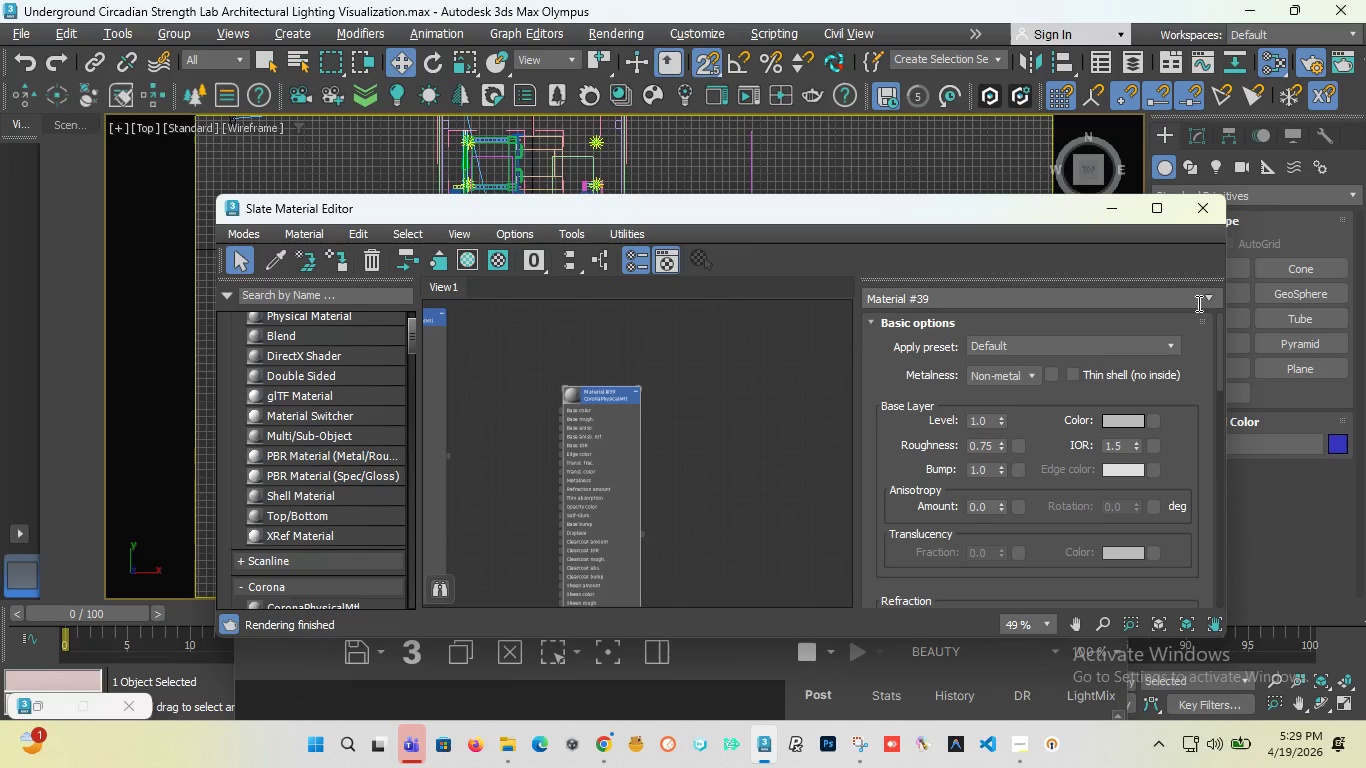 
left_click([1197, 303])
 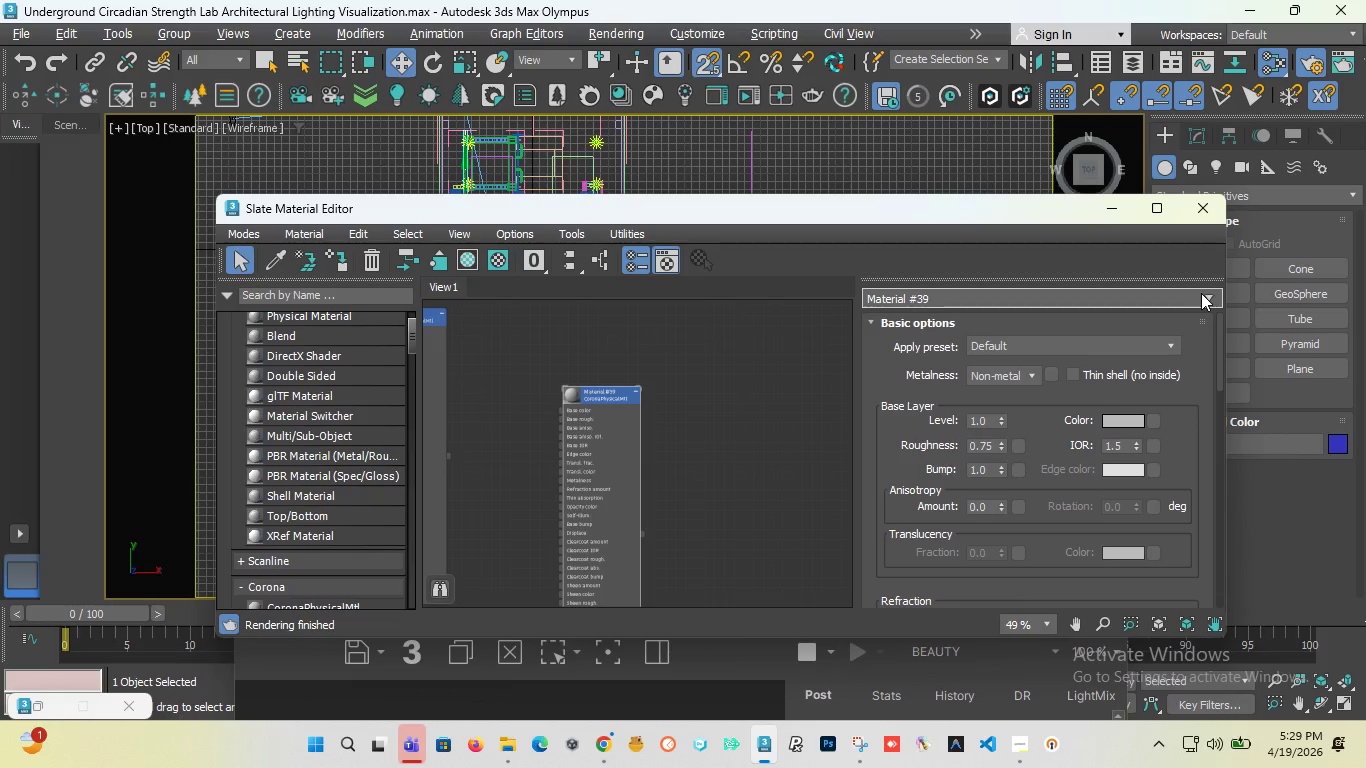 
left_click([1206, 293])
 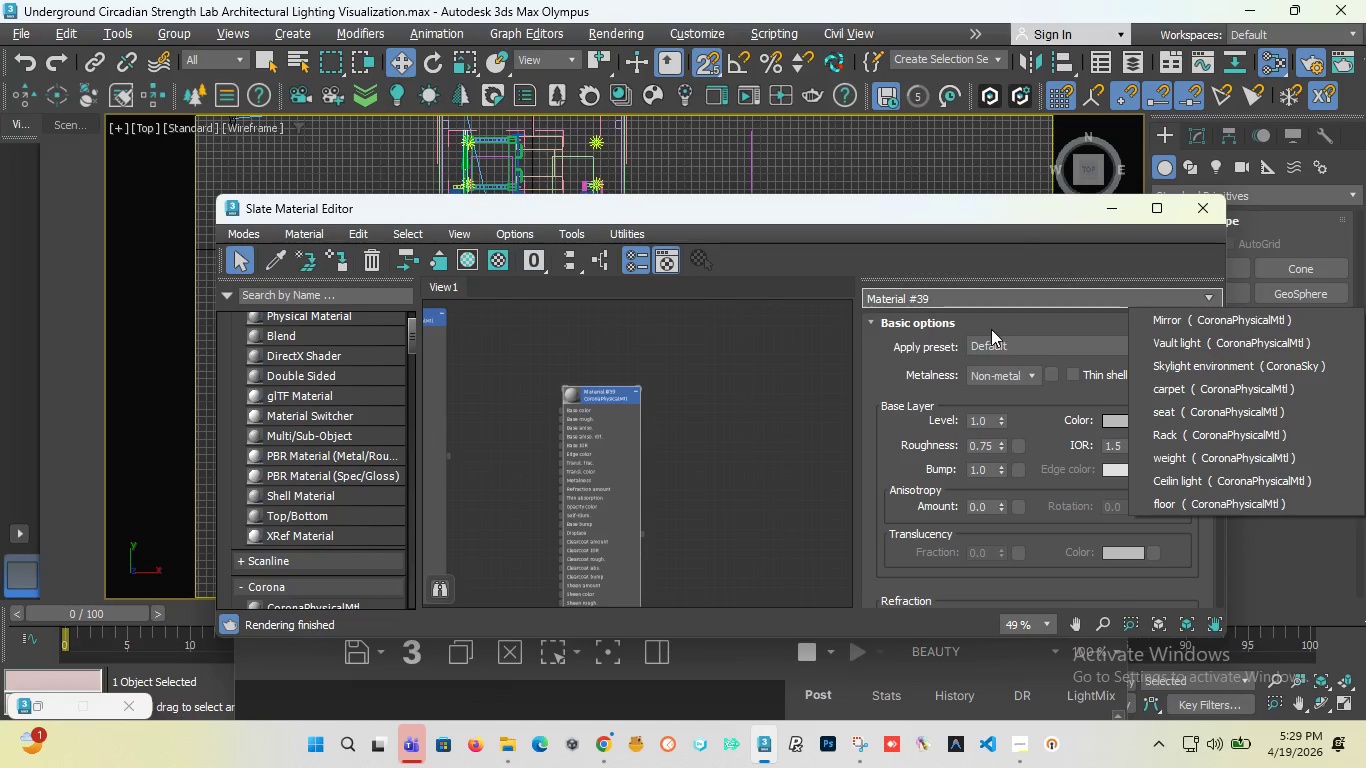 
left_click([926, 302])
 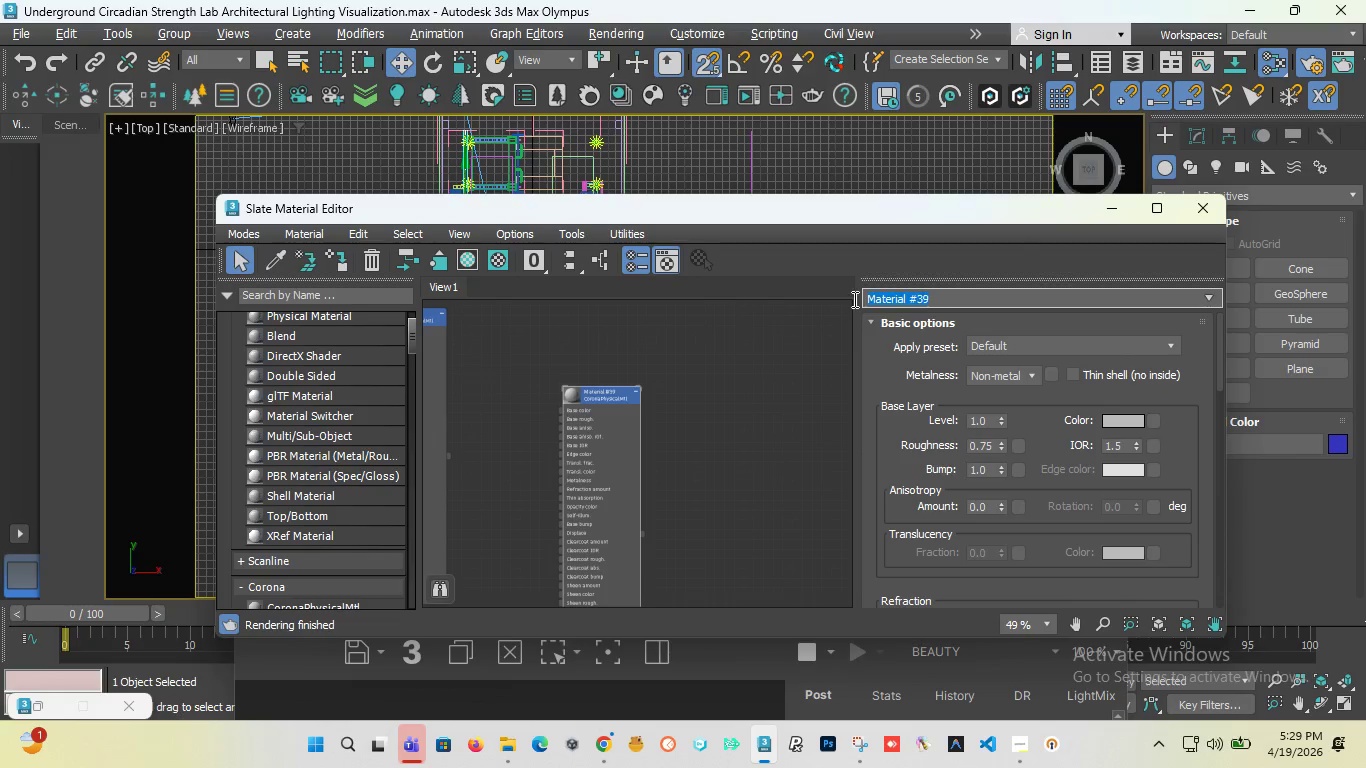 
left_click_drag(start_coordinate=[940, 300], to_coordinate=[825, 297])
 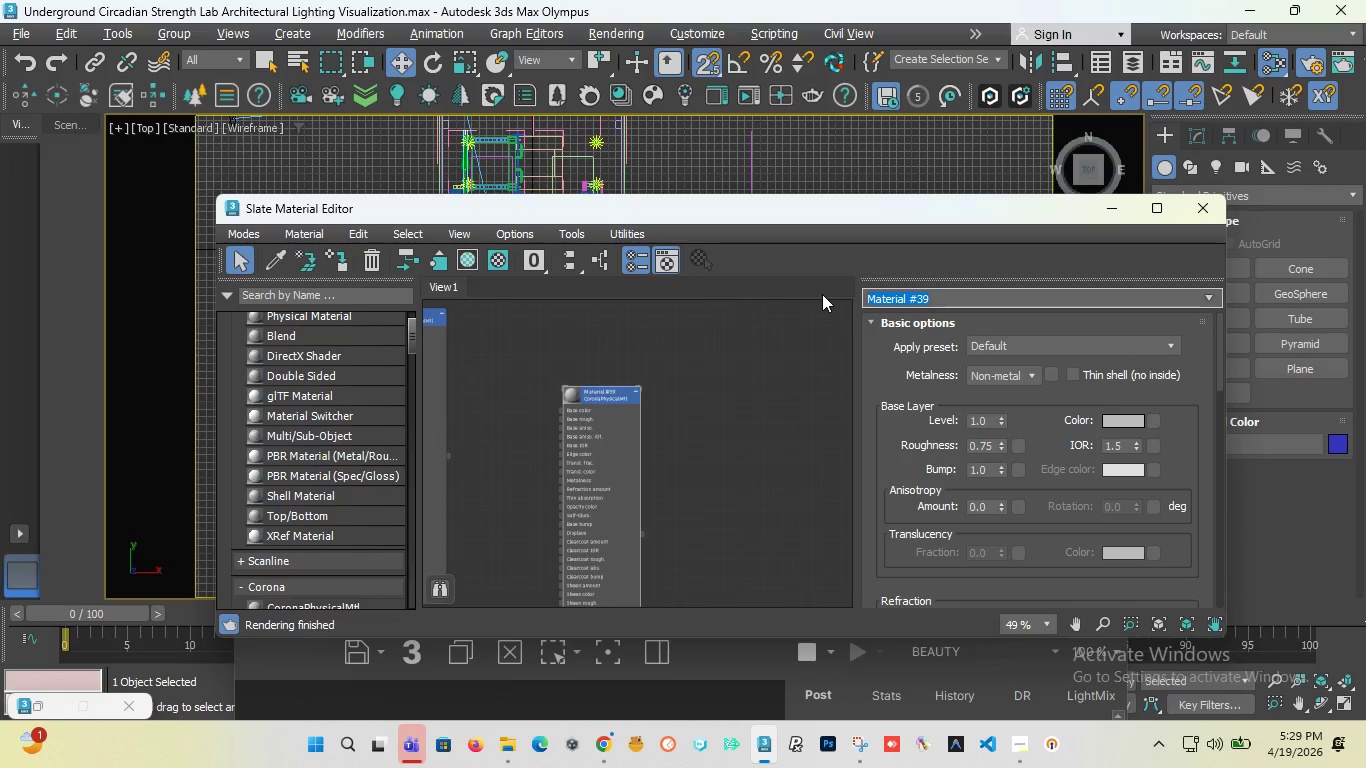 
type(Mirror)
 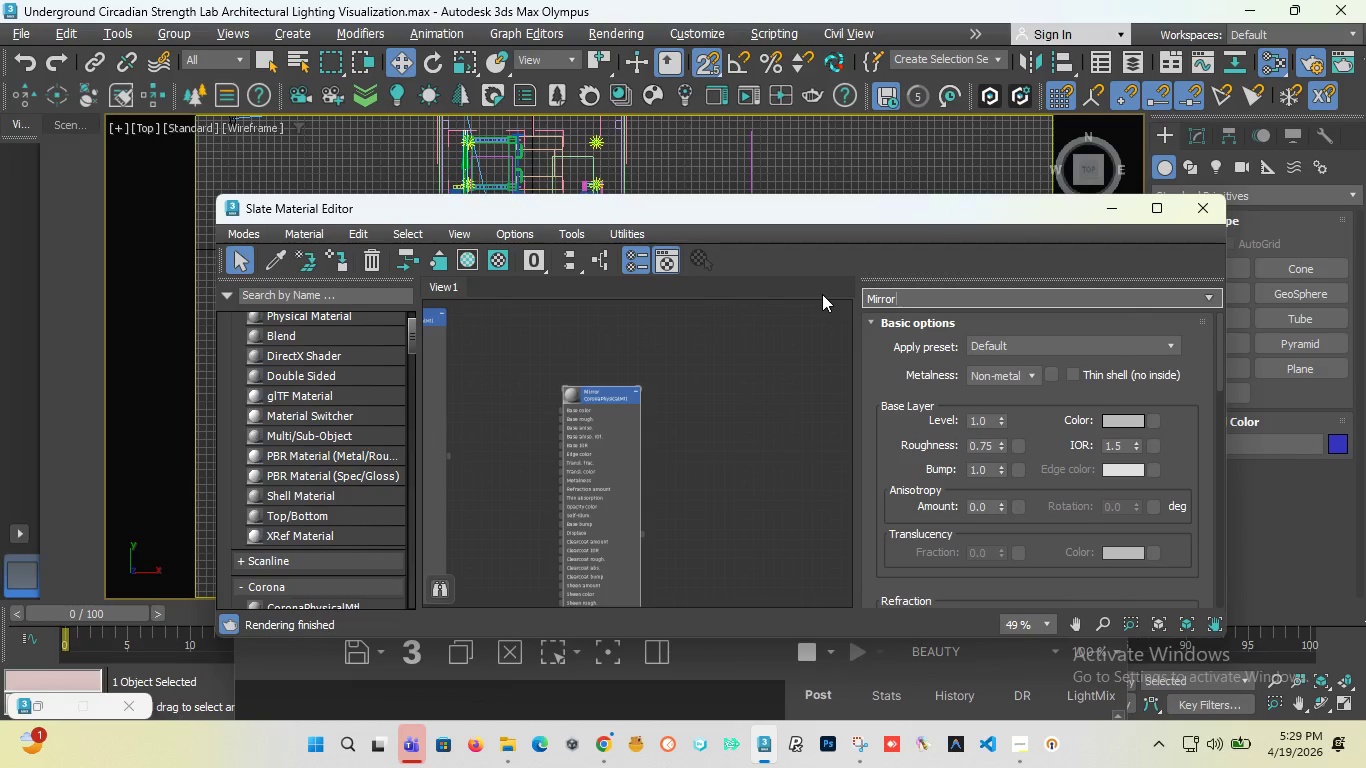 
key(Enter)
 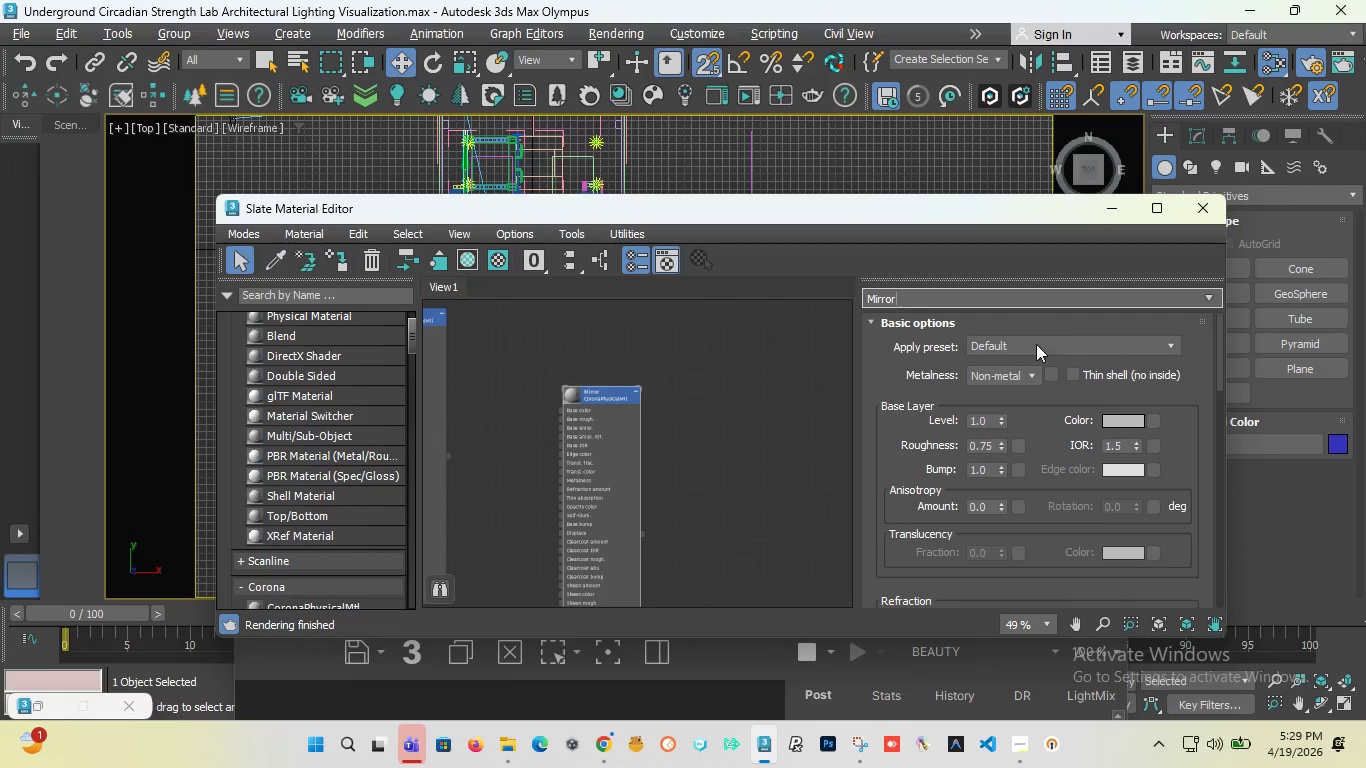 
left_click([1036, 344])
 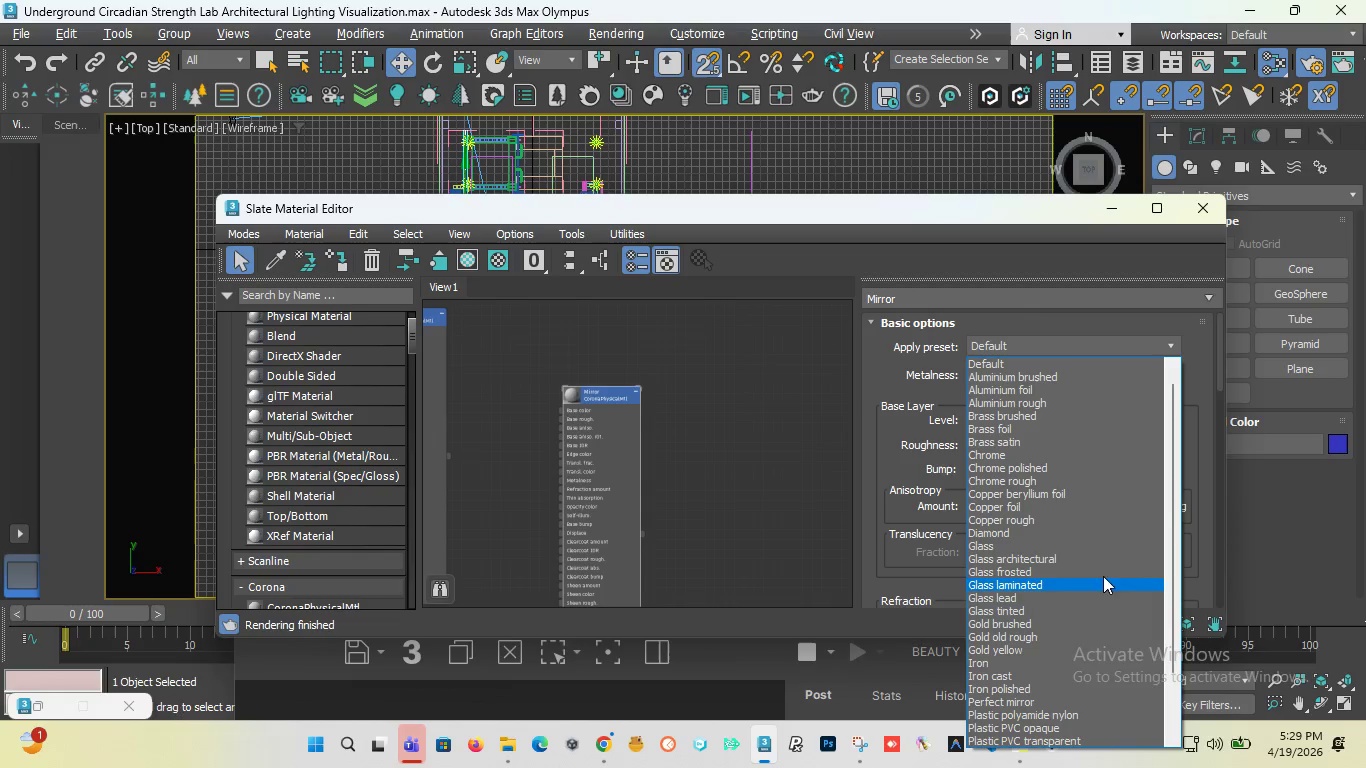 
left_click_drag(start_coordinate=[1172, 521], to_coordinate=[1150, 567])
 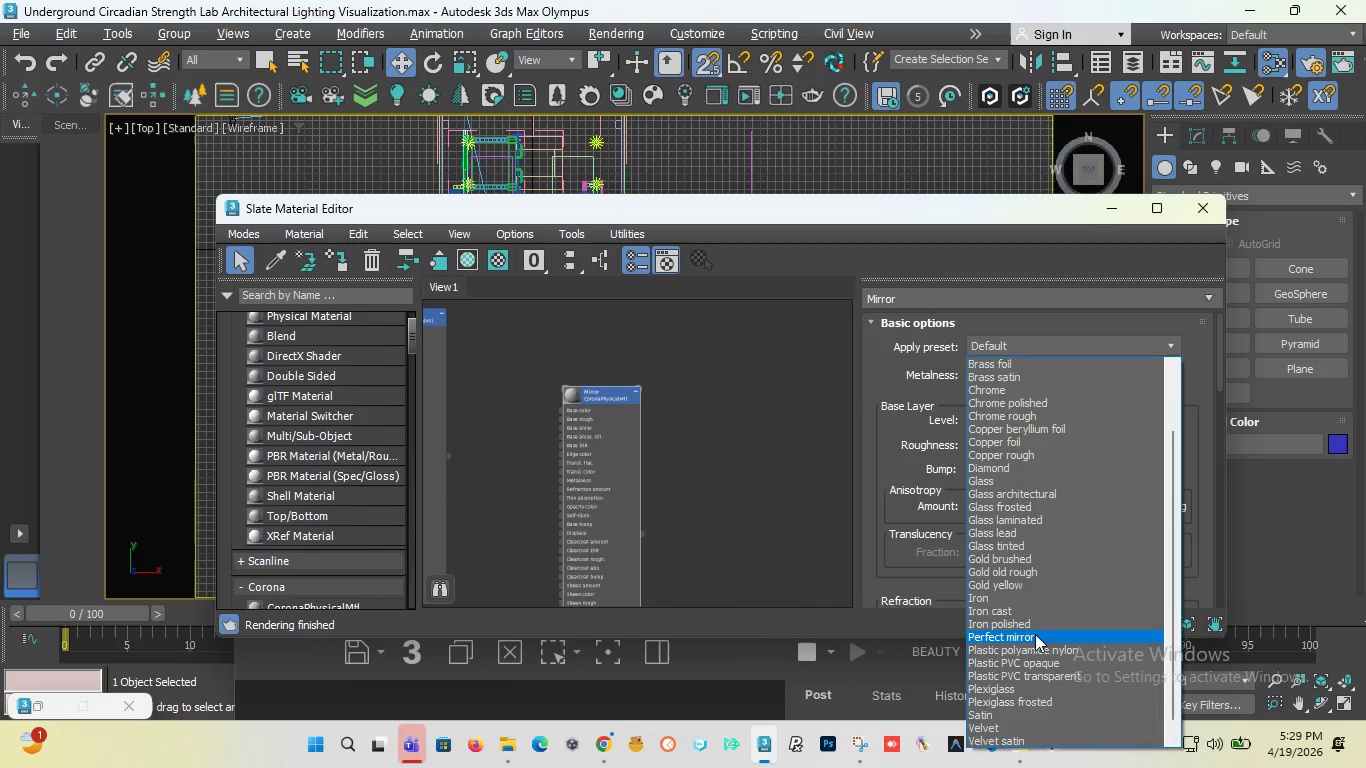 
left_click([1035, 634])
 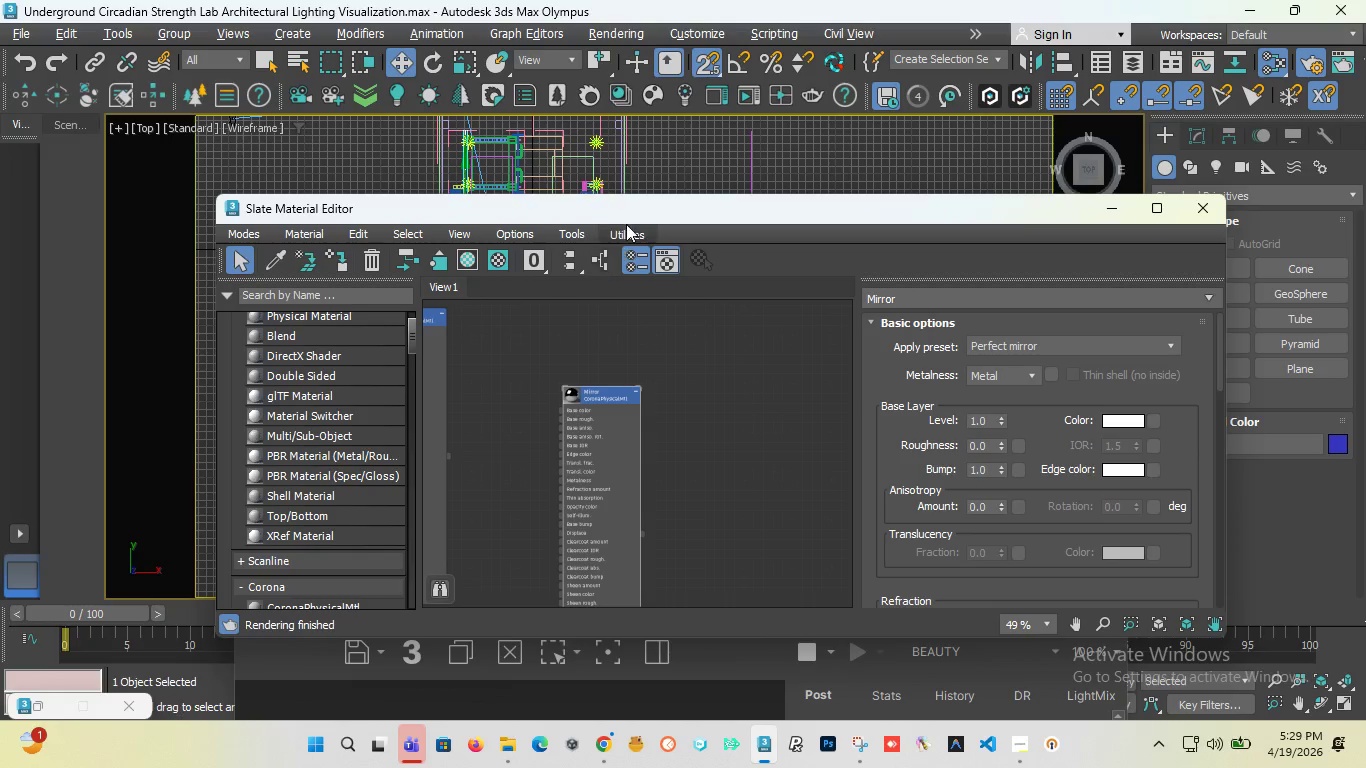 
left_click_drag(start_coordinate=[650, 206], to_coordinate=[619, 502])
 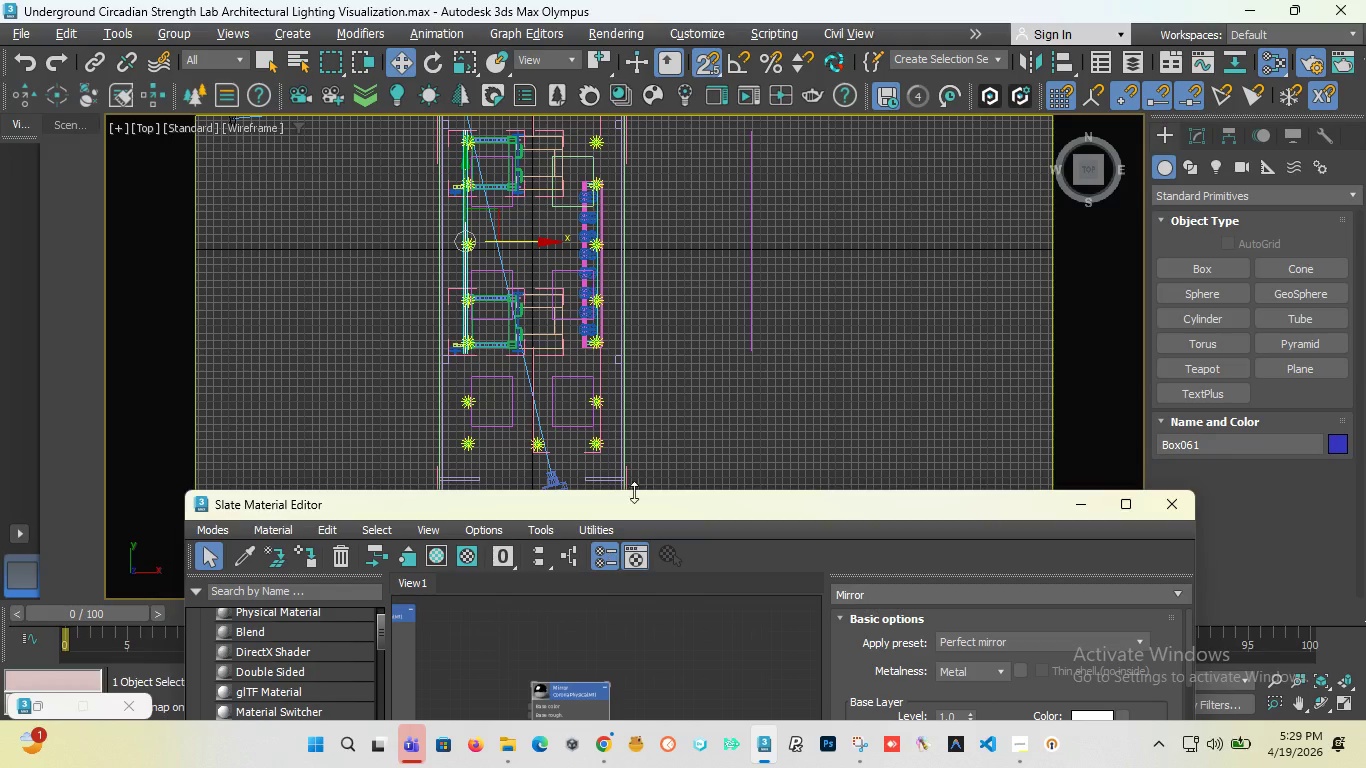 
left_click_drag(start_coordinate=[622, 512], to_coordinate=[692, 294])
 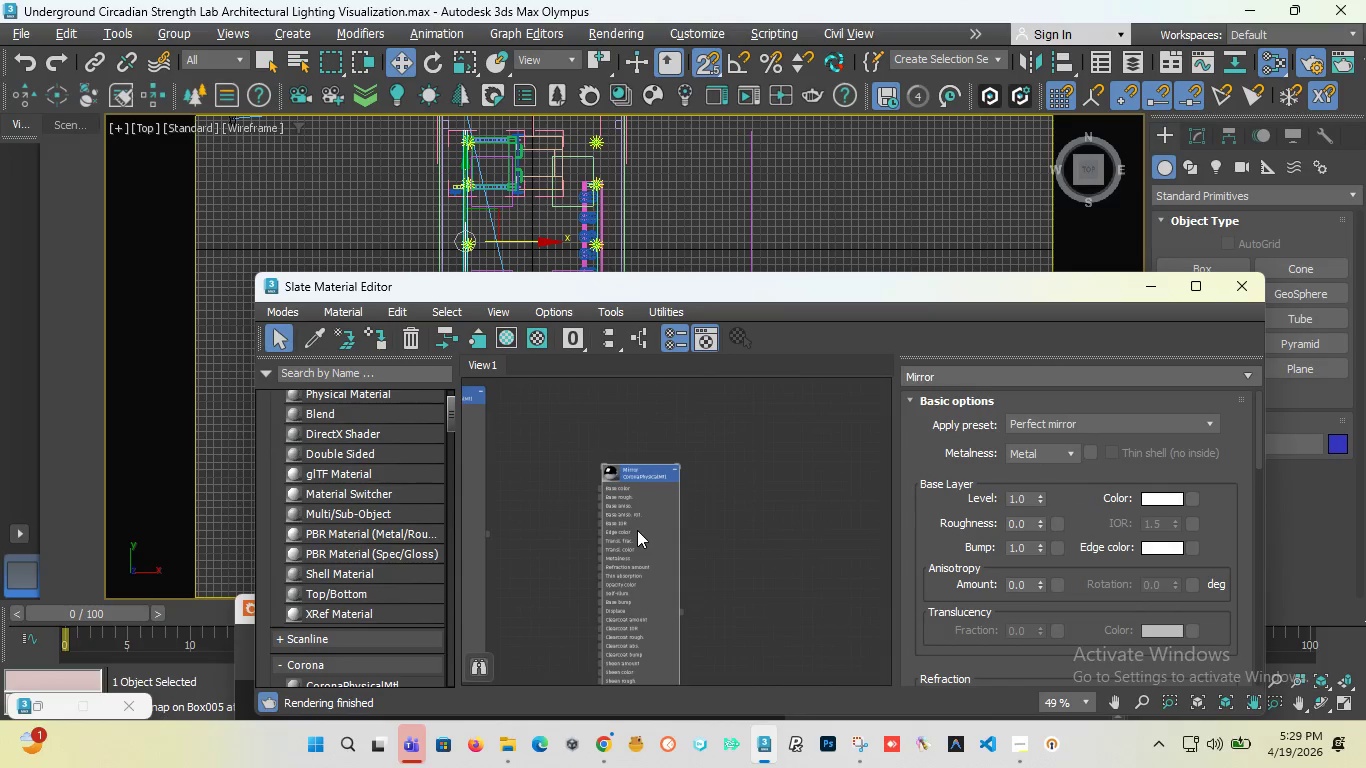 
left_click([637, 530])
 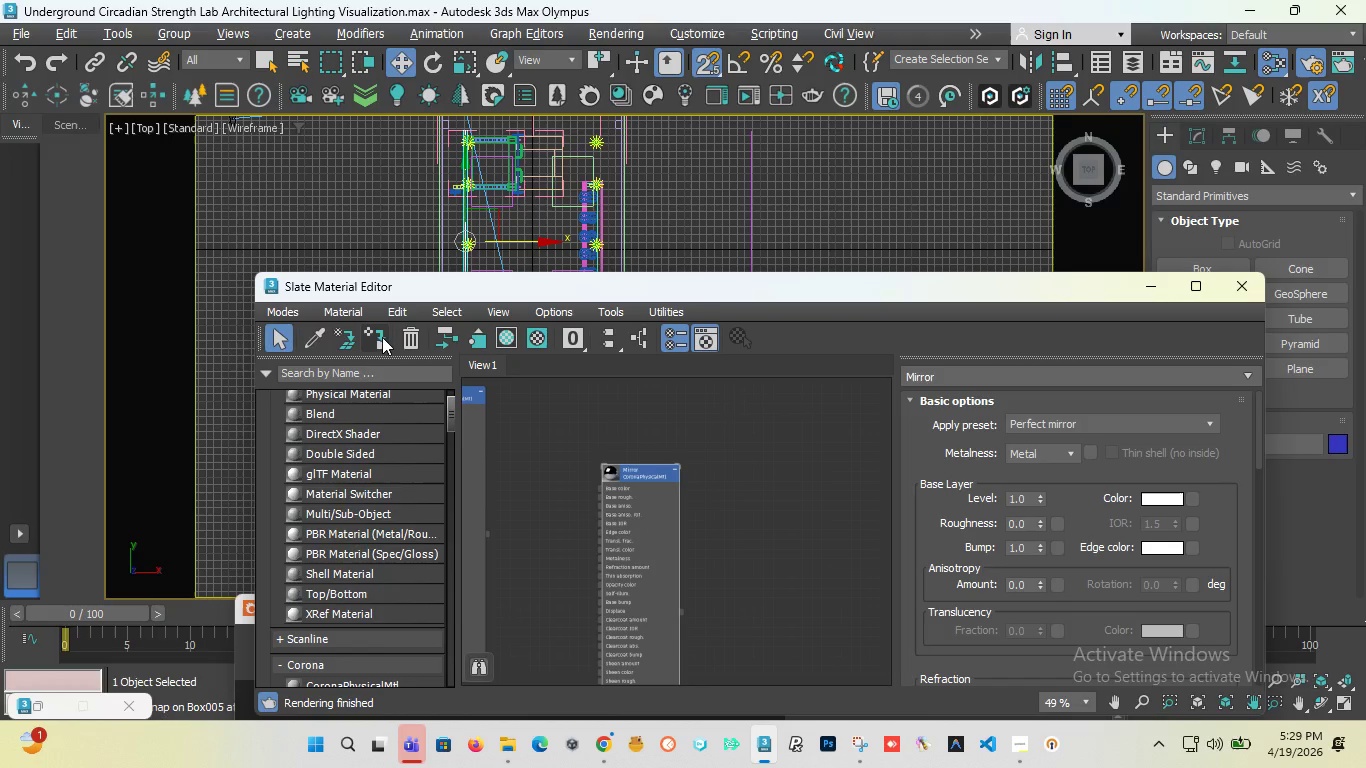 
left_click([379, 340])
 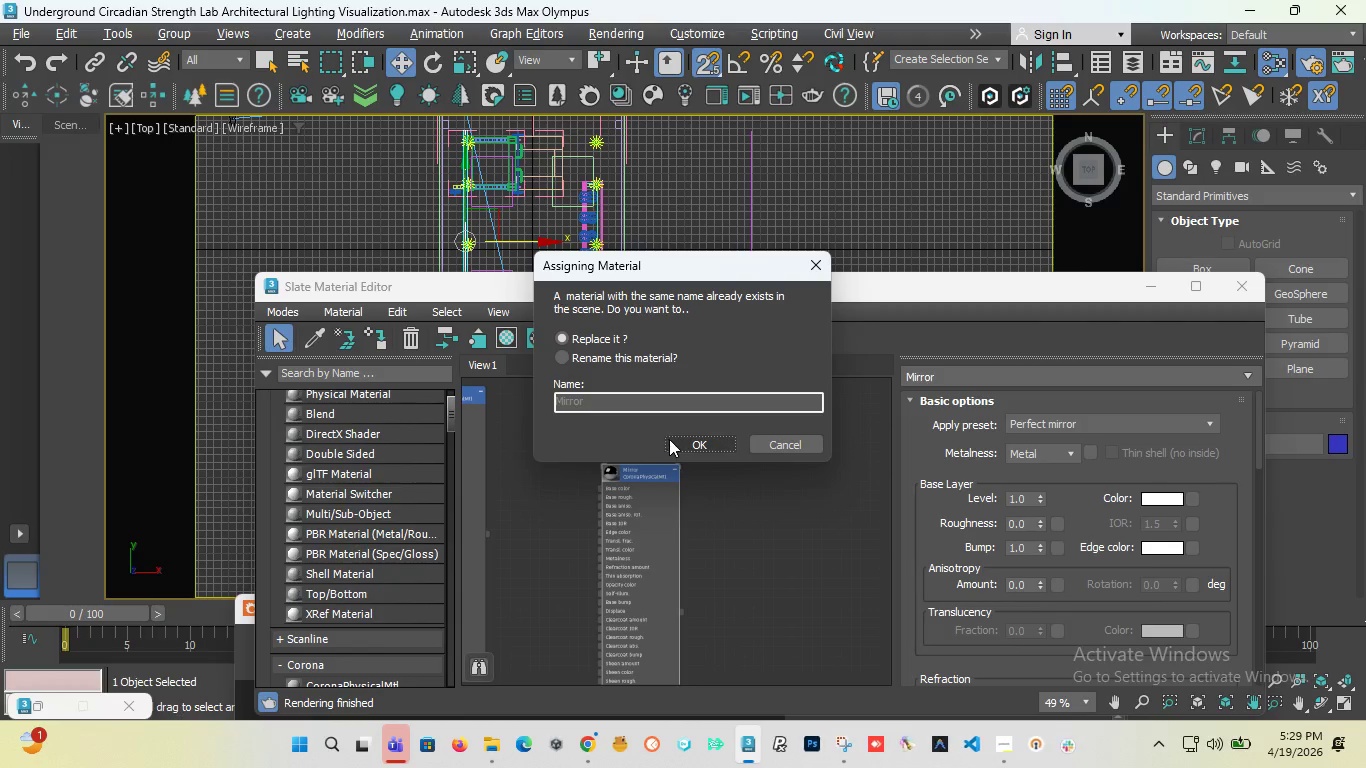 
left_click([693, 439])
 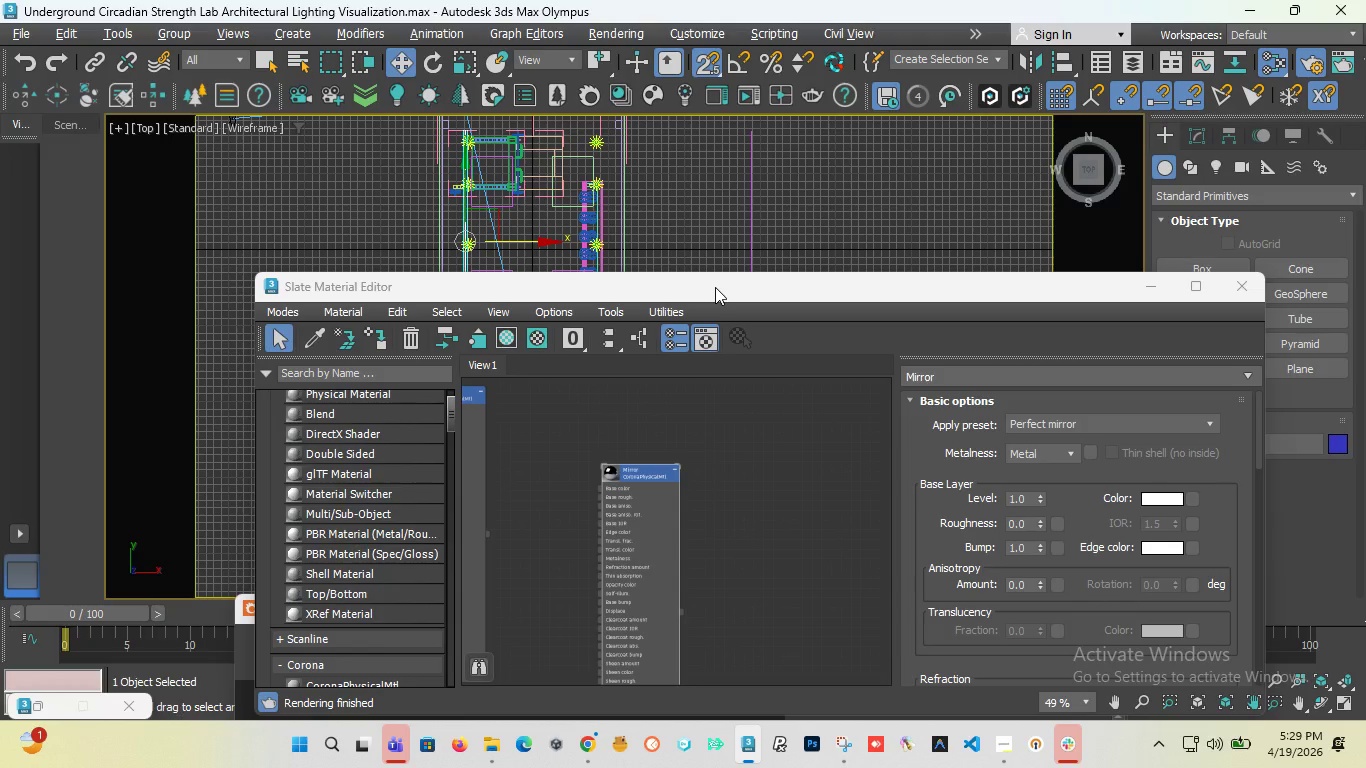 
left_click_drag(start_coordinate=[715, 287], to_coordinate=[706, 488])
 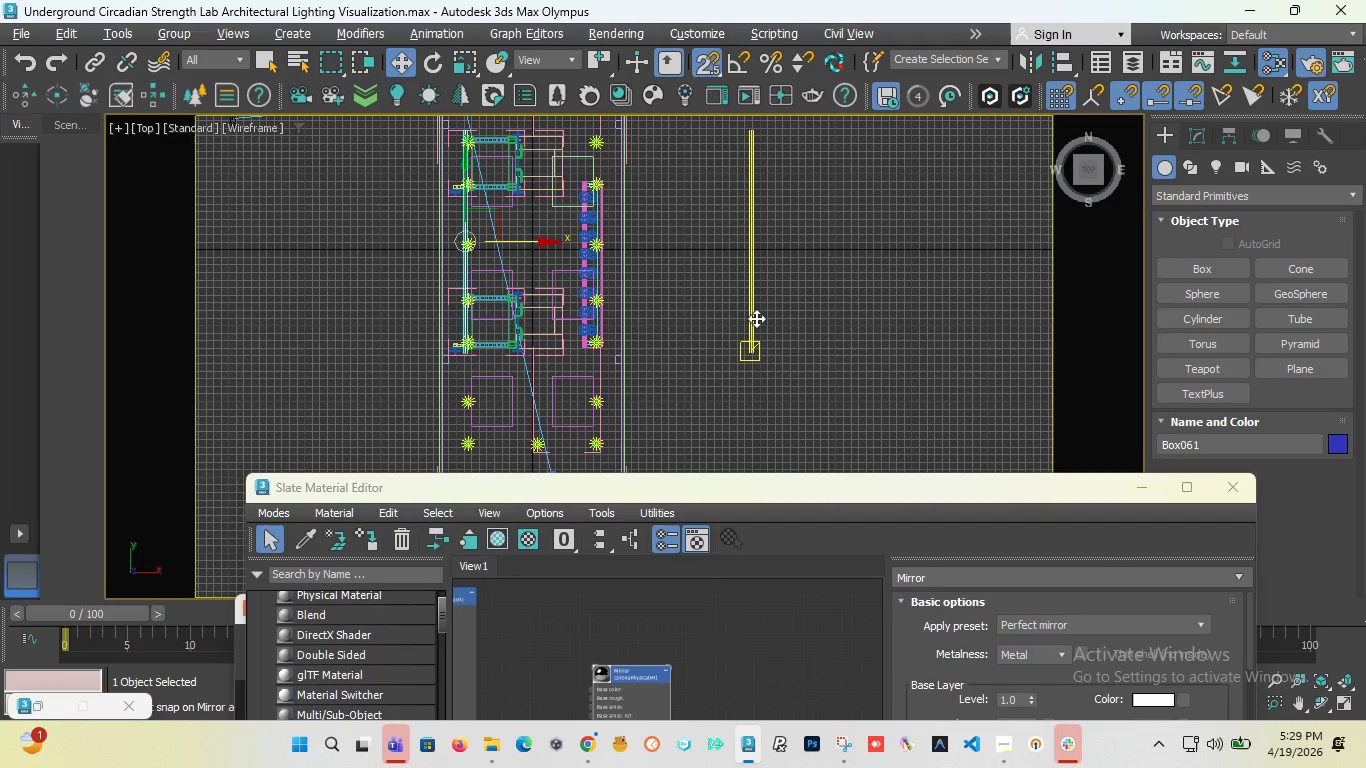 
left_click([756, 318])
 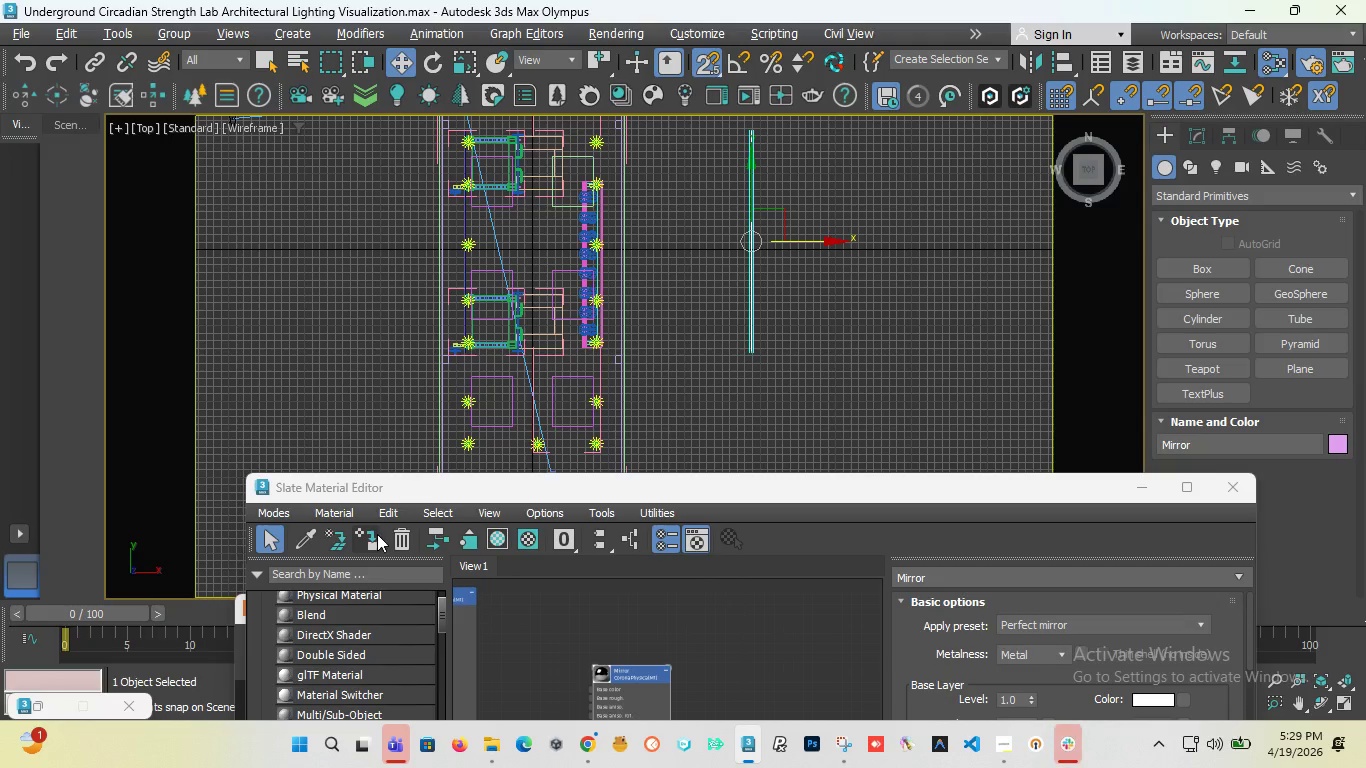 
left_click([375, 537])
 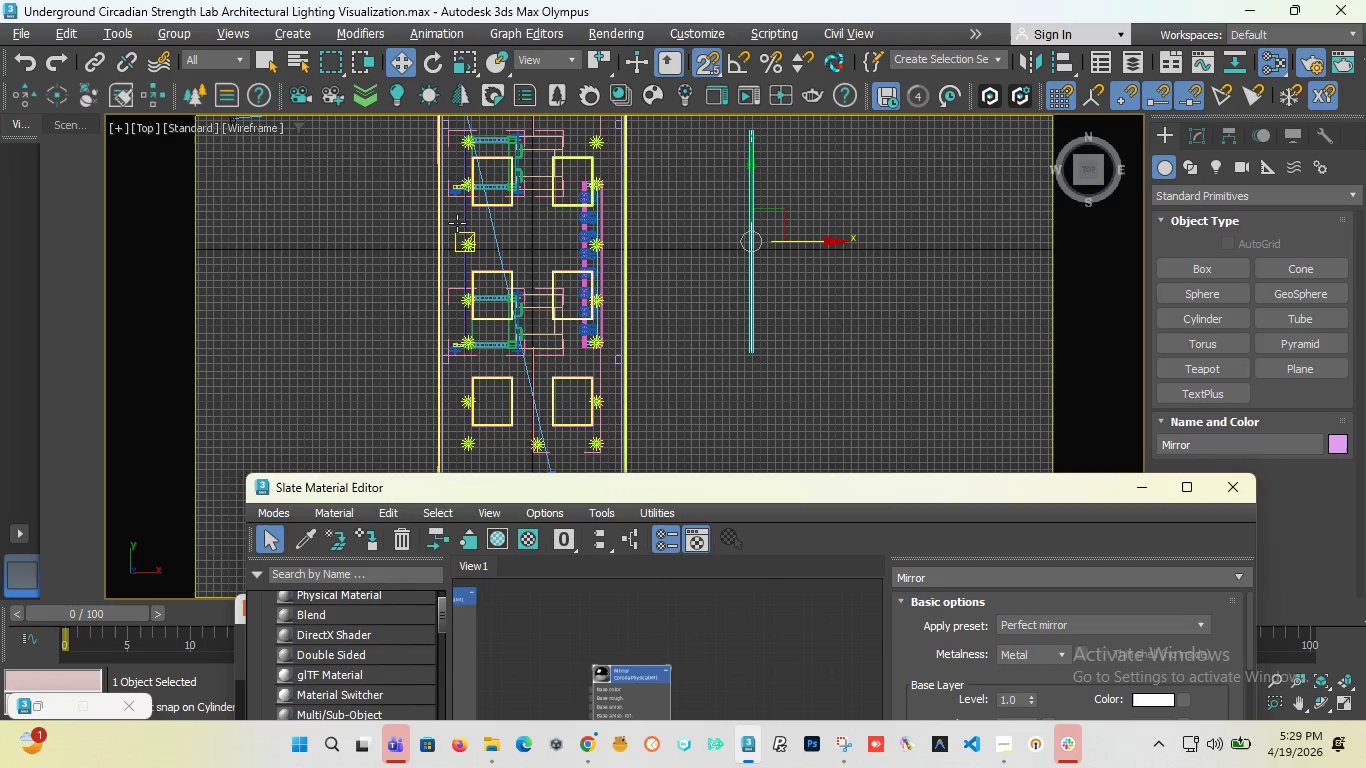 
scroll: coordinate [446, 220], scroll_direction: up, amount: 4.0
 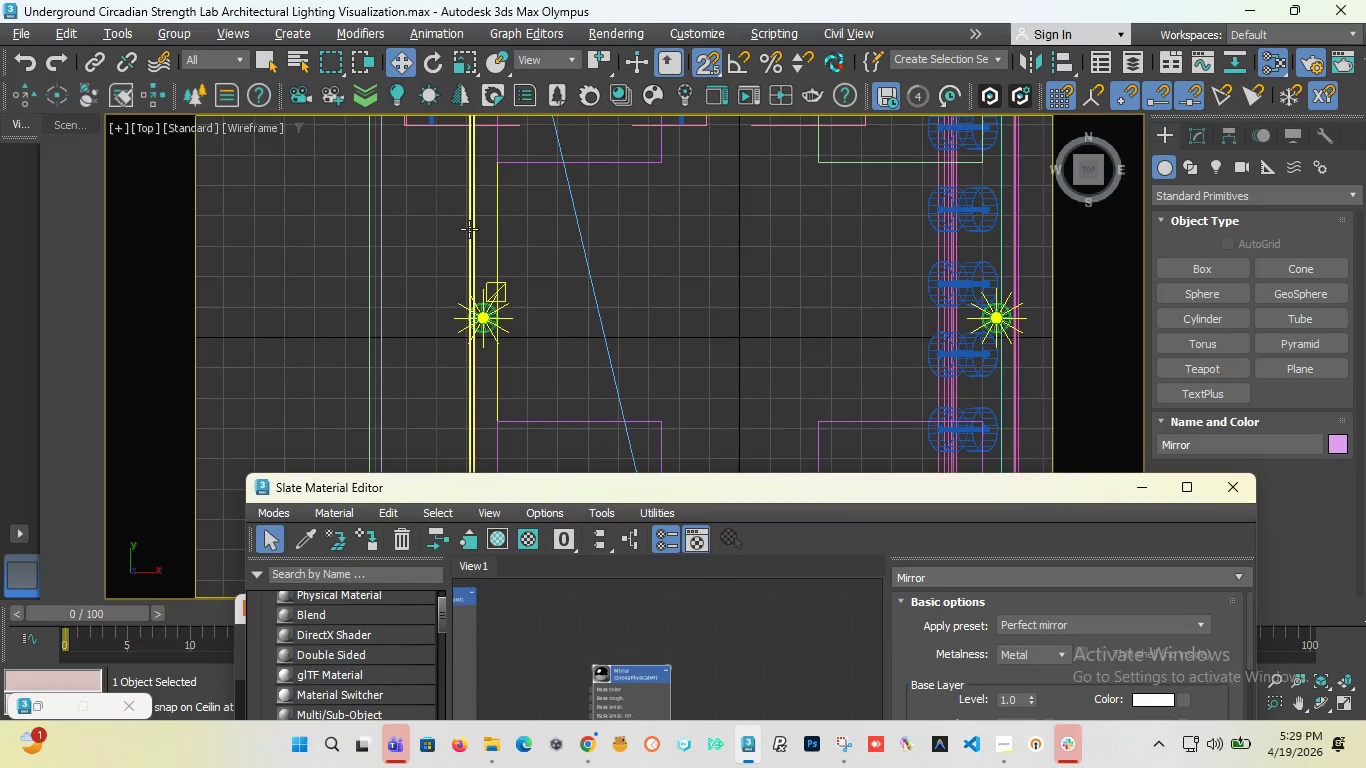 
left_click([469, 229])
 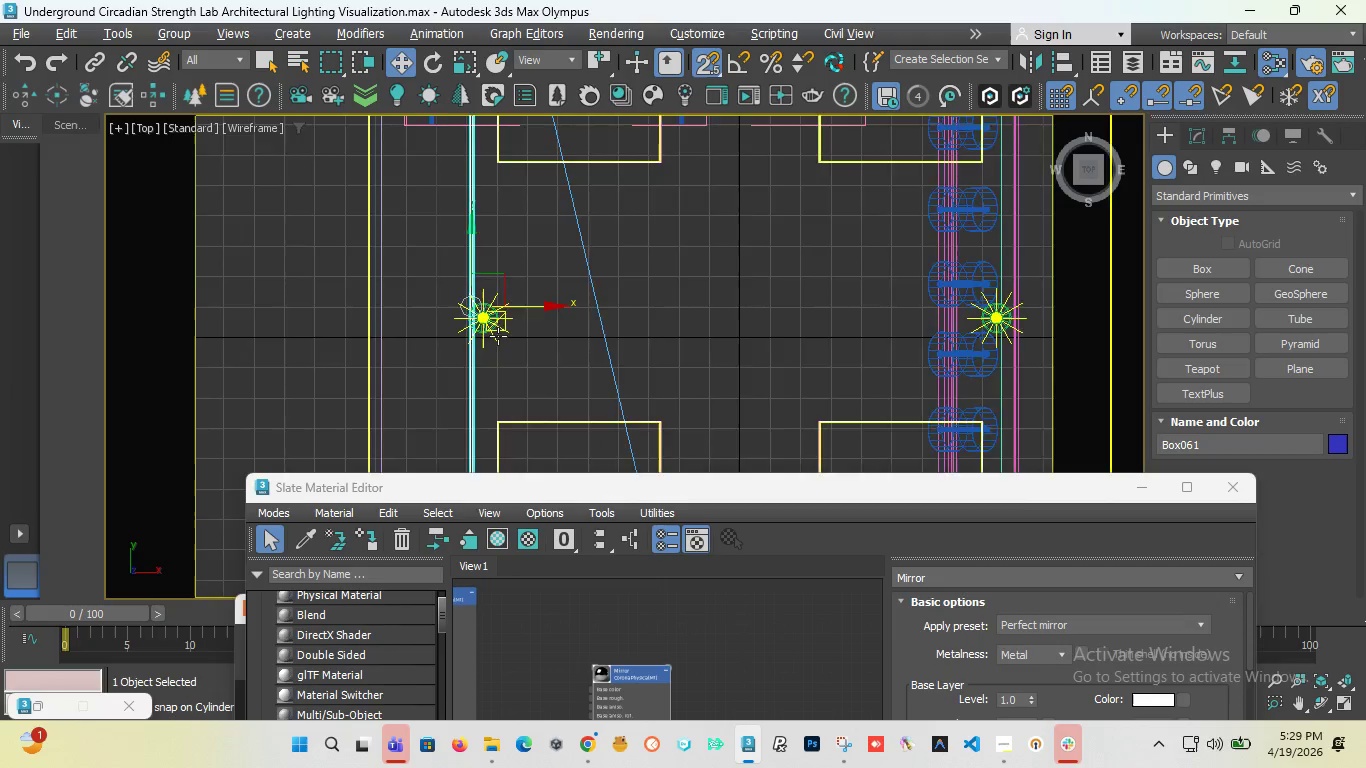 
scroll: coordinate [498, 336], scroll_direction: down, amount: 4.0
 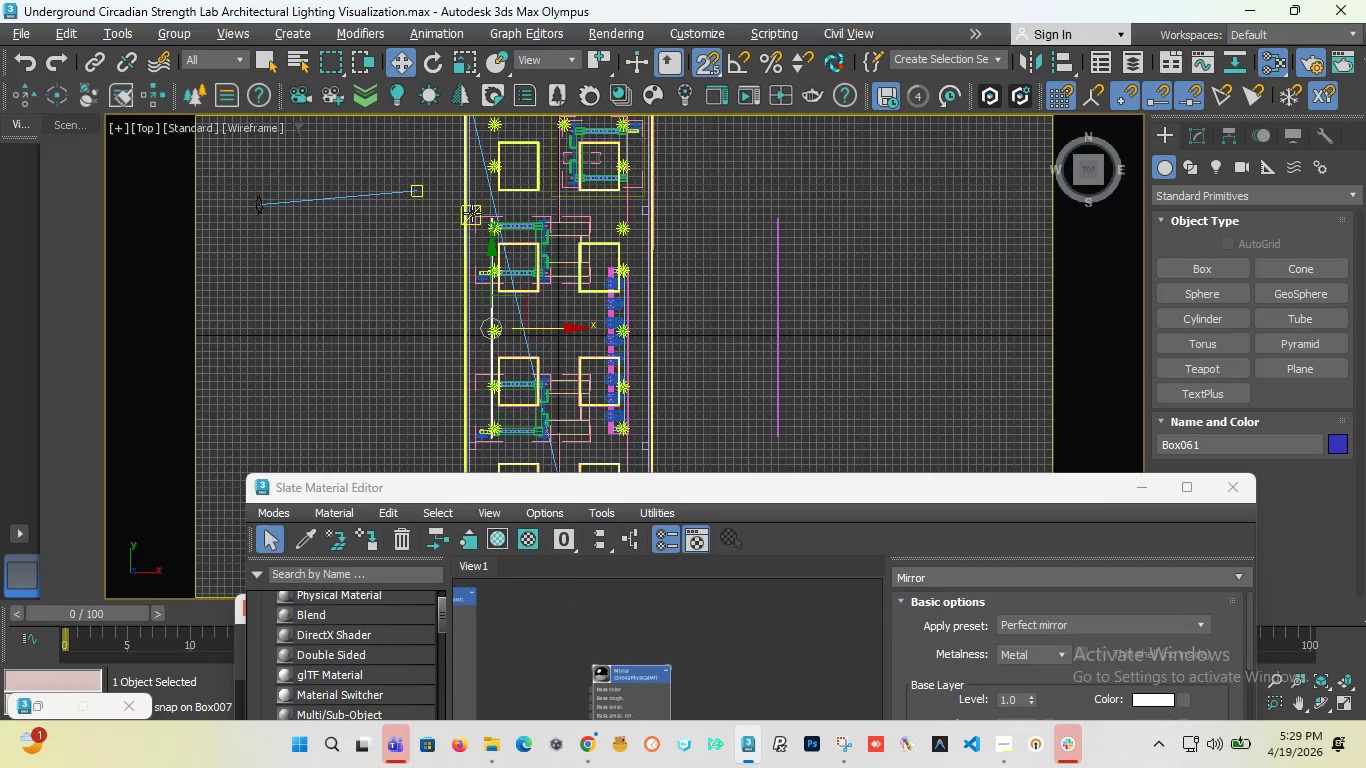 
scroll: coordinate [476, 235], scroll_direction: up, amount: 4.0
 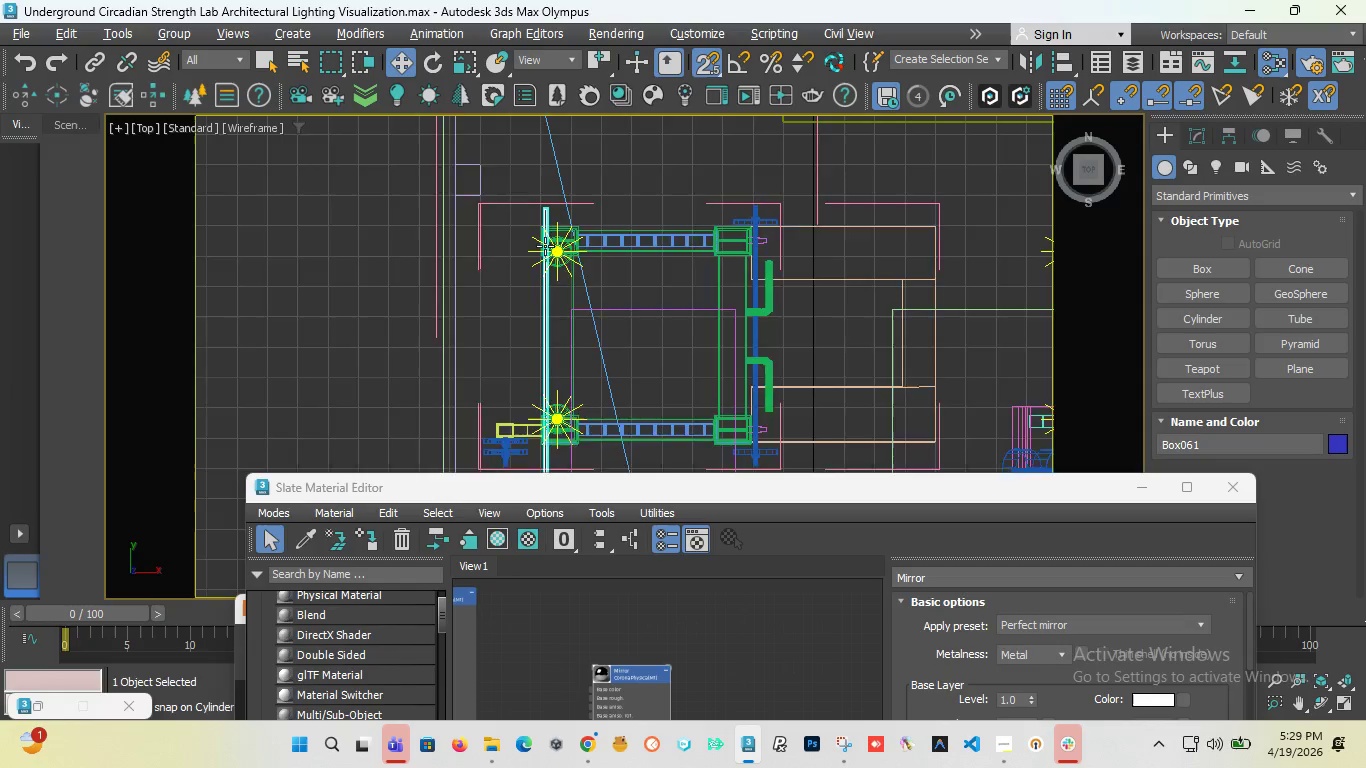 
scroll: coordinate [544, 245], scroll_direction: down, amount: 3.0
 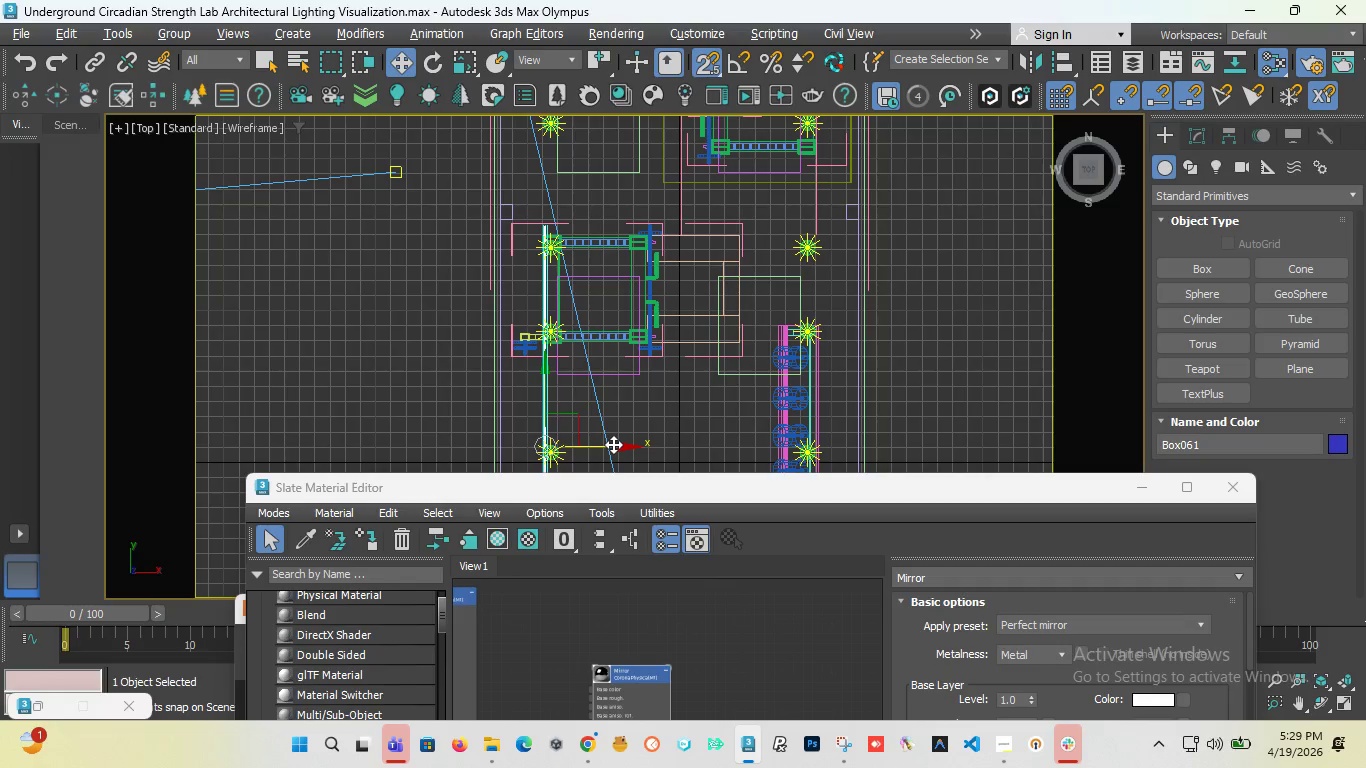 
left_click_drag(start_coordinate=[613, 444], to_coordinate=[505, 405])
 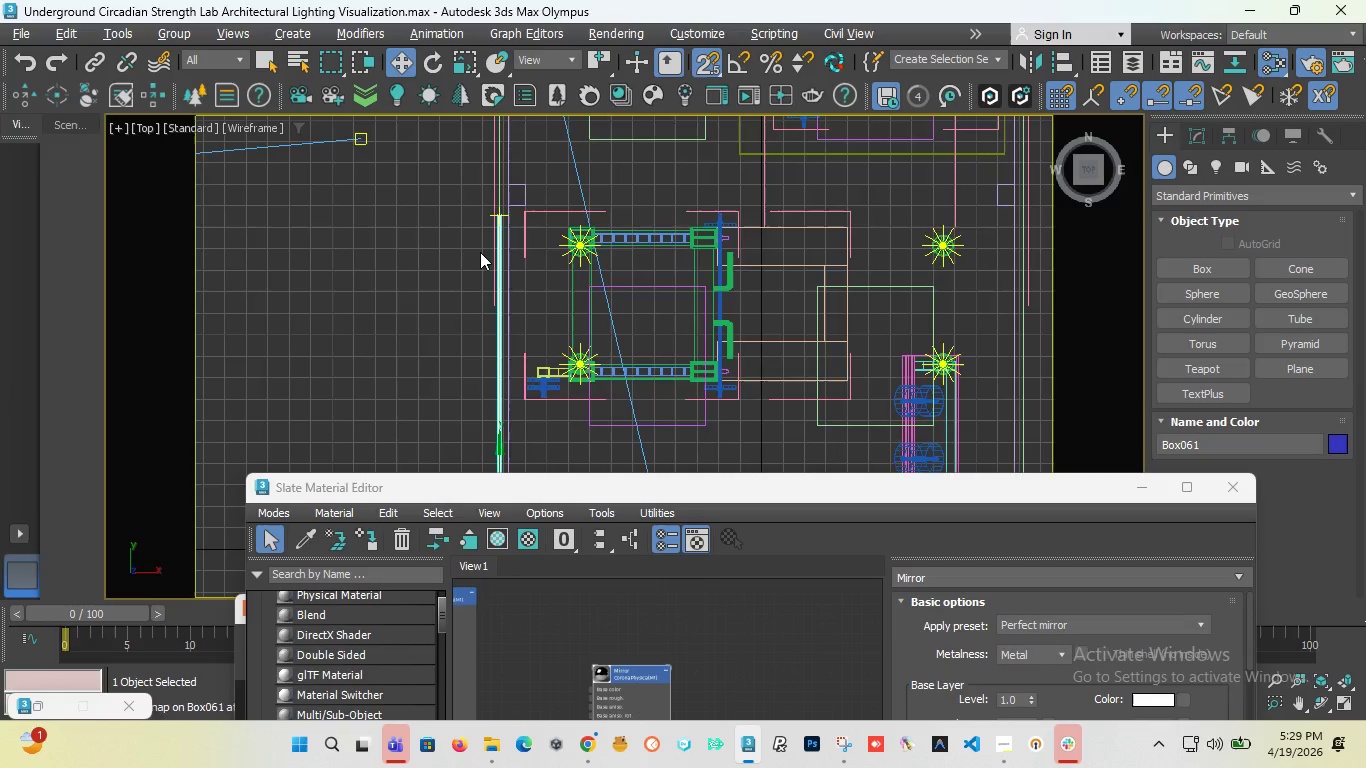 
scroll: coordinate [502, 241], scroll_direction: up, amount: 9.0
 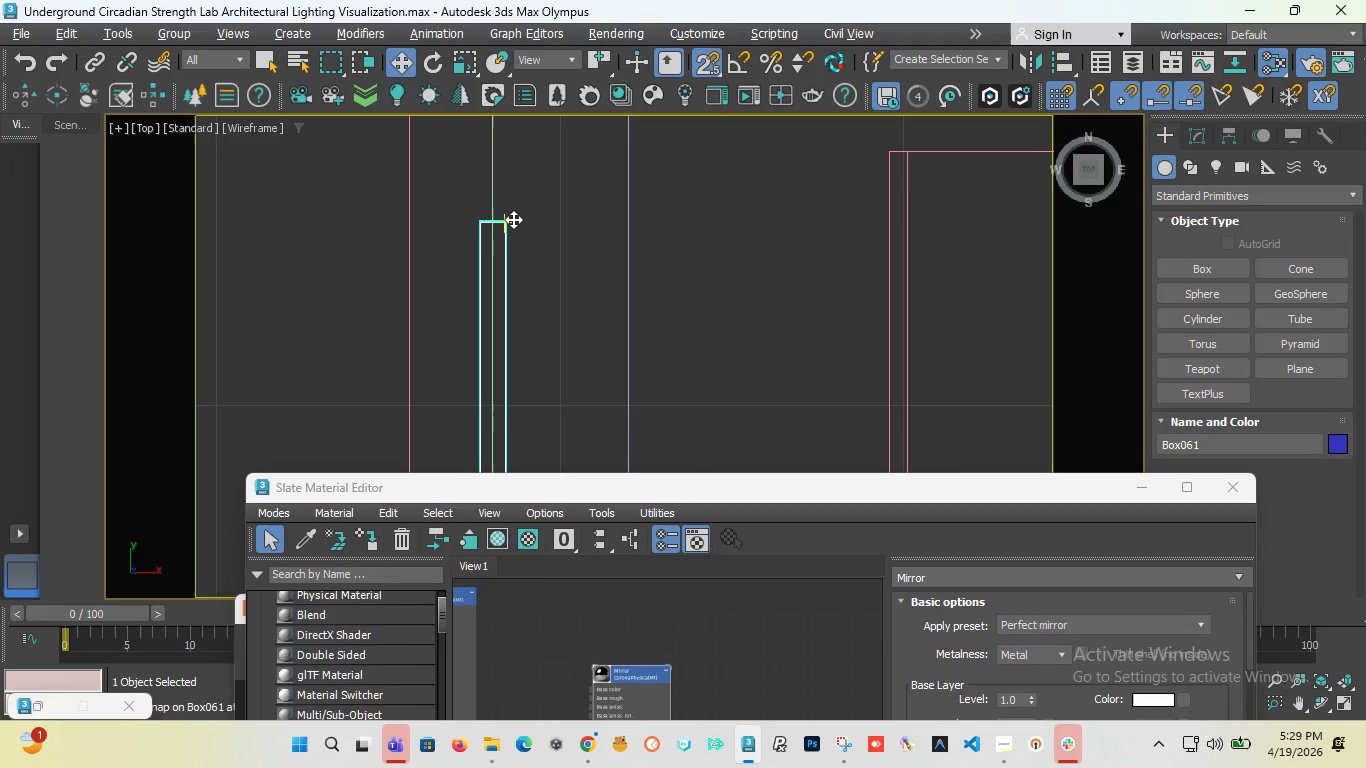 
left_click_drag(start_coordinate=[513, 219], to_coordinate=[654, 232])
 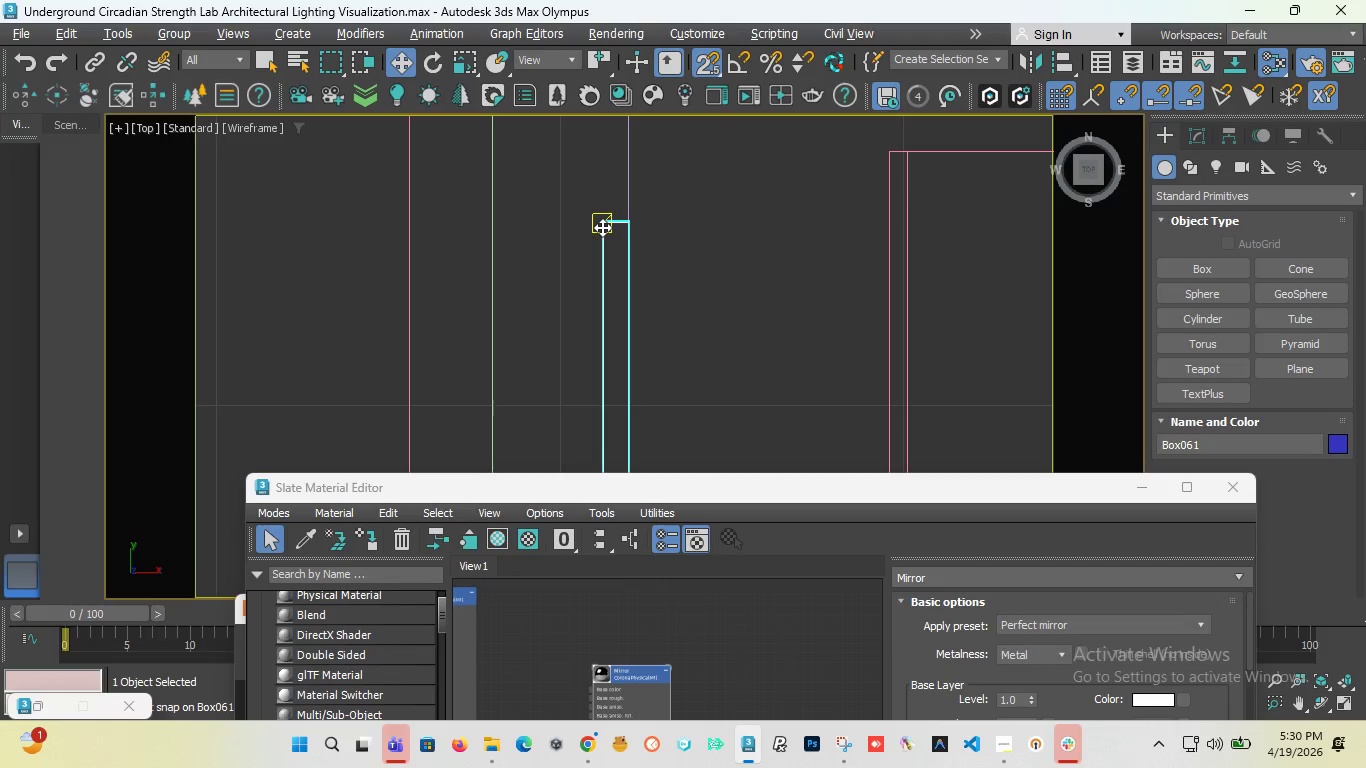 
left_click_drag(start_coordinate=[603, 227], to_coordinate=[652, 230])
 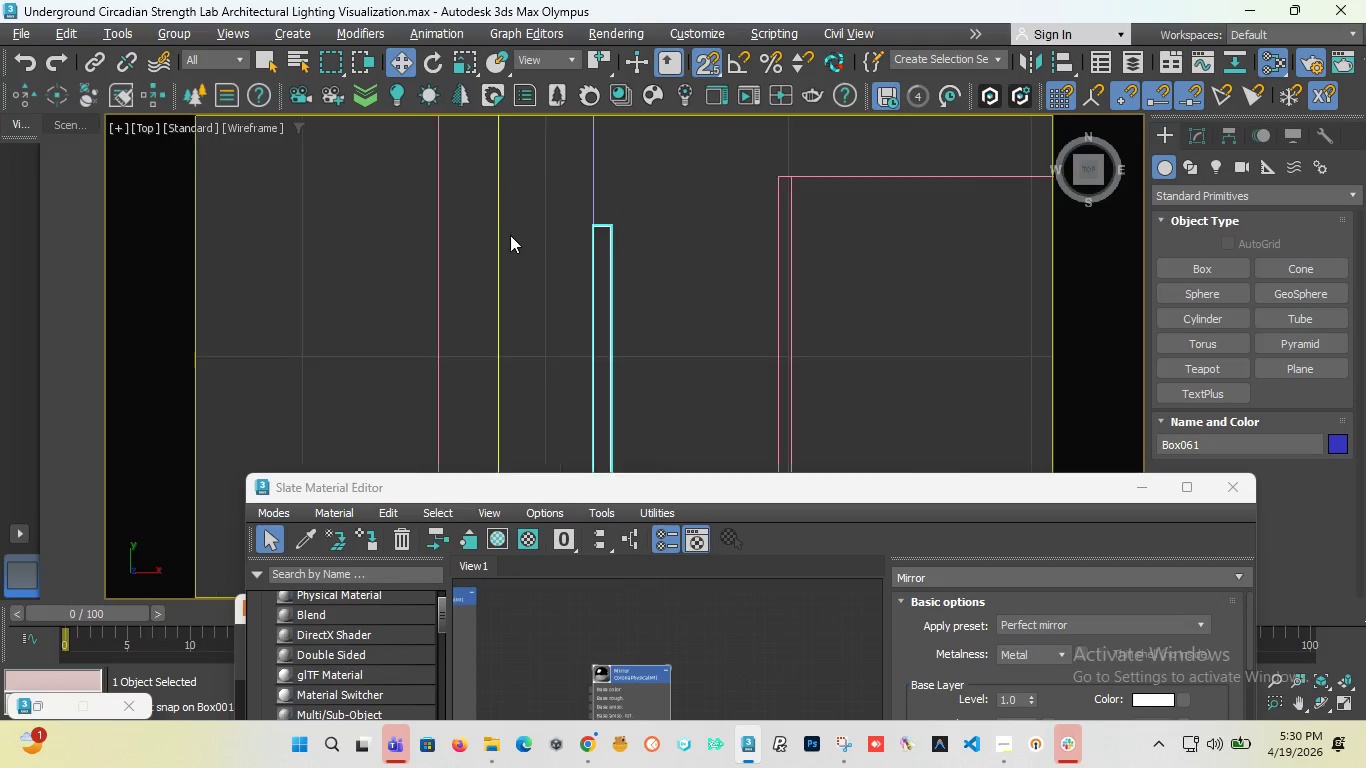 
scroll: coordinate [518, 222], scroll_direction: down, amount: 14.0
 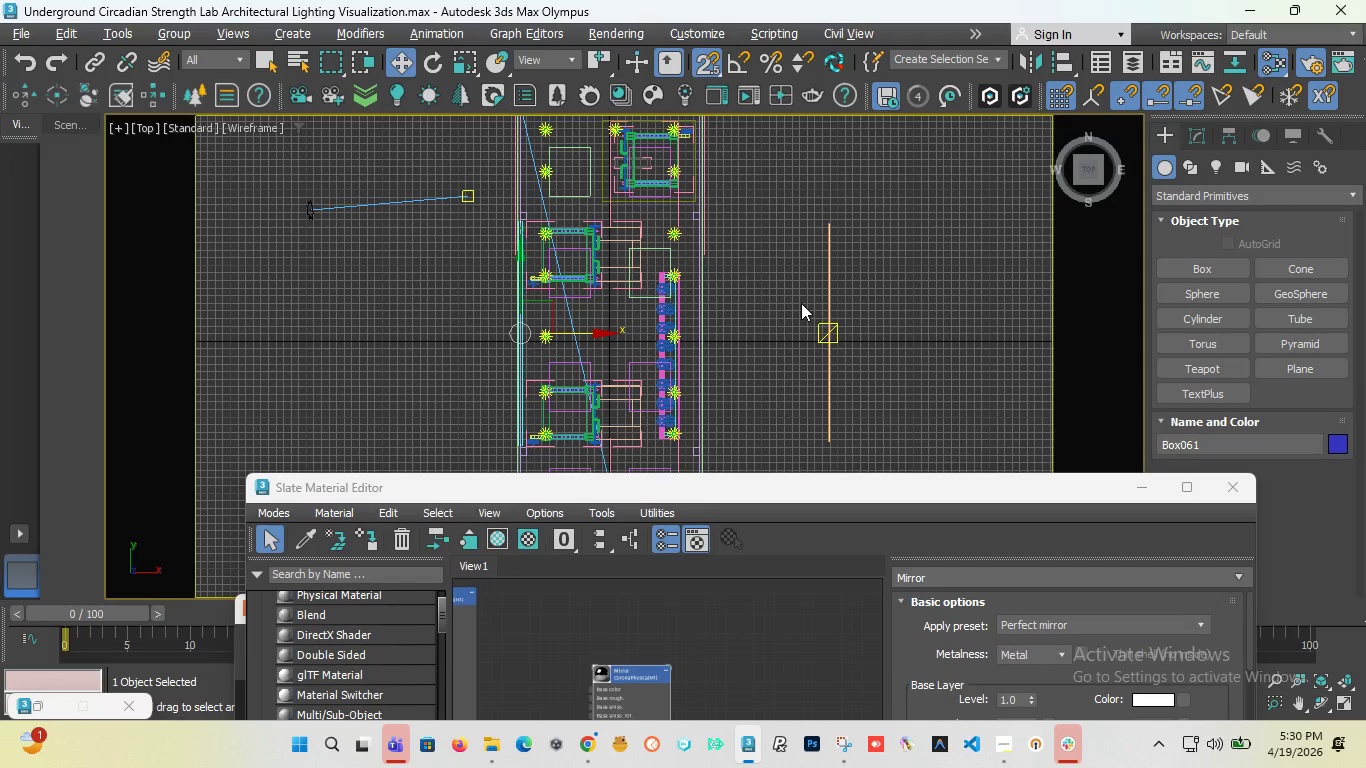 
wait(26.77)
 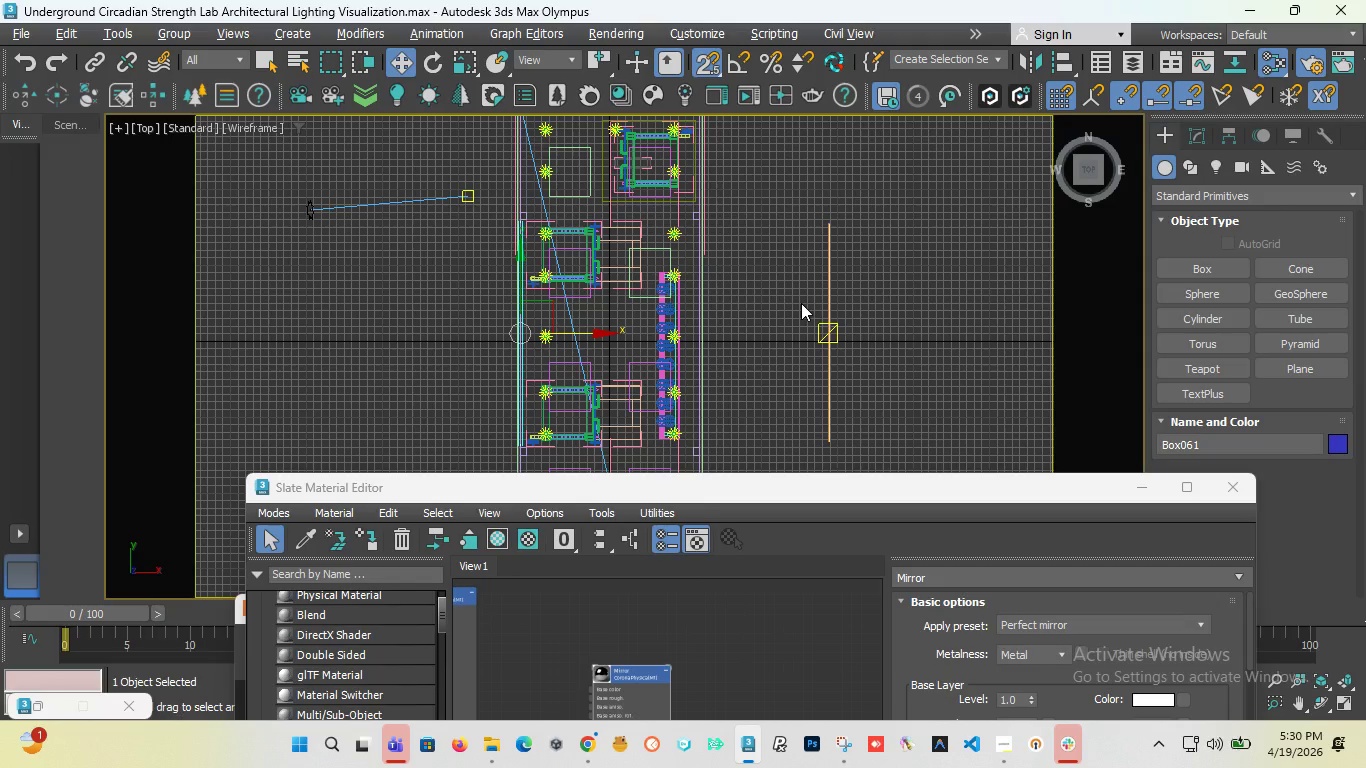 
scroll: coordinate [830, 224], scroll_direction: up, amount: 3.0
 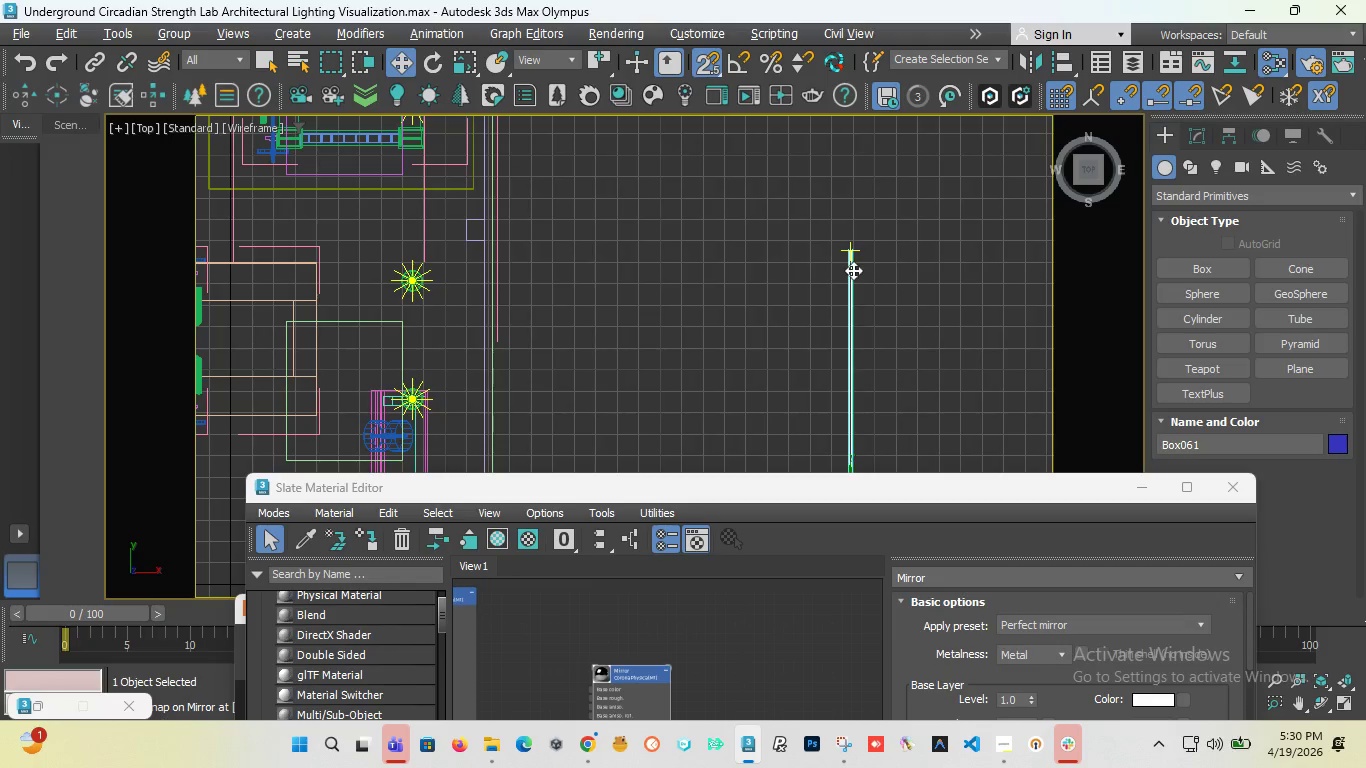 
left_click([853, 270])
 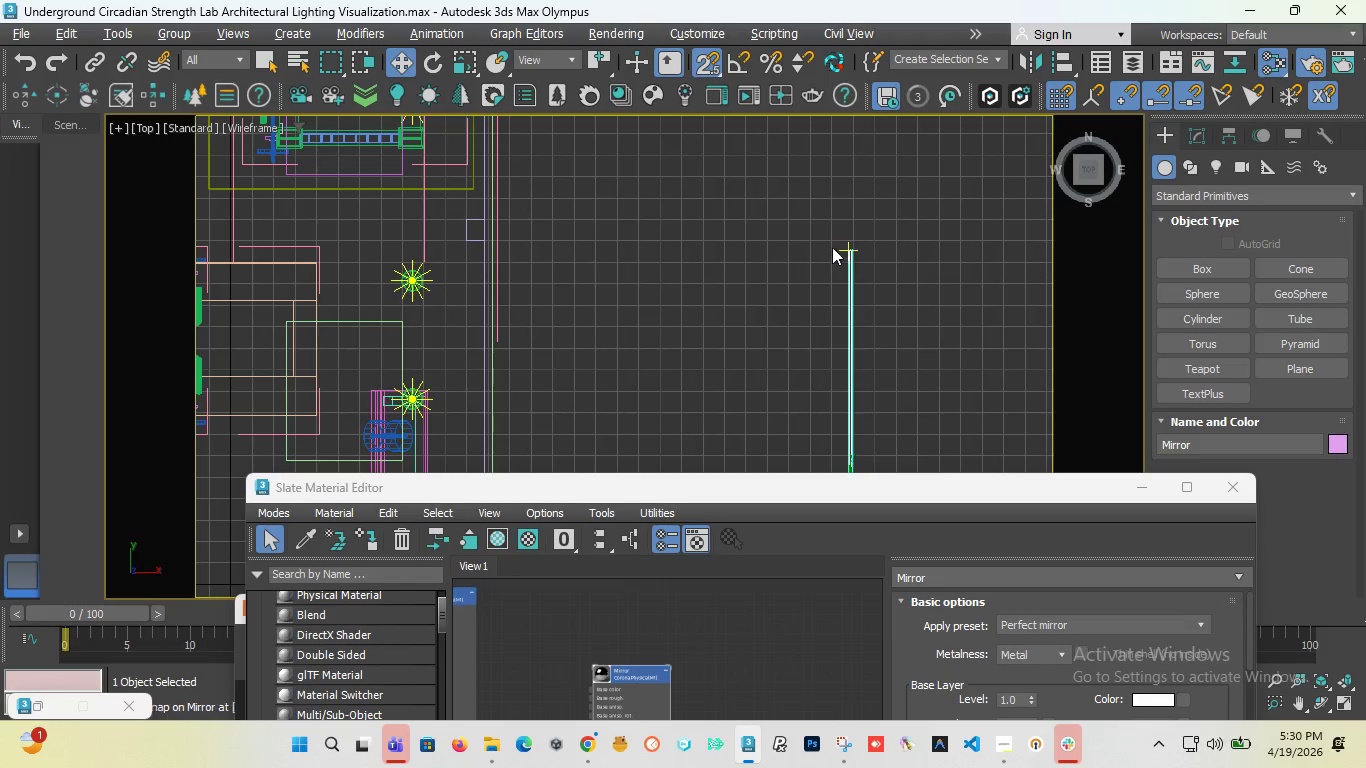 
scroll: coordinate [838, 241], scroll_direction: up, amount: 2.0
 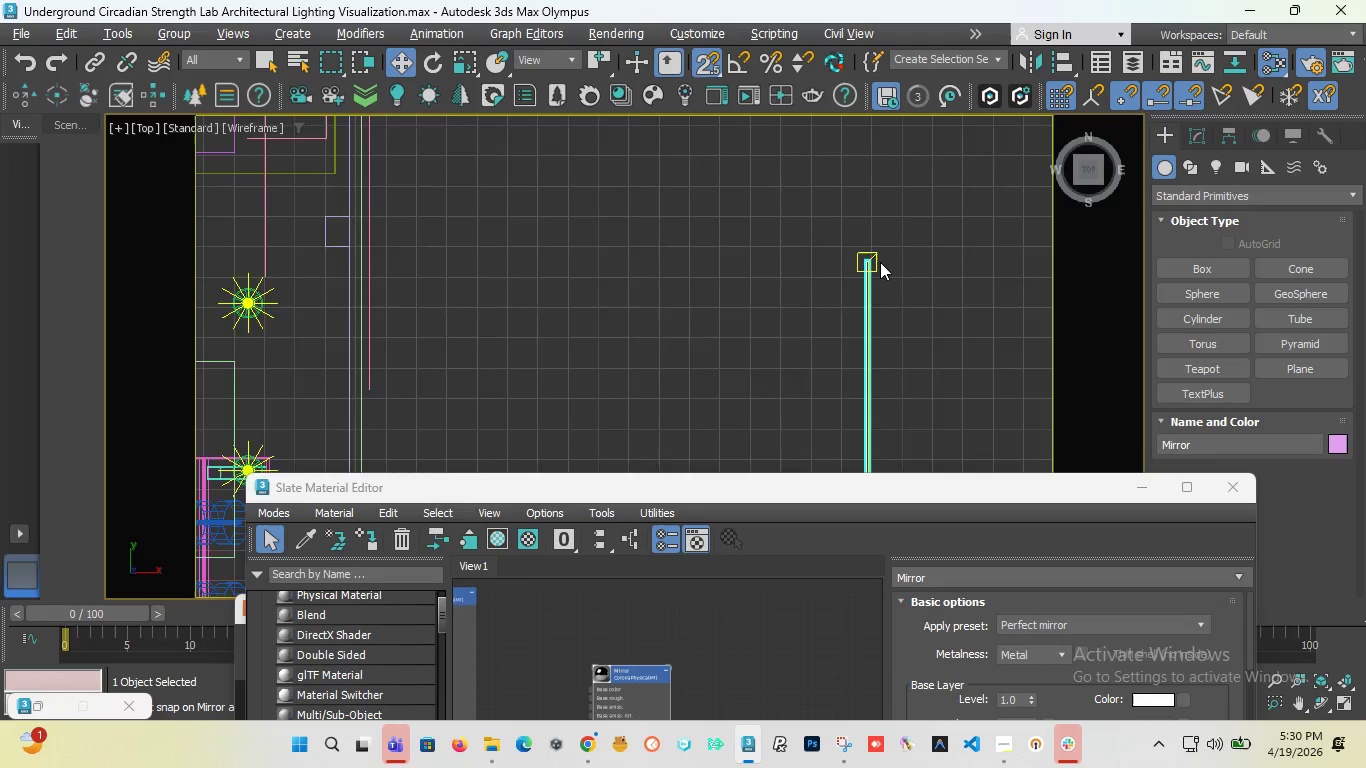 
scroll: coordinate [829, 241], scroll_direction: none, amount: 0.0
 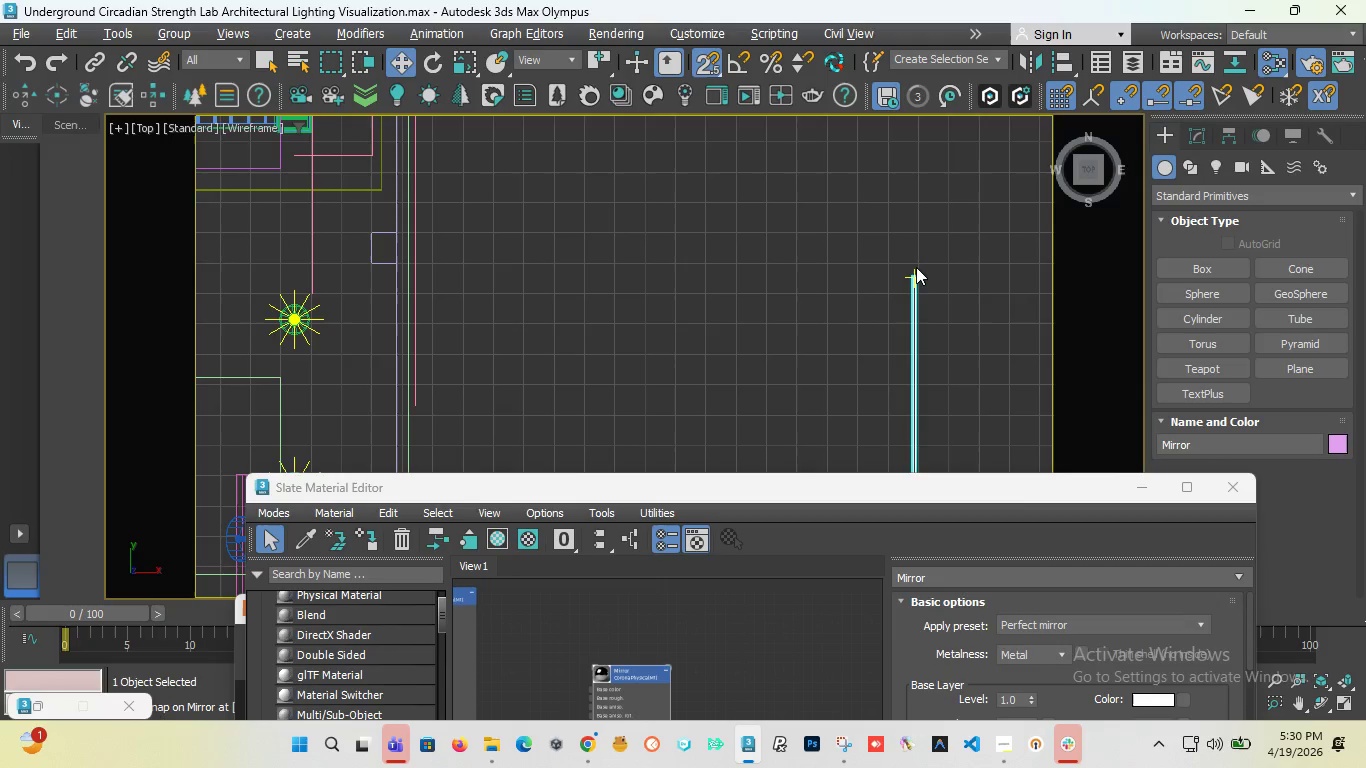 
scroll: coordinate [916, 267], scroll_direction: down, amount: 1.0
 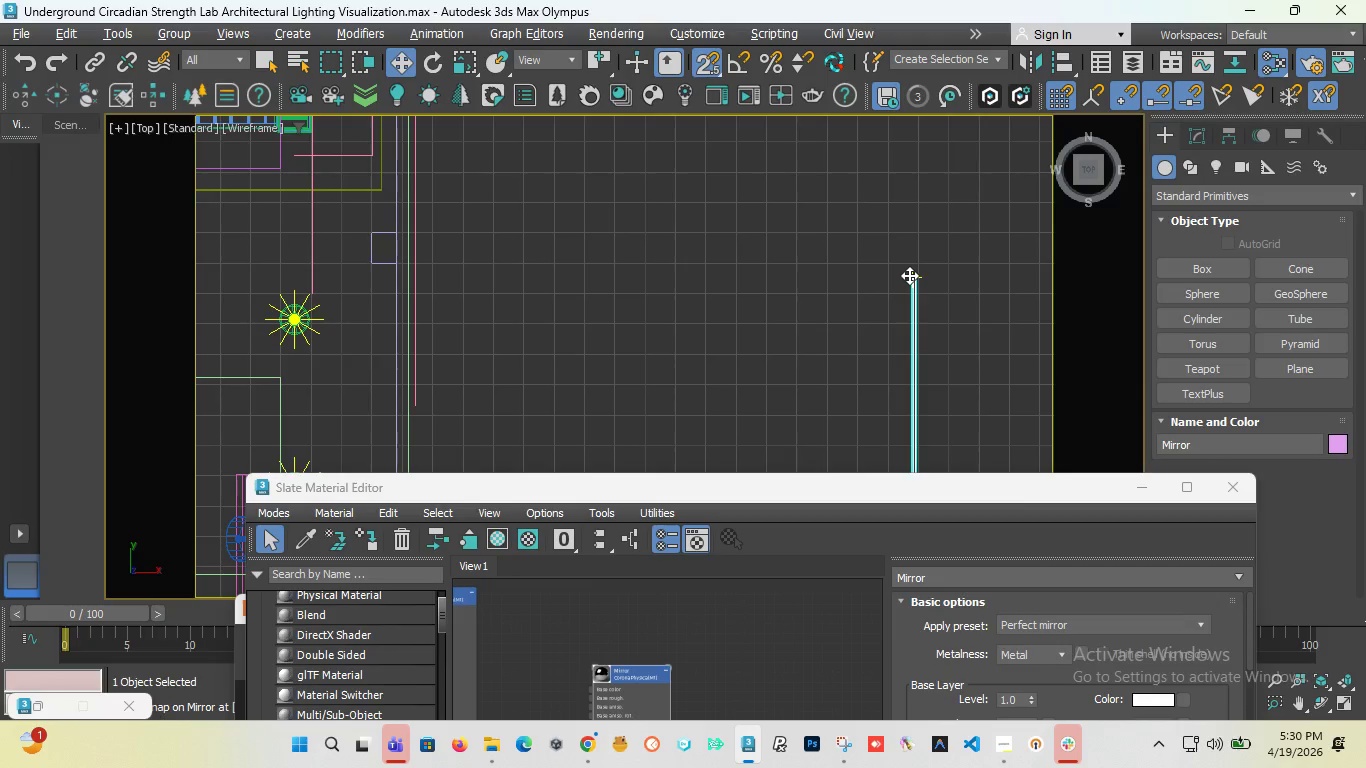 
left_click_drag(start_coordinate=[909, 275], to_coordinate=[378, 268])
 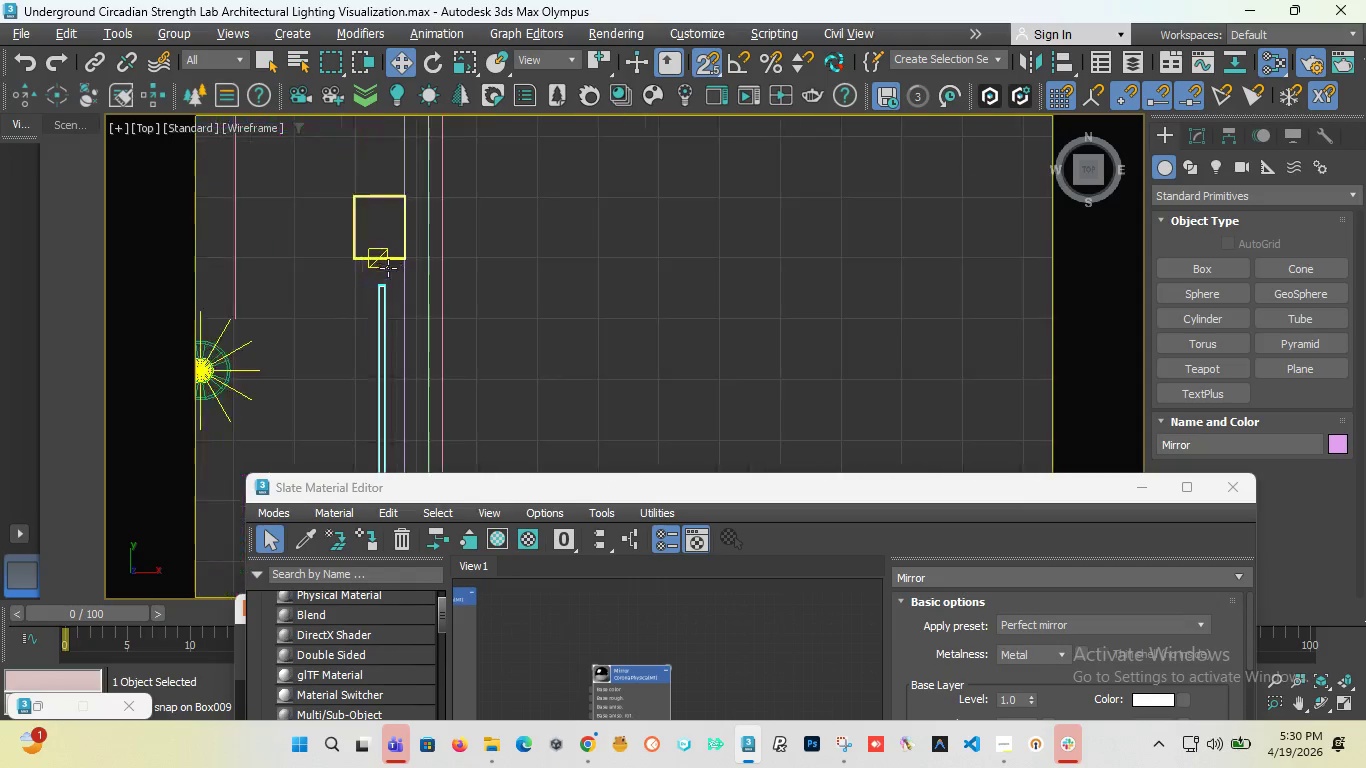 
scroll: coordinate [389, 268], scroll_direction: up, amount: 5.0
 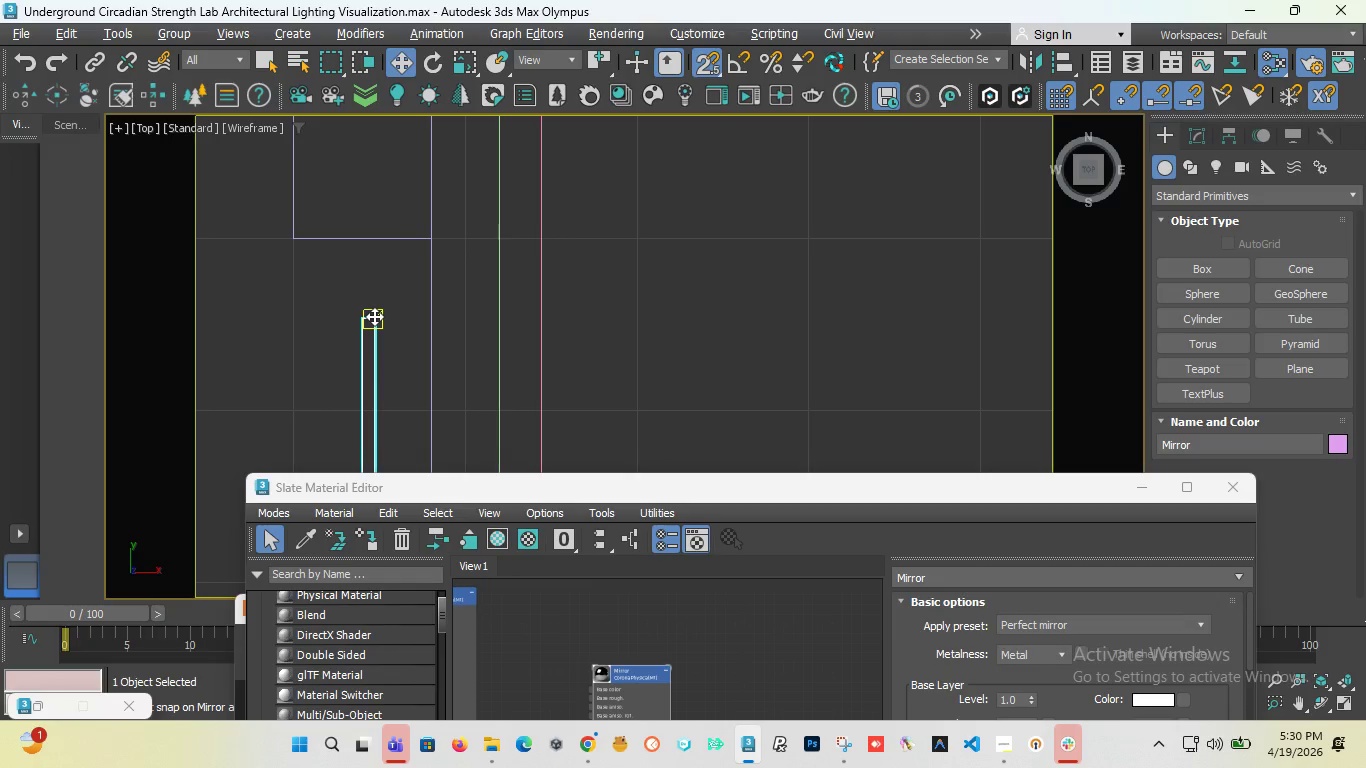 
left_click_drag(start_coordinate=[374, 316], to_coordinate=[425, 249])
 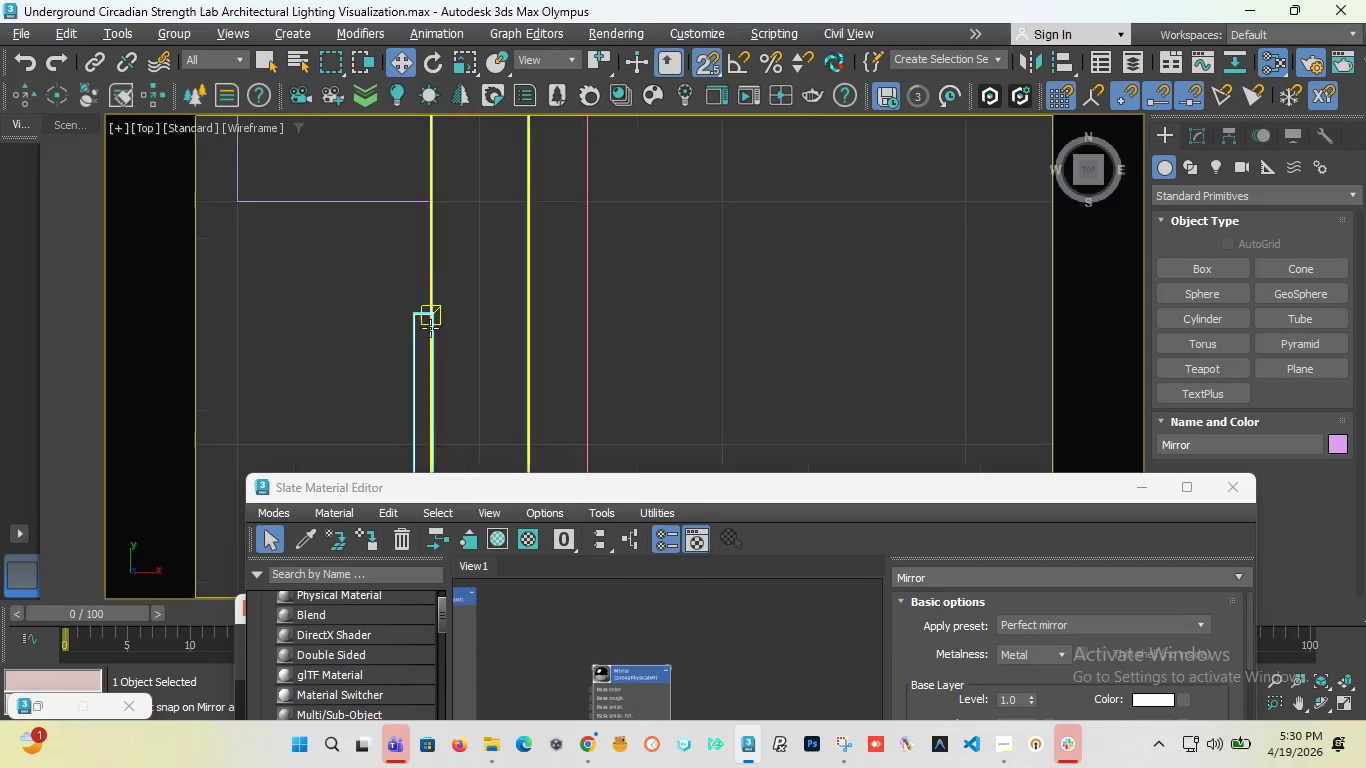 
scroll: coordinate [536, 257], scroll_direction: down, amount: 13.0
 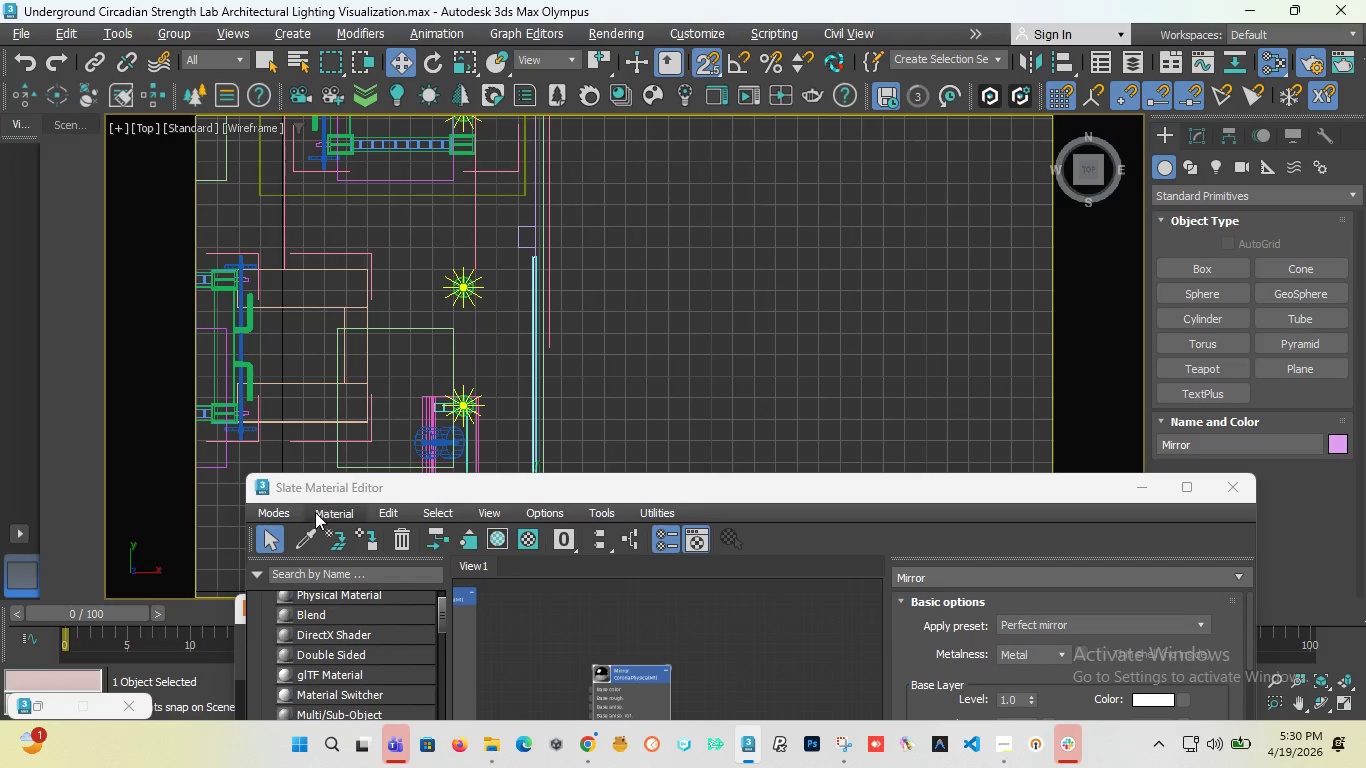 
left_click_drag(start_coordinate=[326, 487], to_coordinate=[672, 508])
 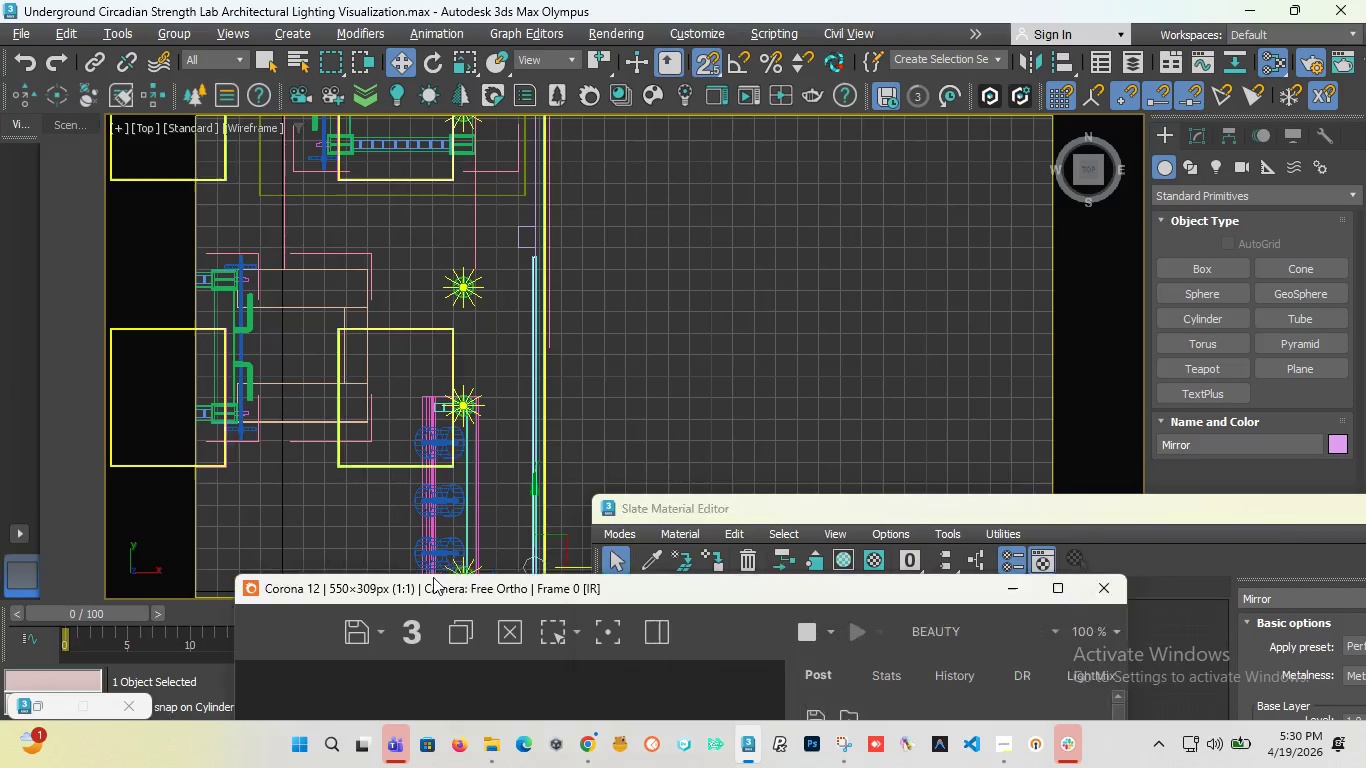 
left_click_drag(start_coordinate=[433, 616], to_coordinate=[486, 268])
 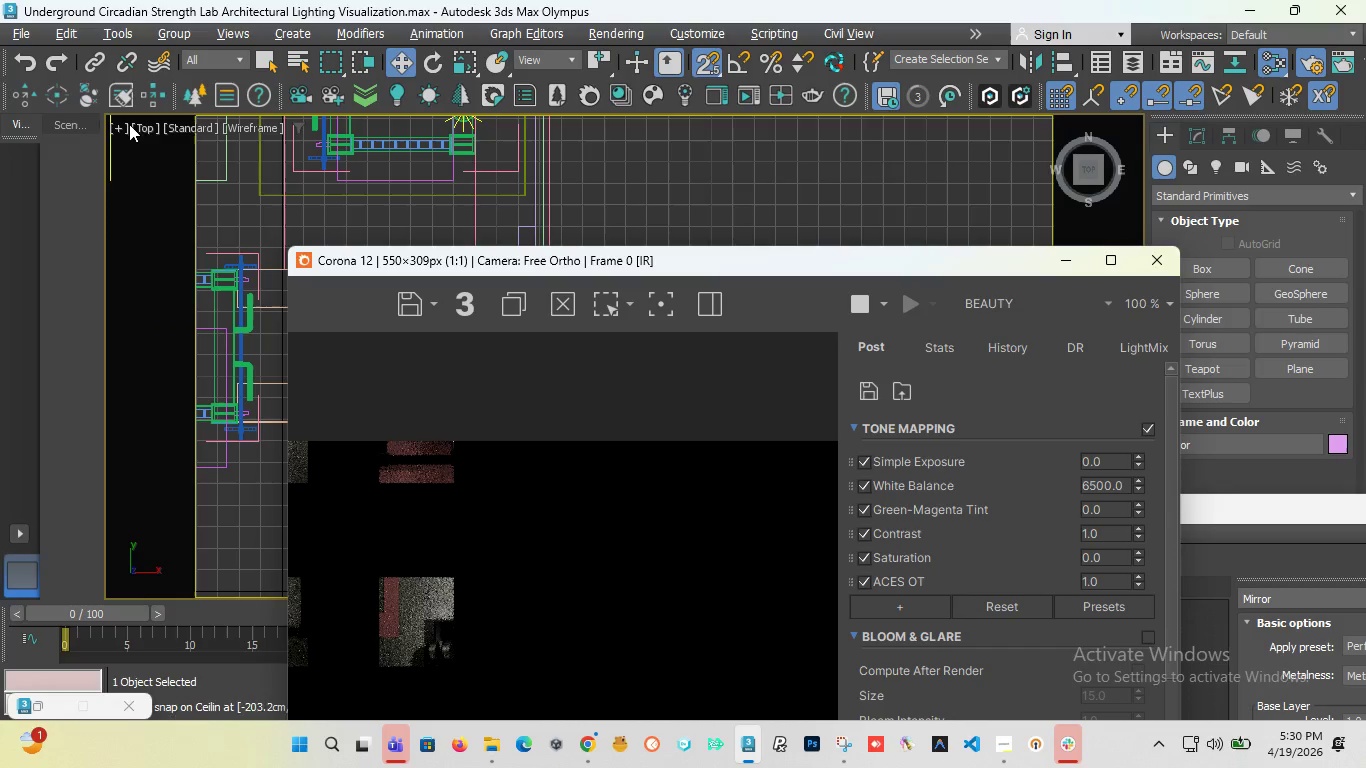 
left_click([144, 123])
 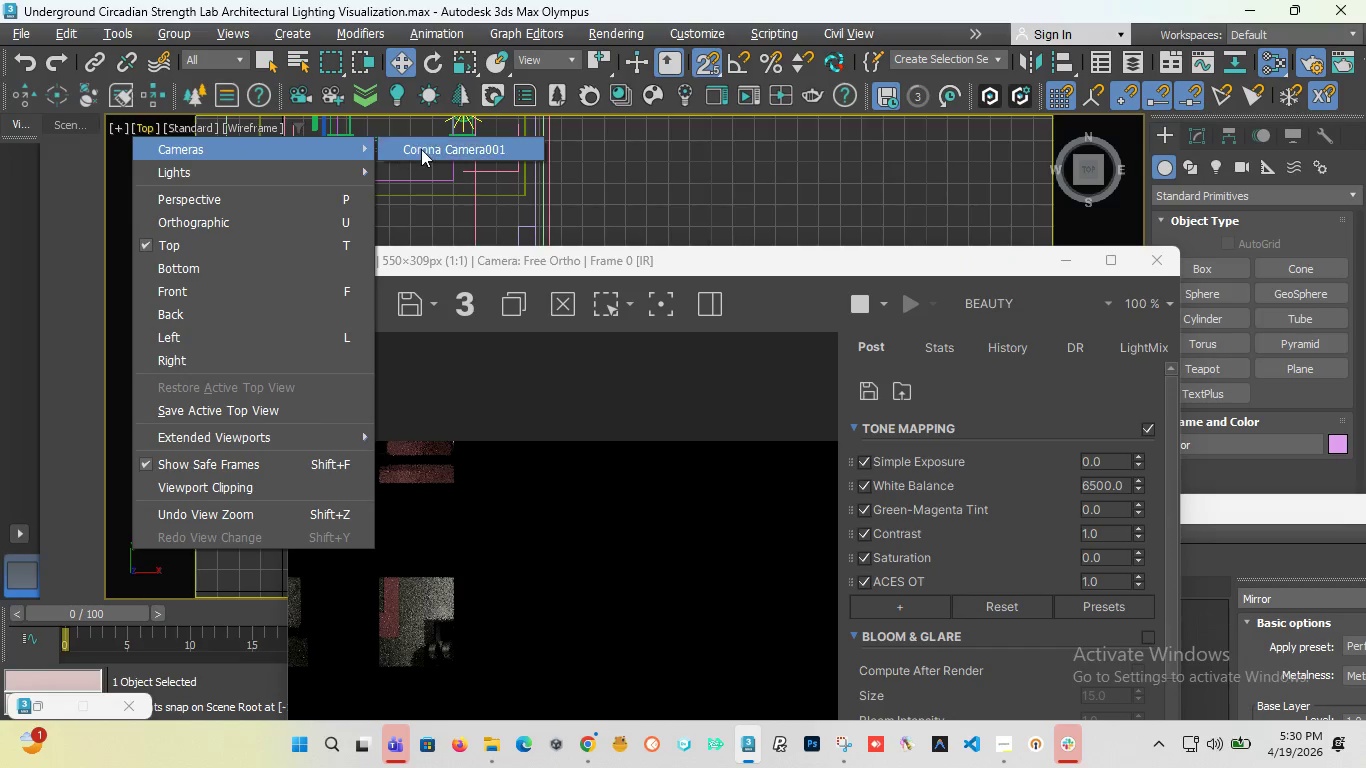 
left_click([433, 149])
 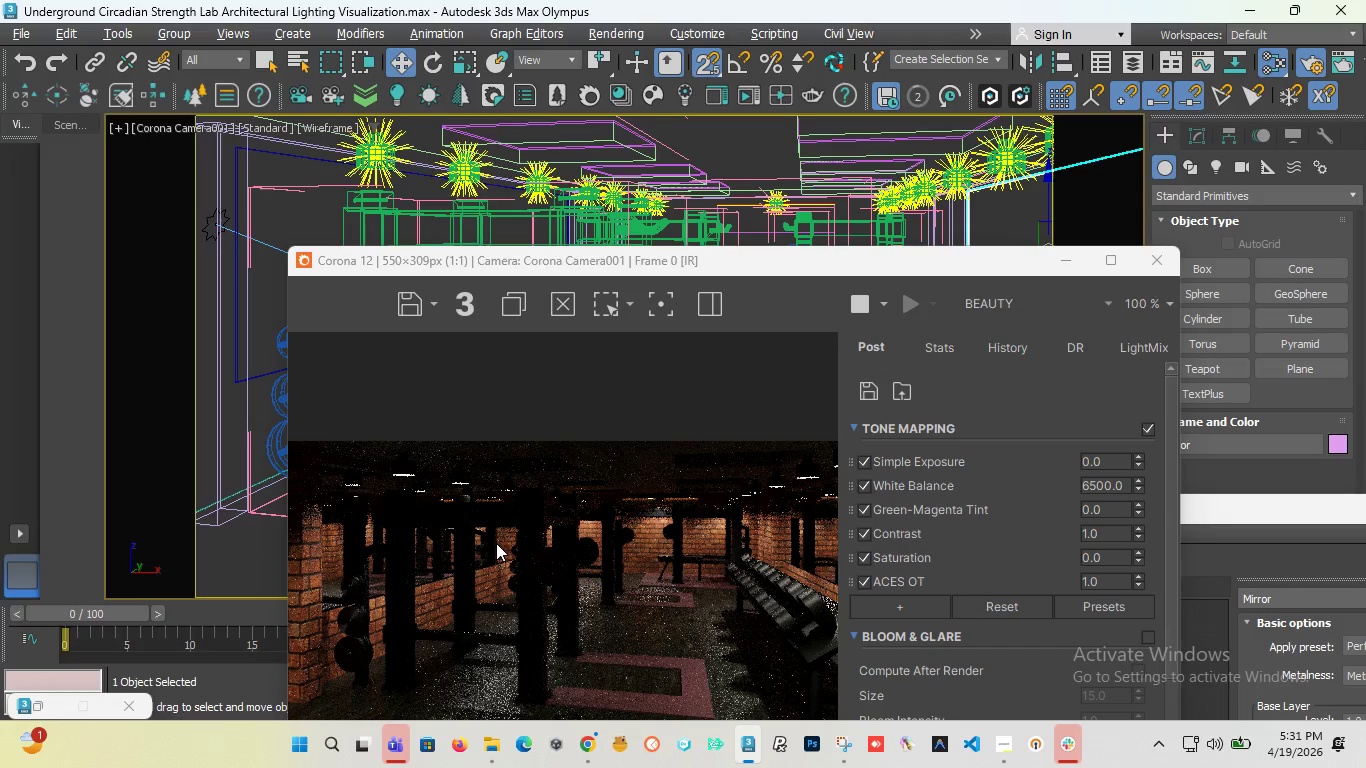 
wait(42.33)
 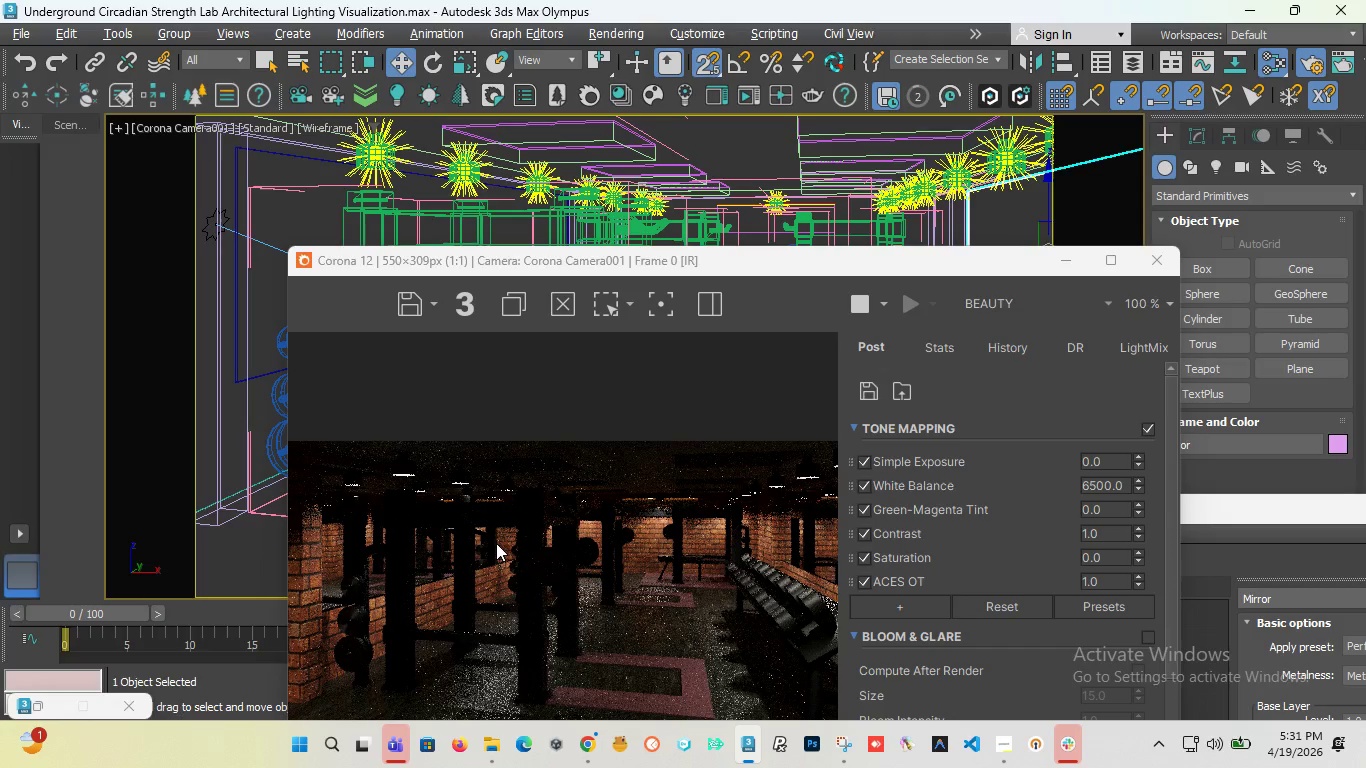 
scroll: coordinate [384, 585], scroll_direction: up, amount: 1.0
 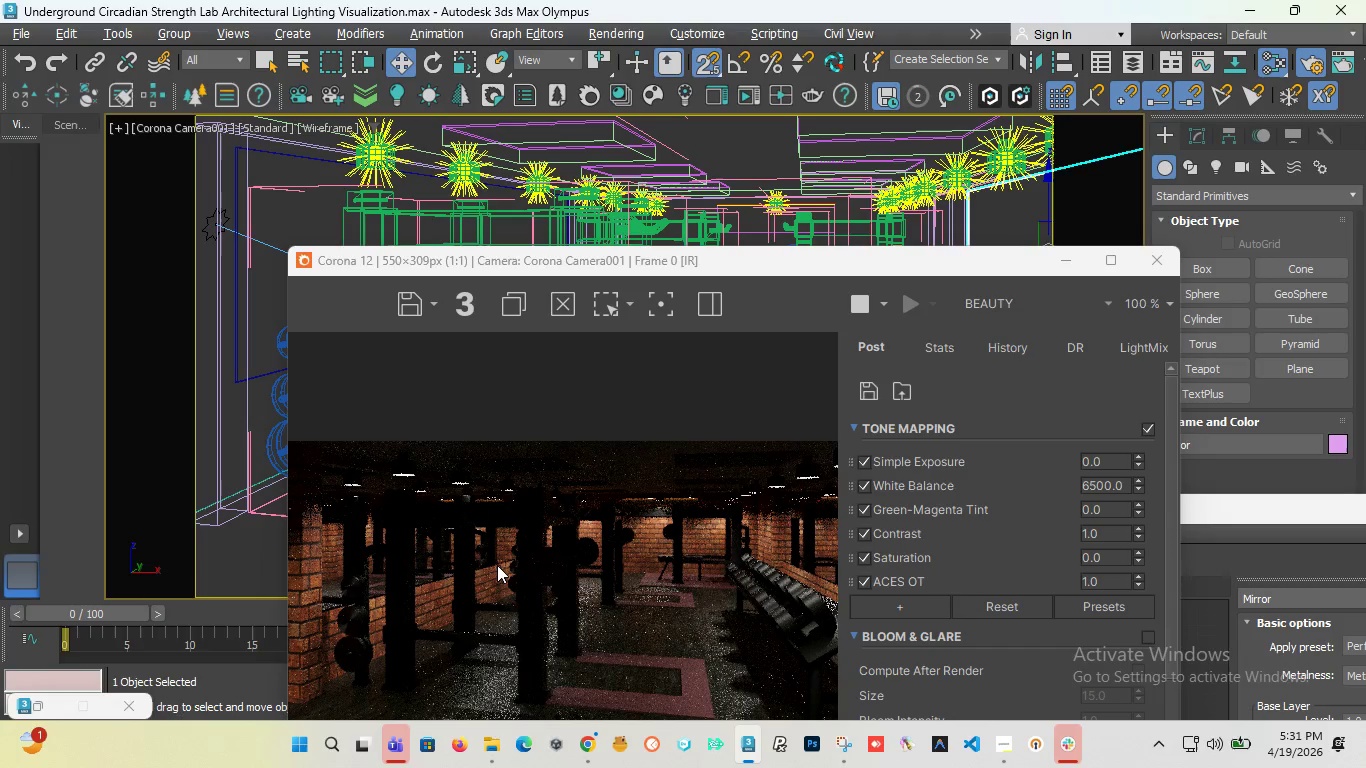 
scroll: coordinate [497, 565], scroll_direction: down, amount: 1.0
 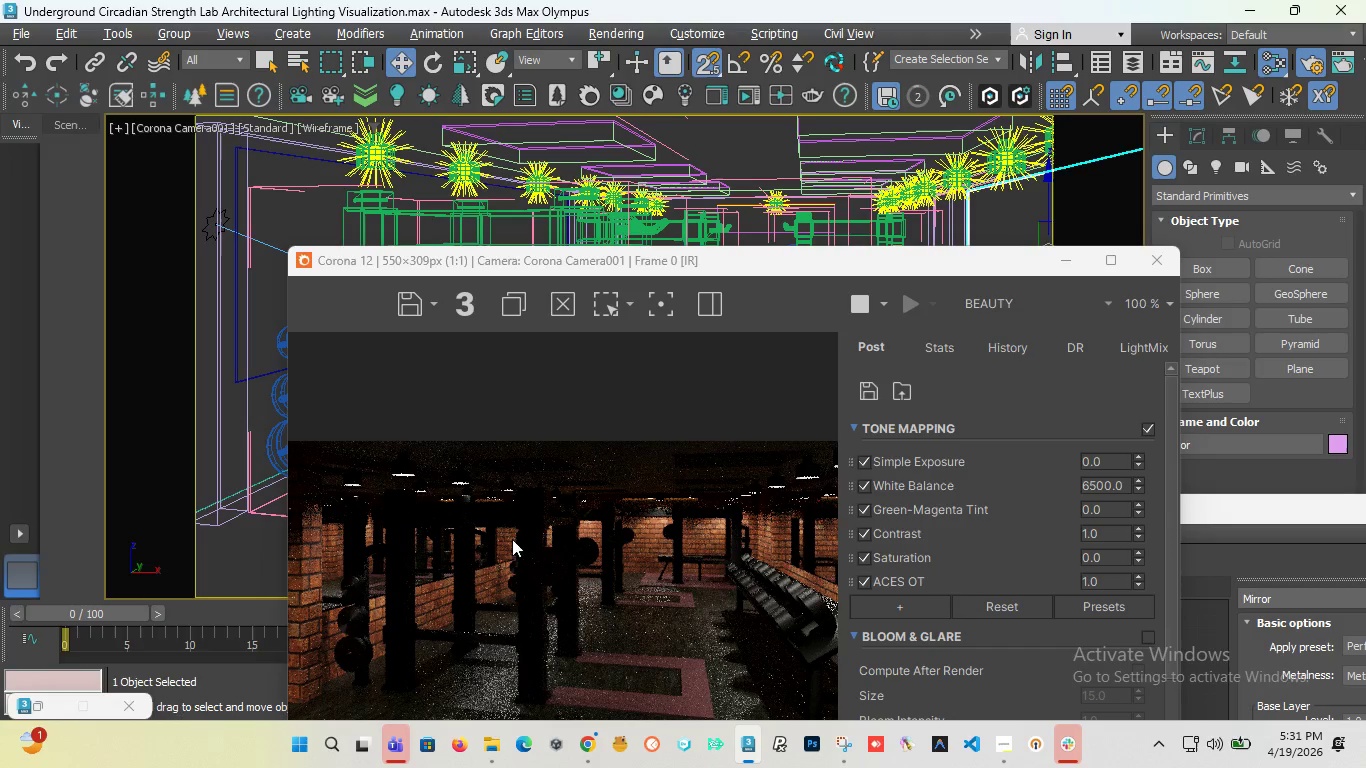 
scroll: coordinate [621, 467], scroll_direction: up, amount: 2.0
 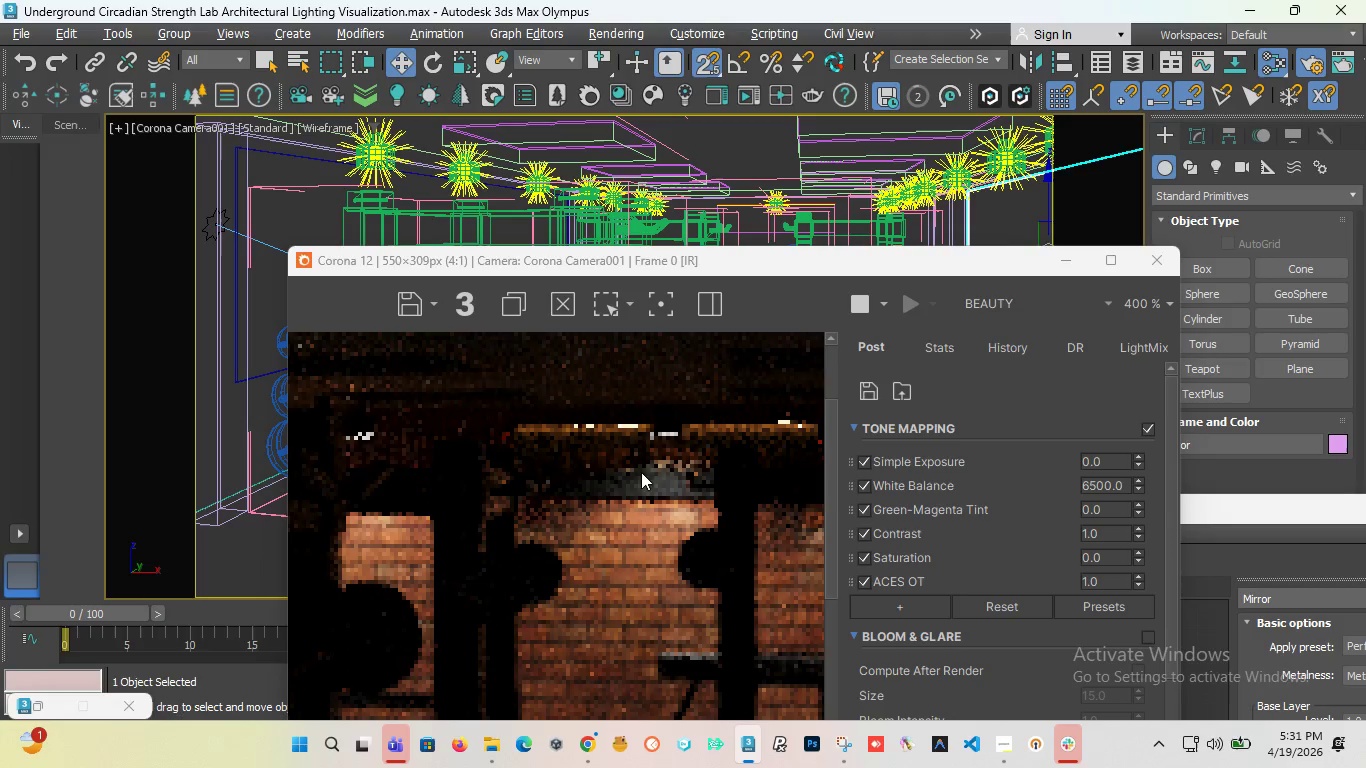 
scroll: coordinate [630, 478], scroll_direction: down, amount: 1.0
 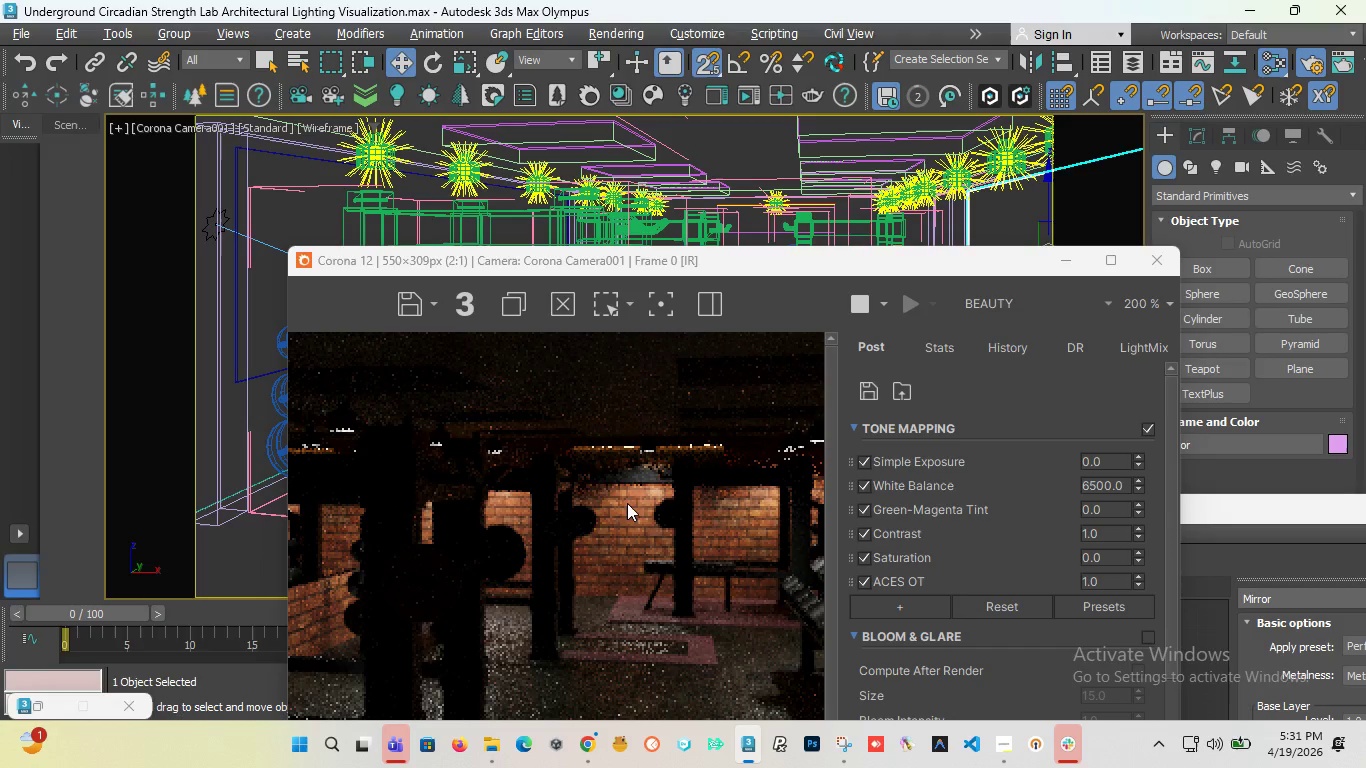 
scroll: coordinate [639, 458], scroll_direction: up, amount: 1.0
 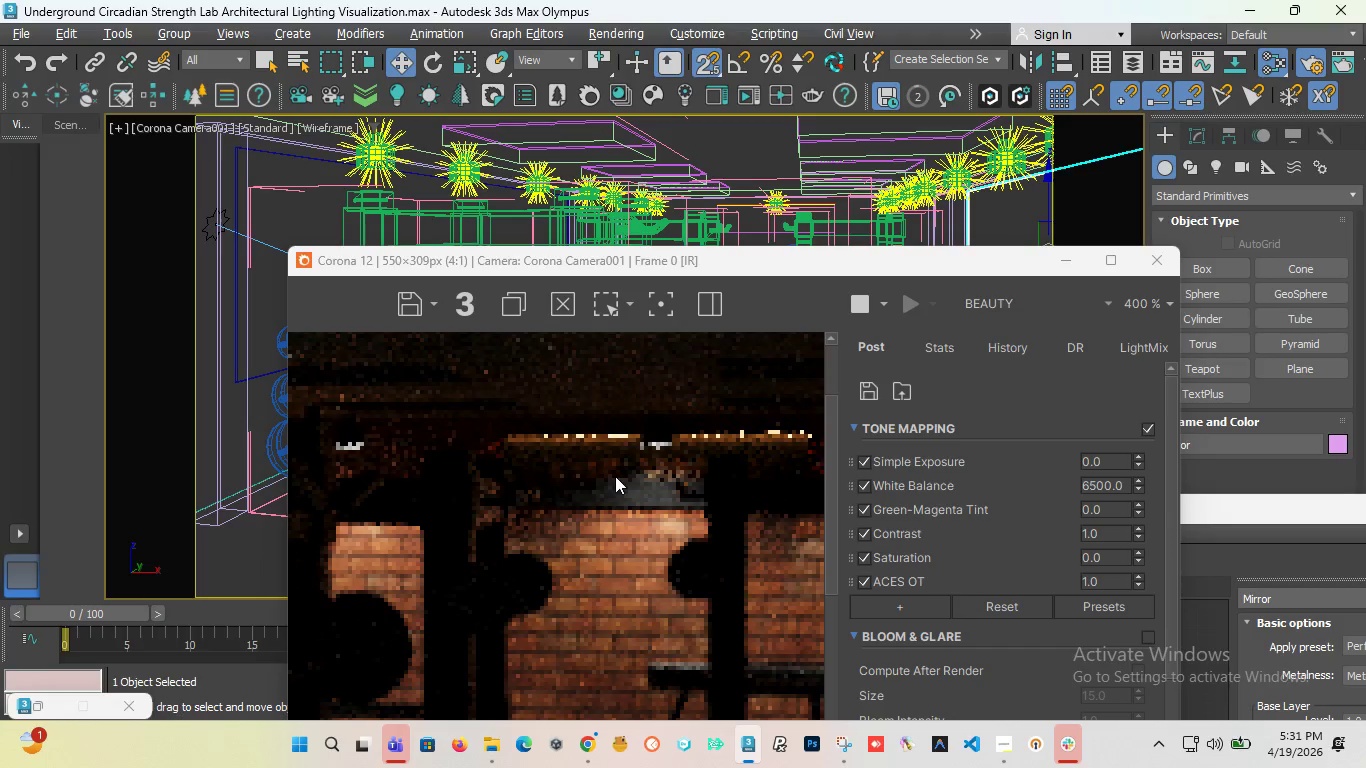 
scroll: coordinate [615, 476], scroll_direction: down, amount: 1.0
 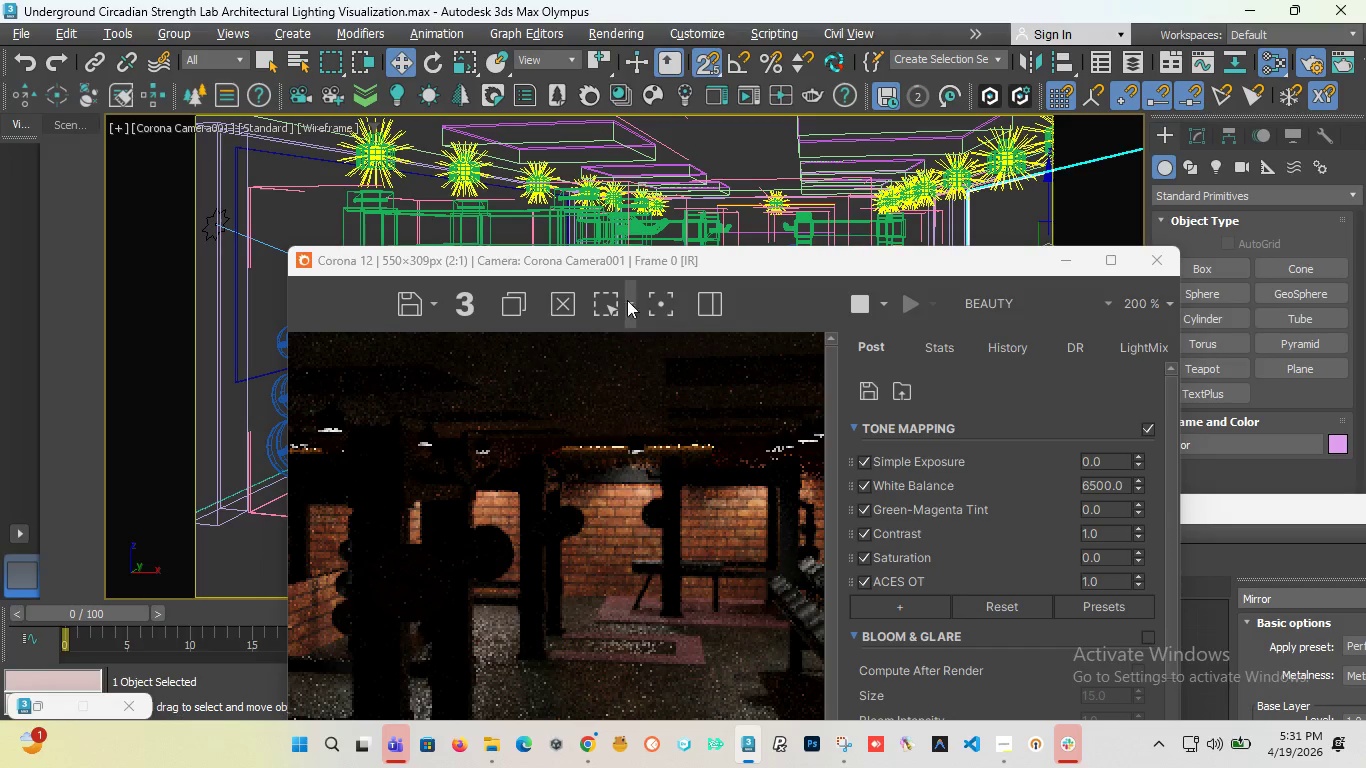 
left_click_drag(start_coordinate=[606, 265], to_coordinate=[602, 569])
 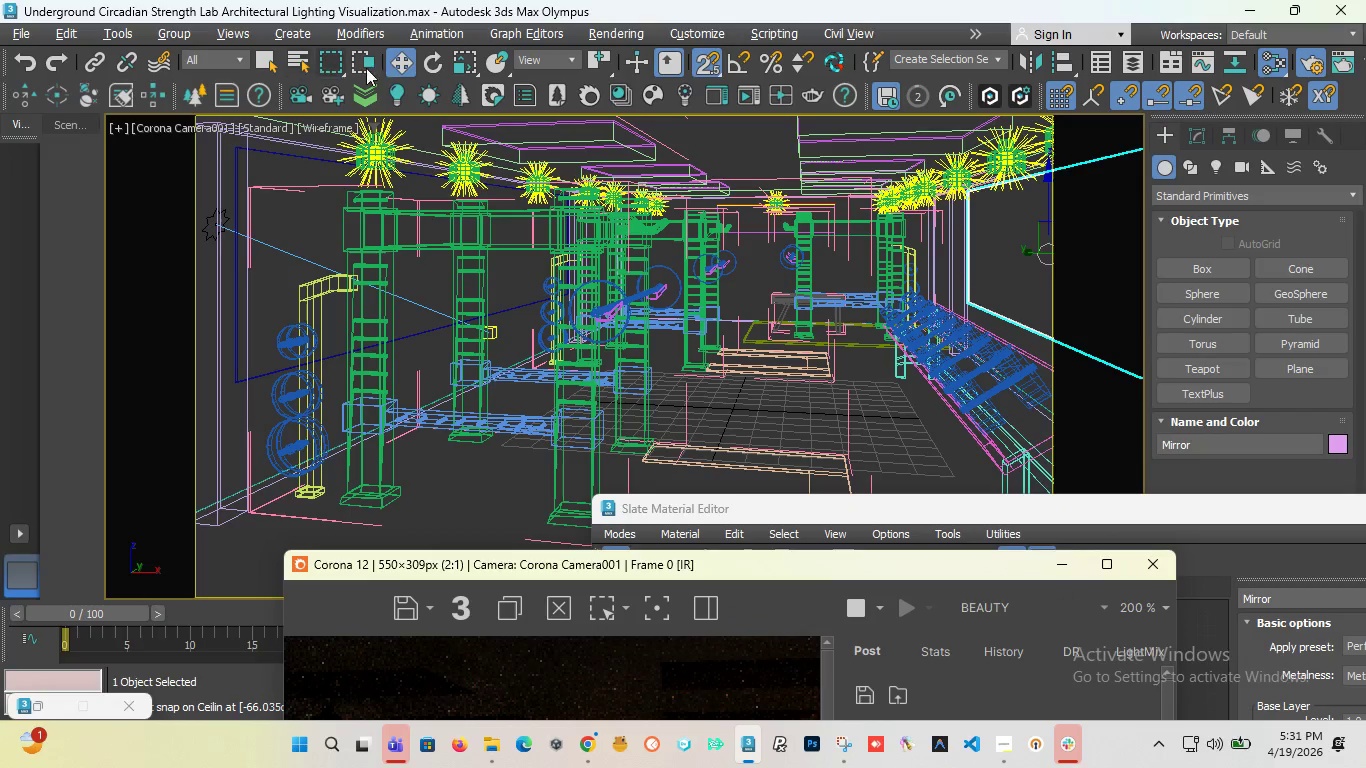 
scroll: coordinate [612, 248], scroll_direction: down, amount: 2.0
 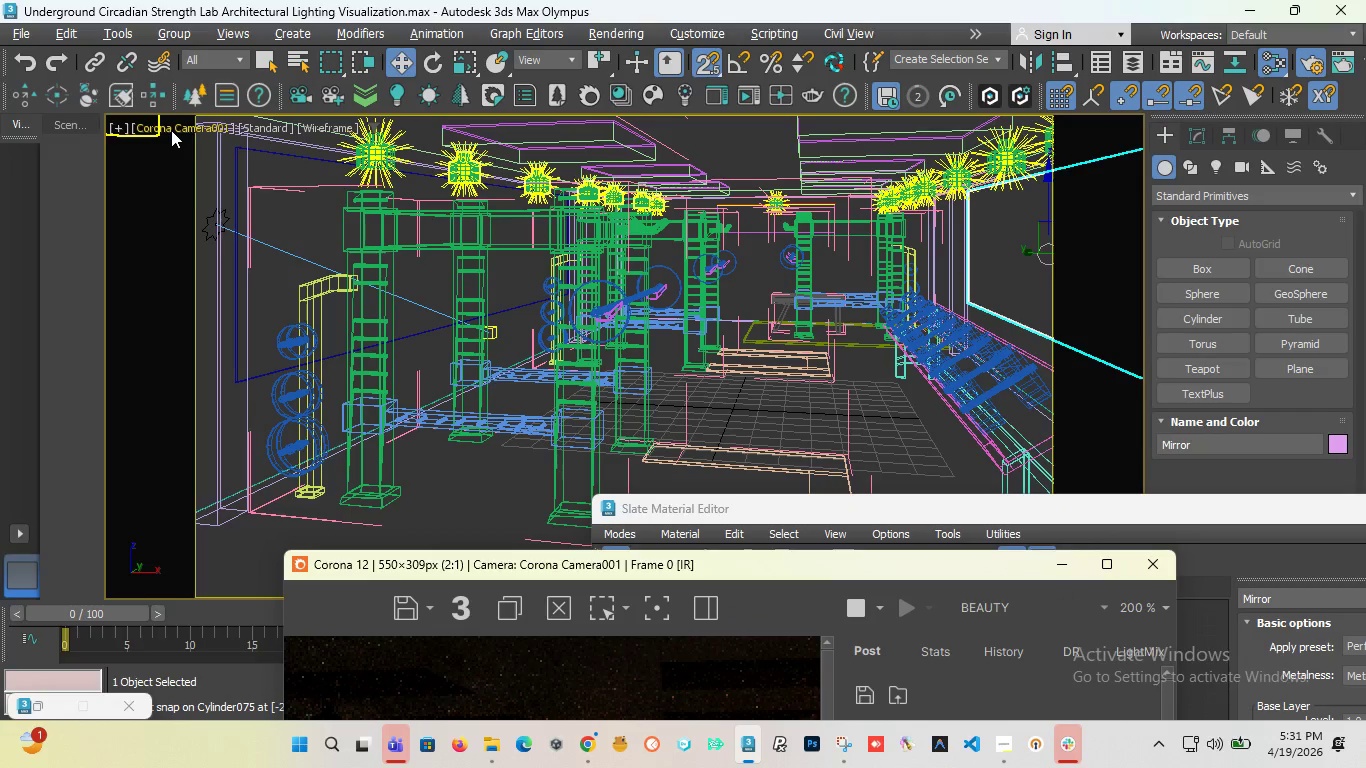 
left_click([171, 130])
 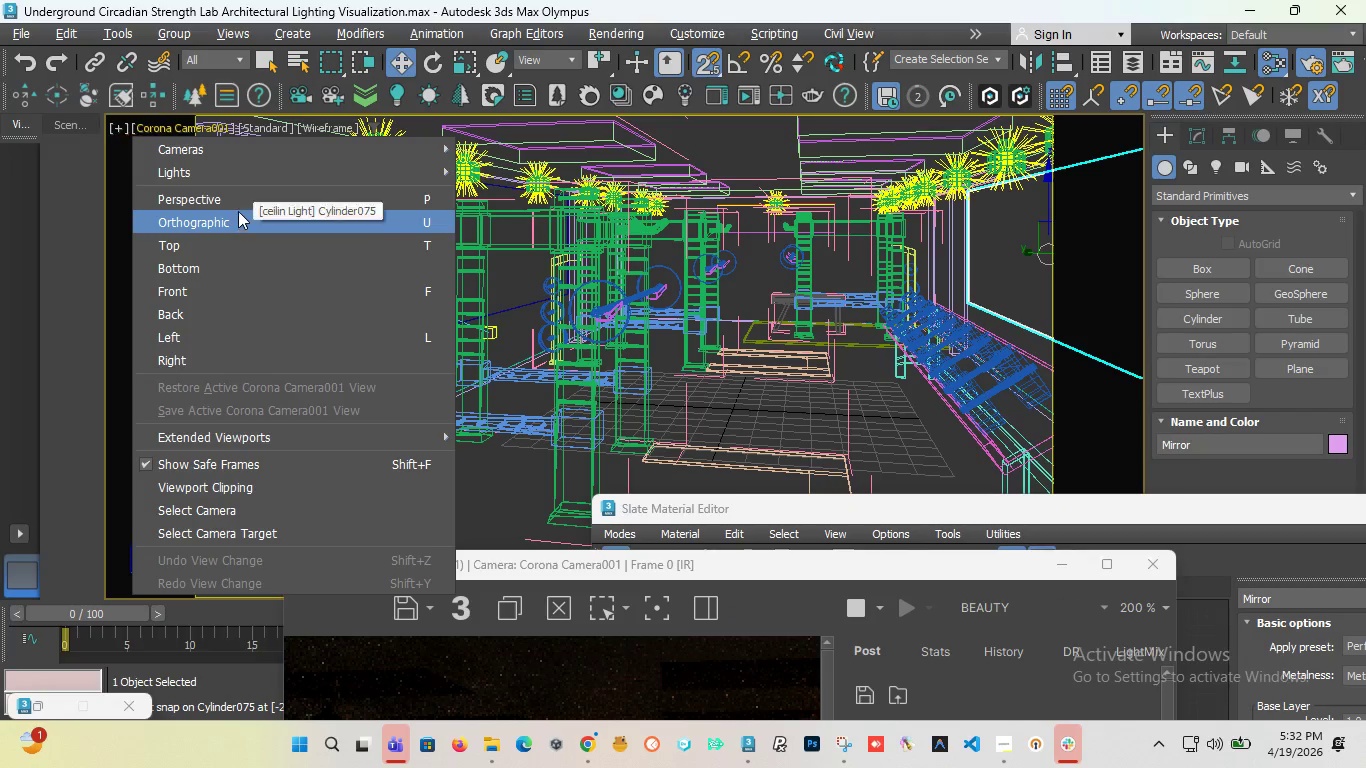 
left_click([236, 199])
 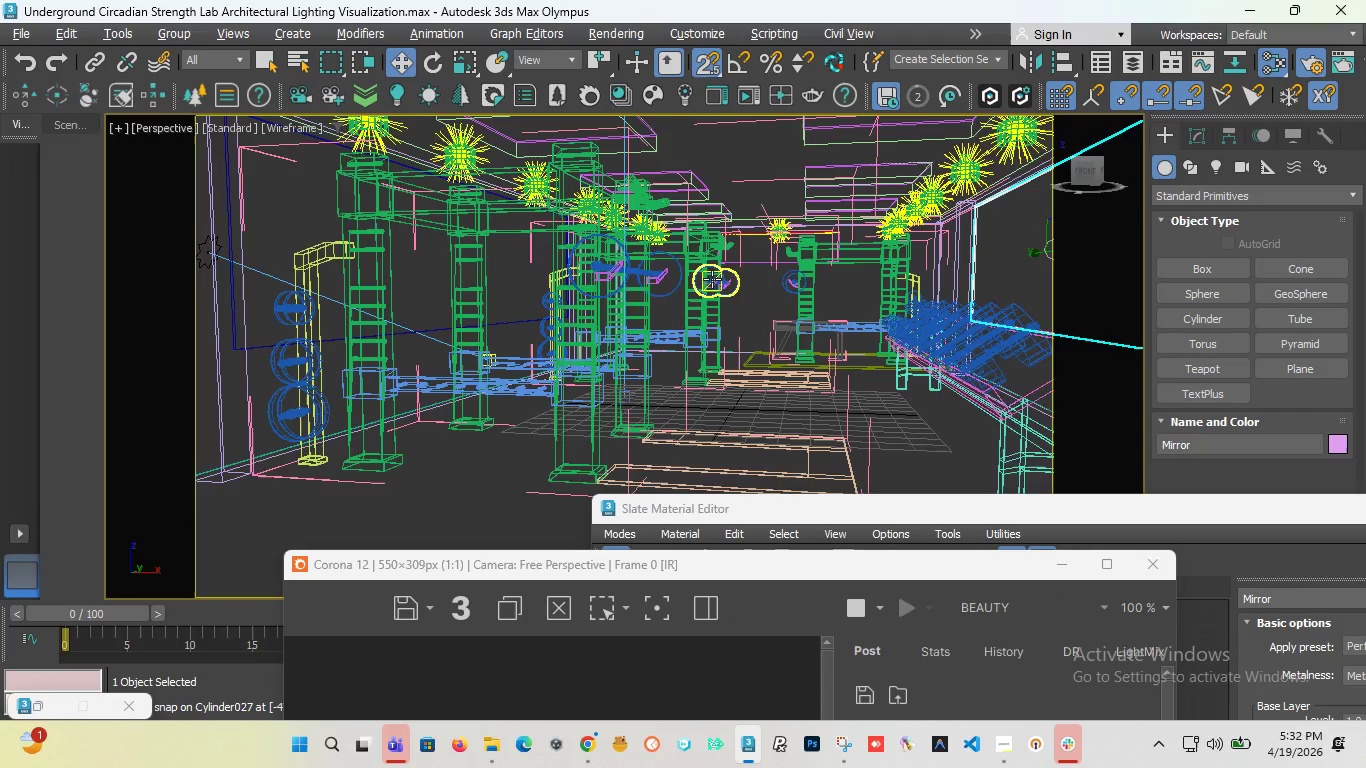 
scroll: coordinate [712, 279], scroll_direction: down, amount: 3.0
 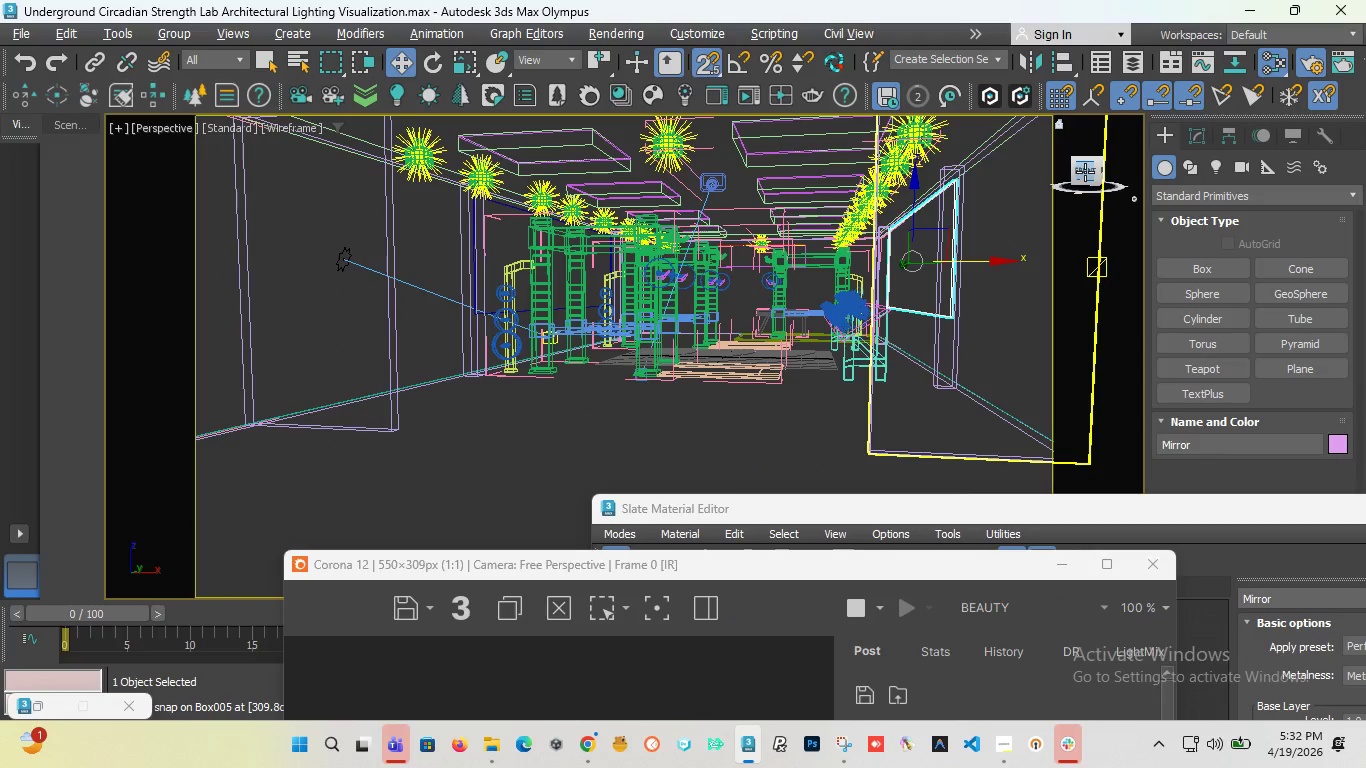 
left_click_drag(start_coordinate=[1085, 172], to_coordinate=[1085, 228])
 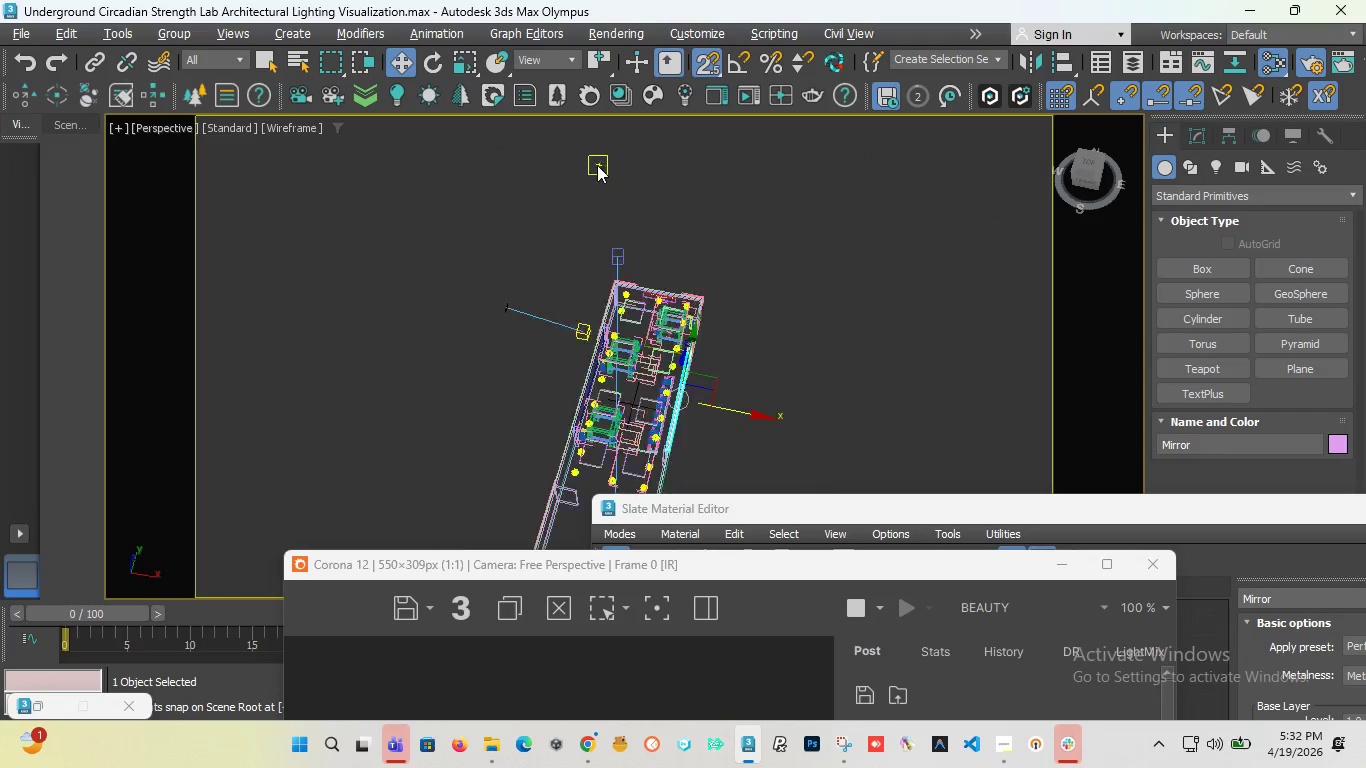 
scroll: coordinate [664, 223], scroll_direction: up, amount: 6.0
 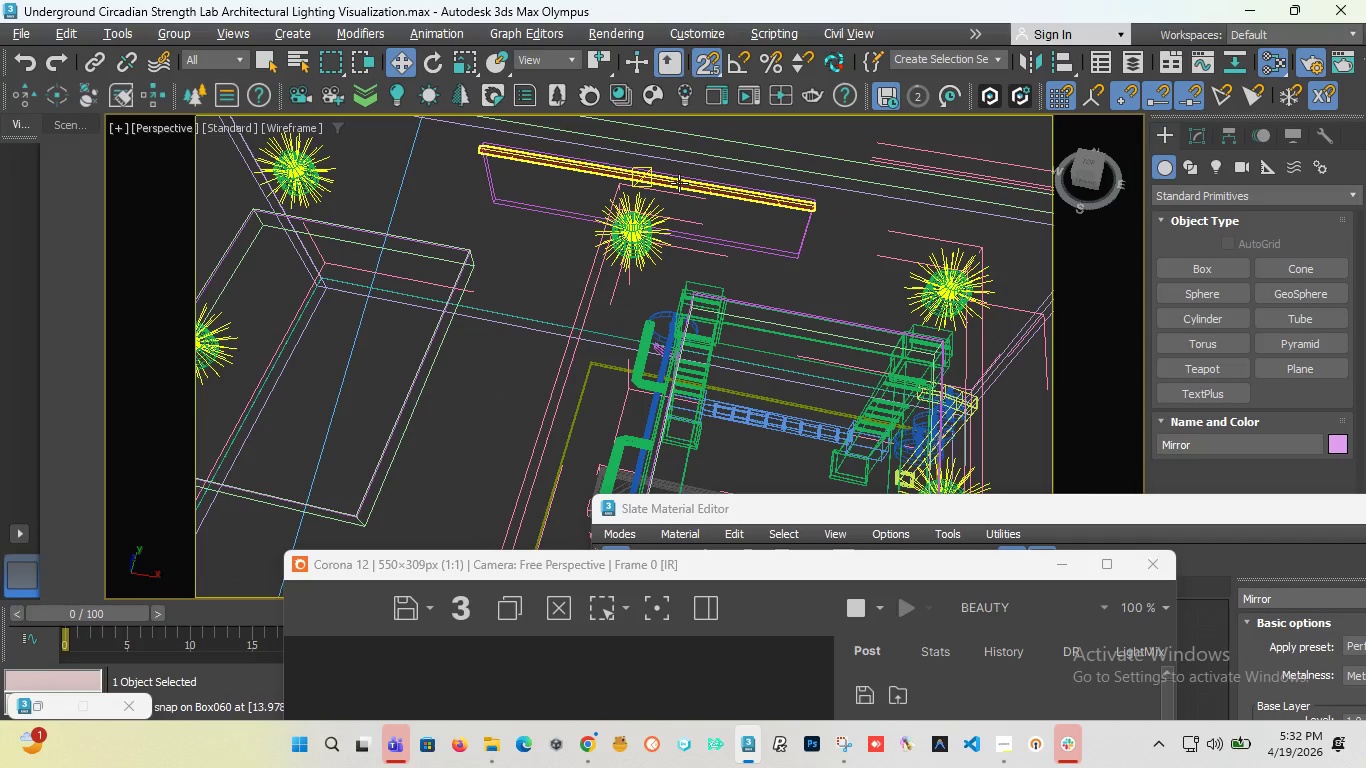 
left_click([679, 183])
 